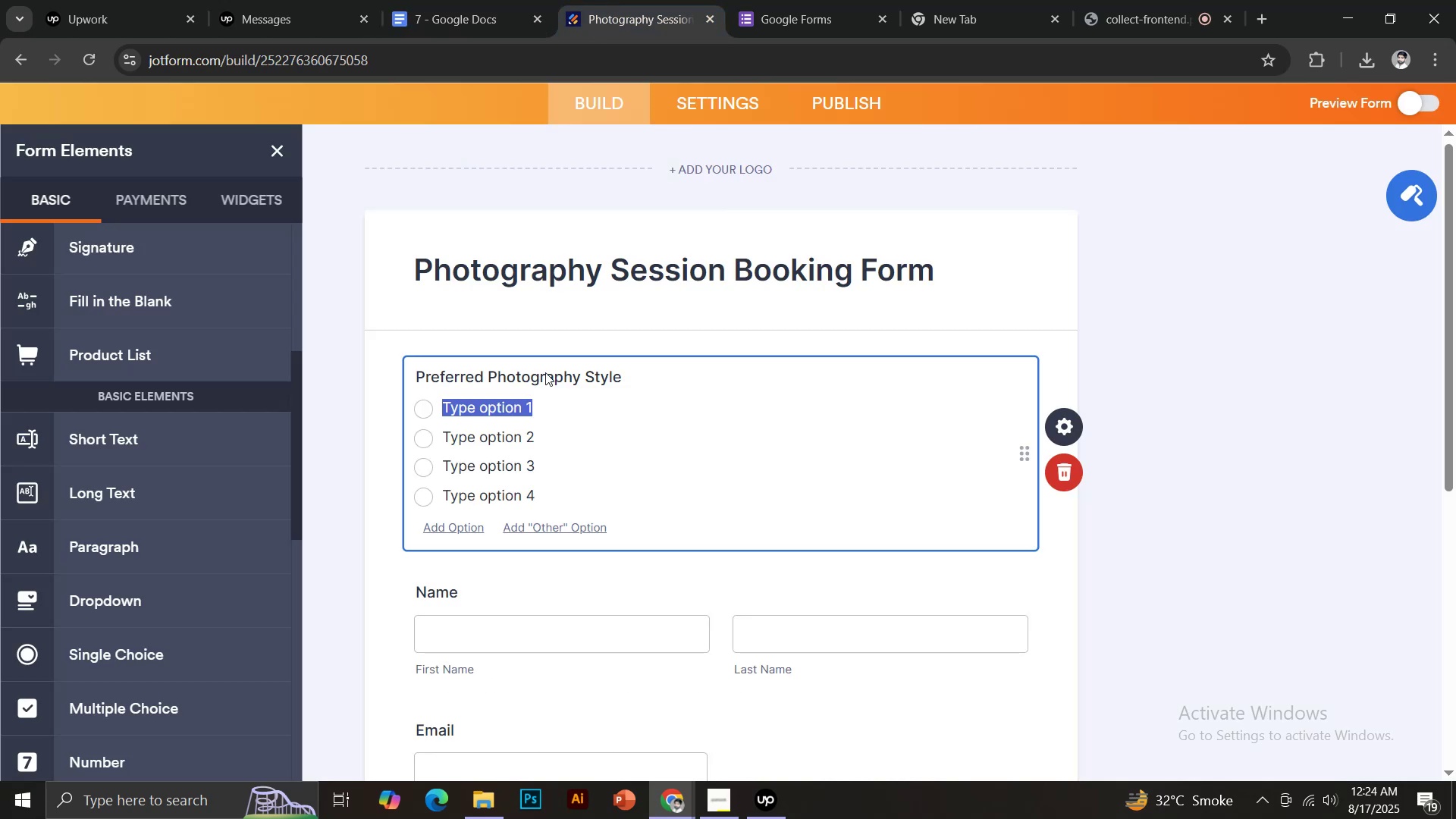 
key(Control+V)
 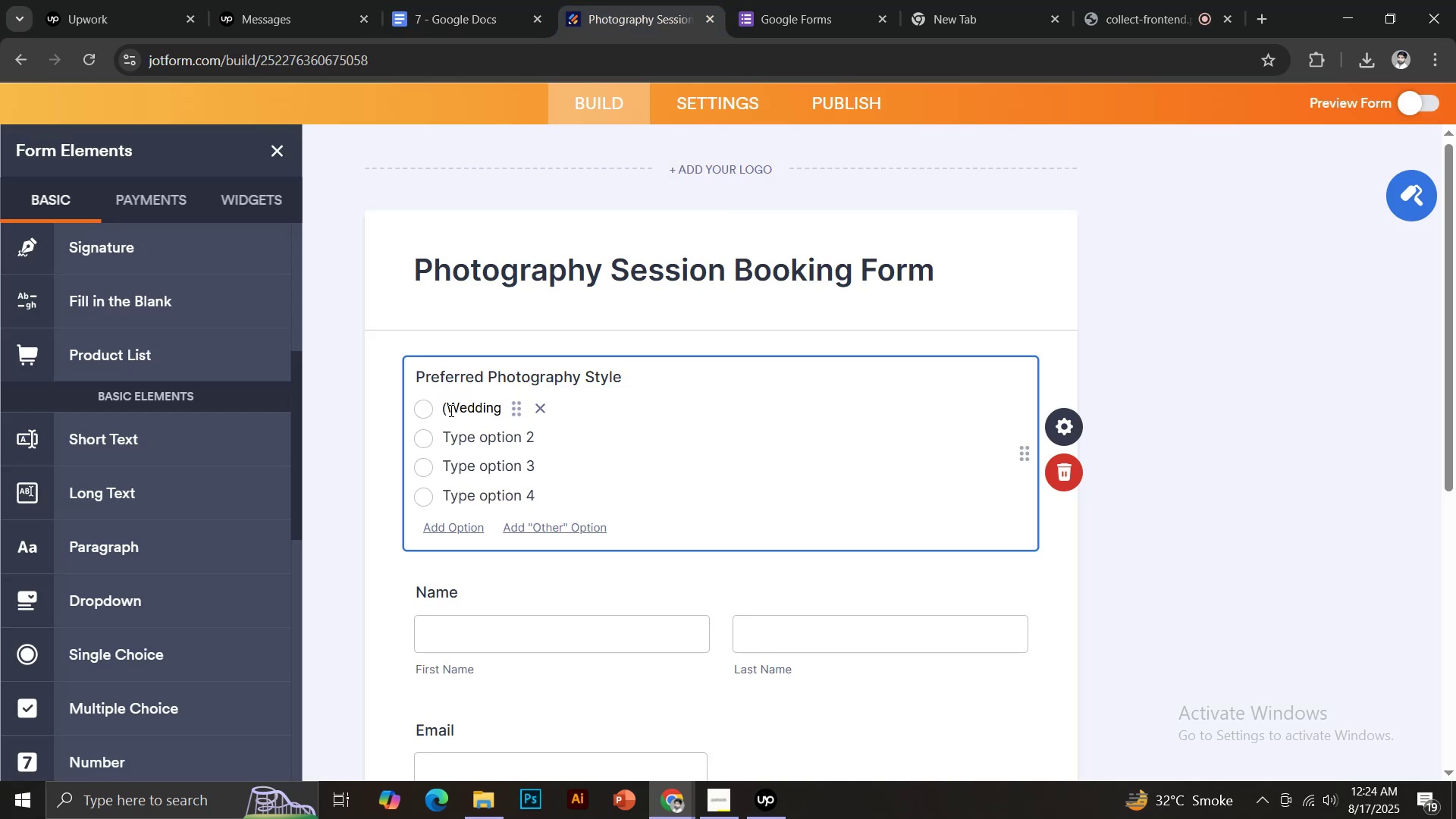 
left_click([448, 405])
 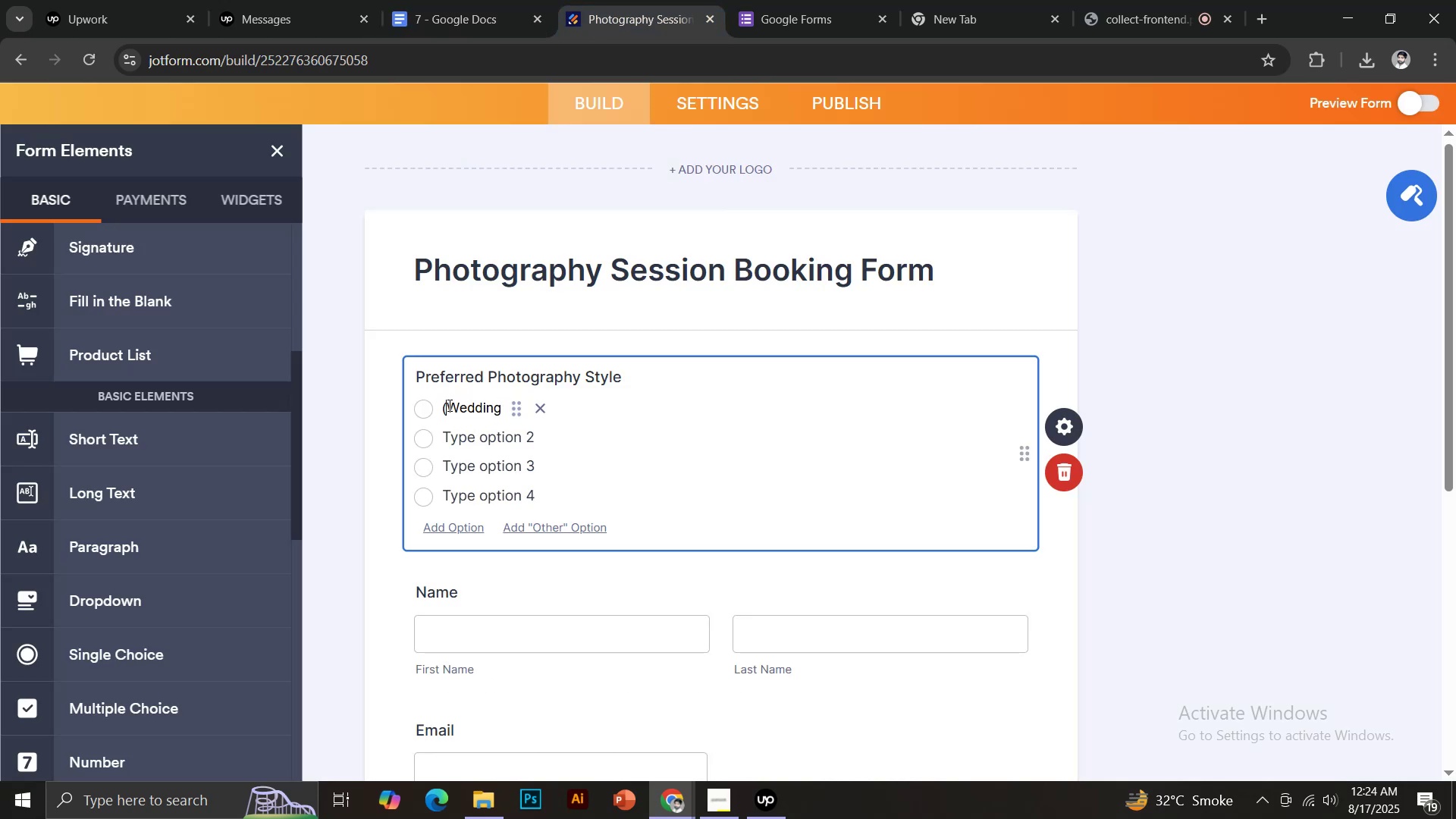 
key(Backspace)
 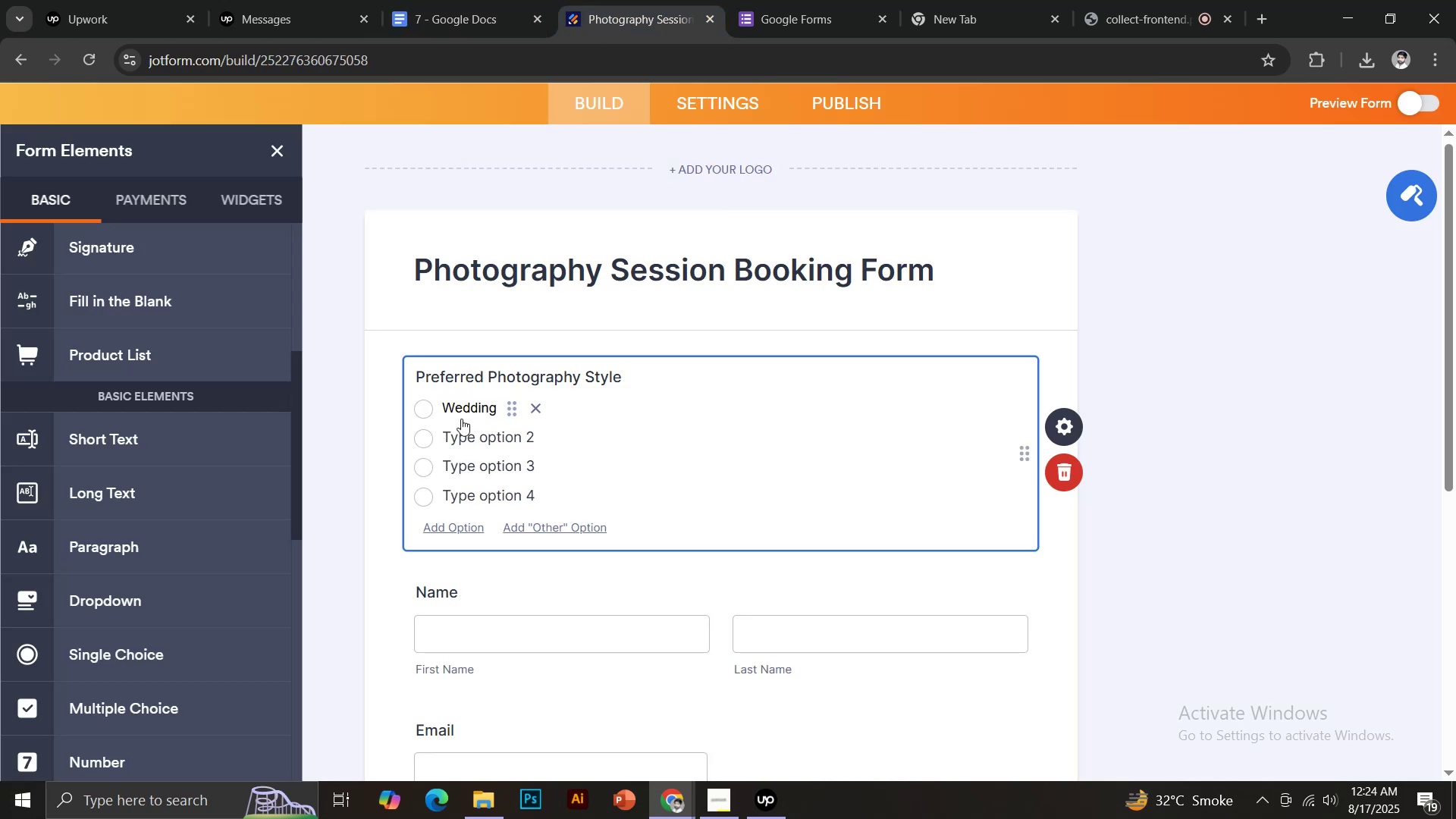 
left_click([470, 432])
 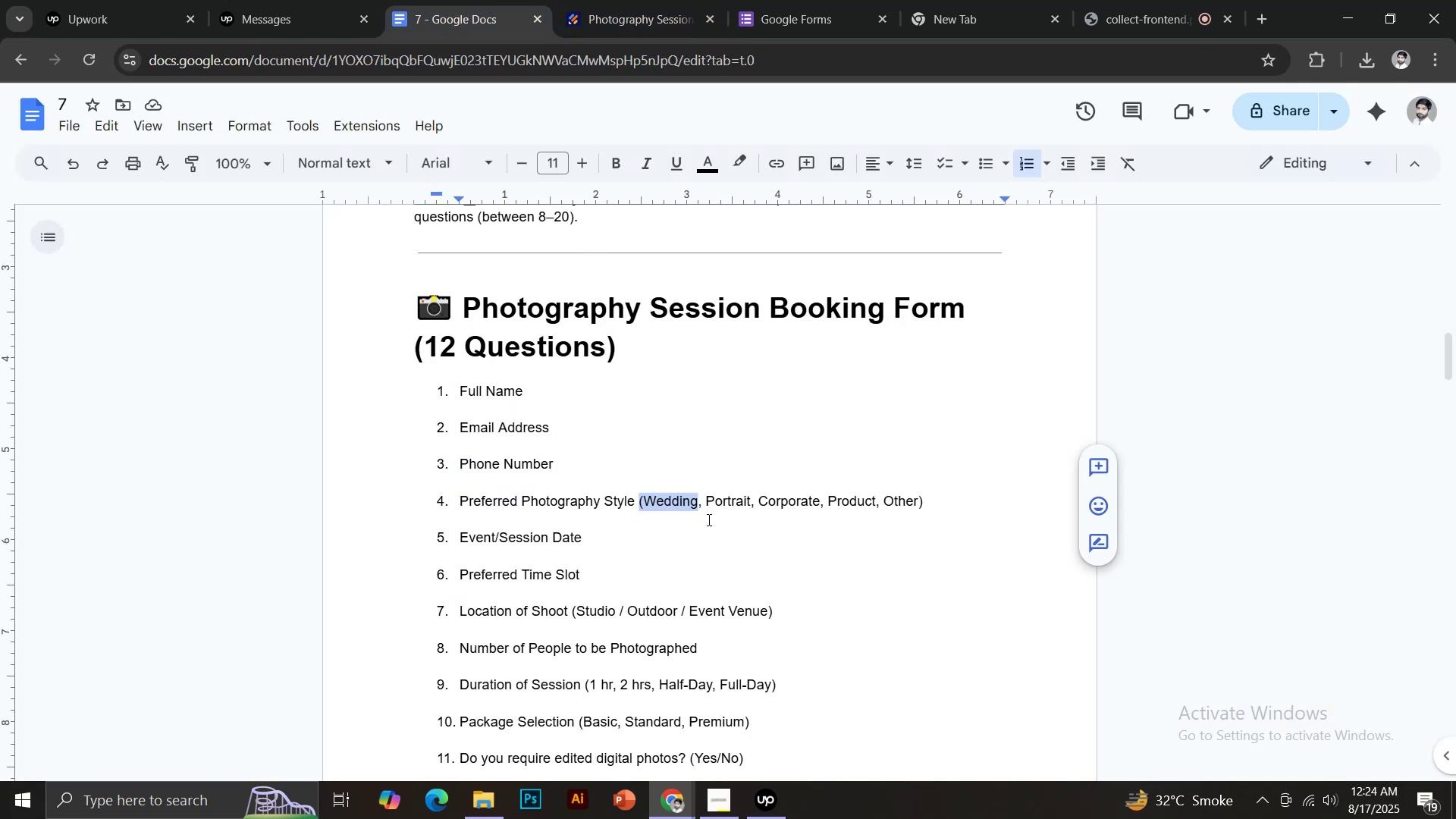 
left_click_drag(start_coordinate=[706, 505], to_coordinate=[750, 510])
 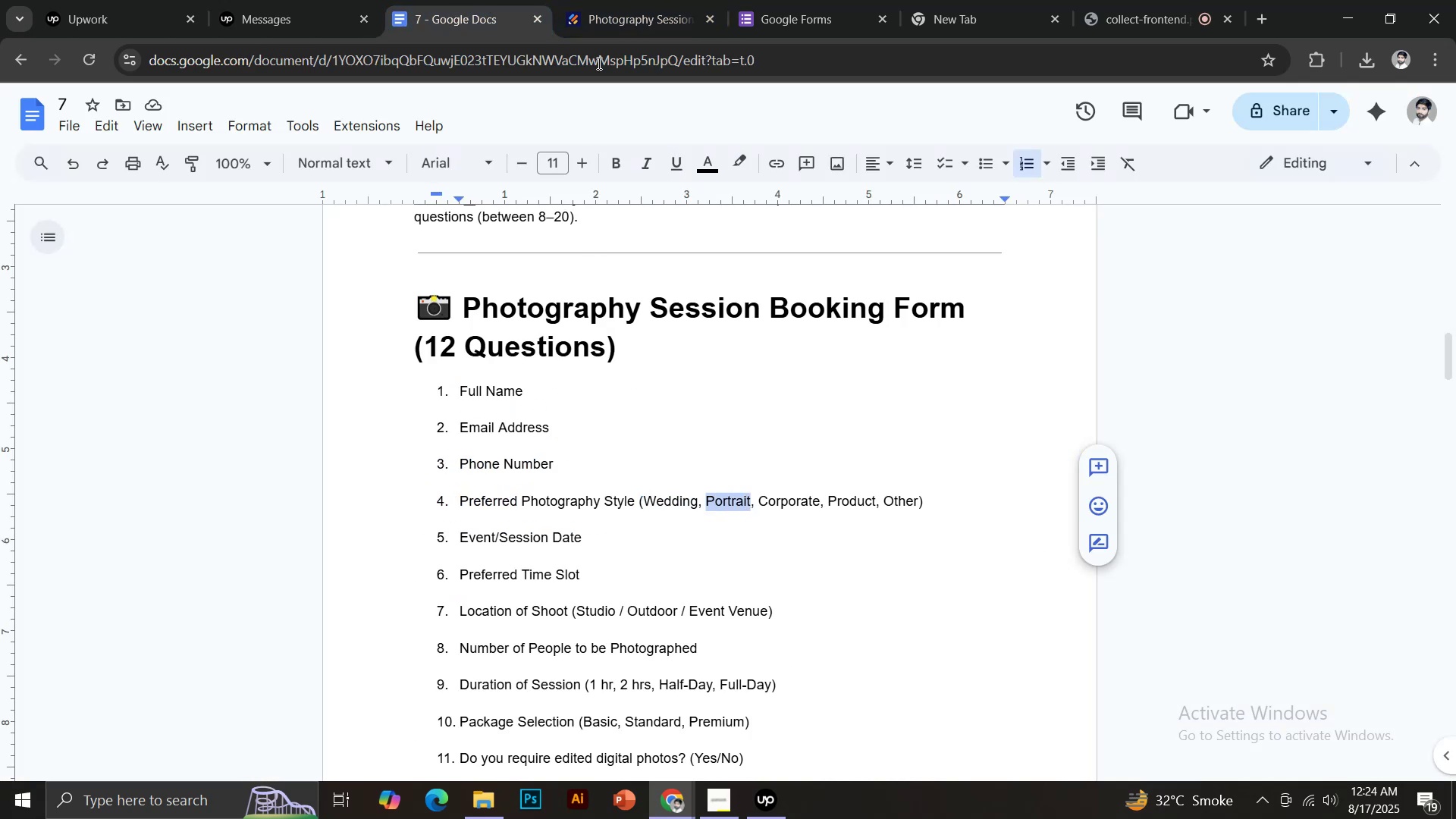 
key(Control+C)
 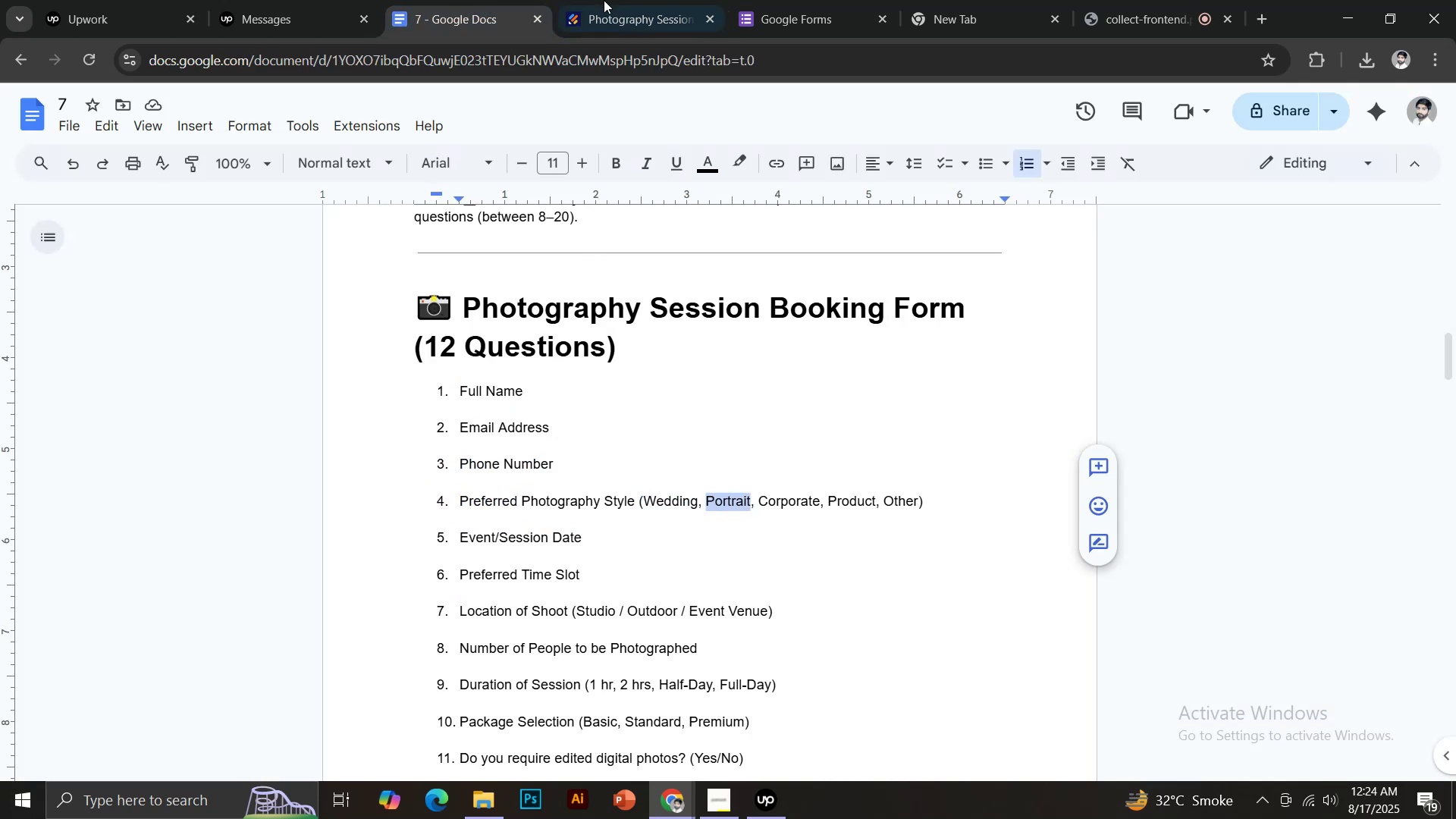 
left_click([599, 0])
 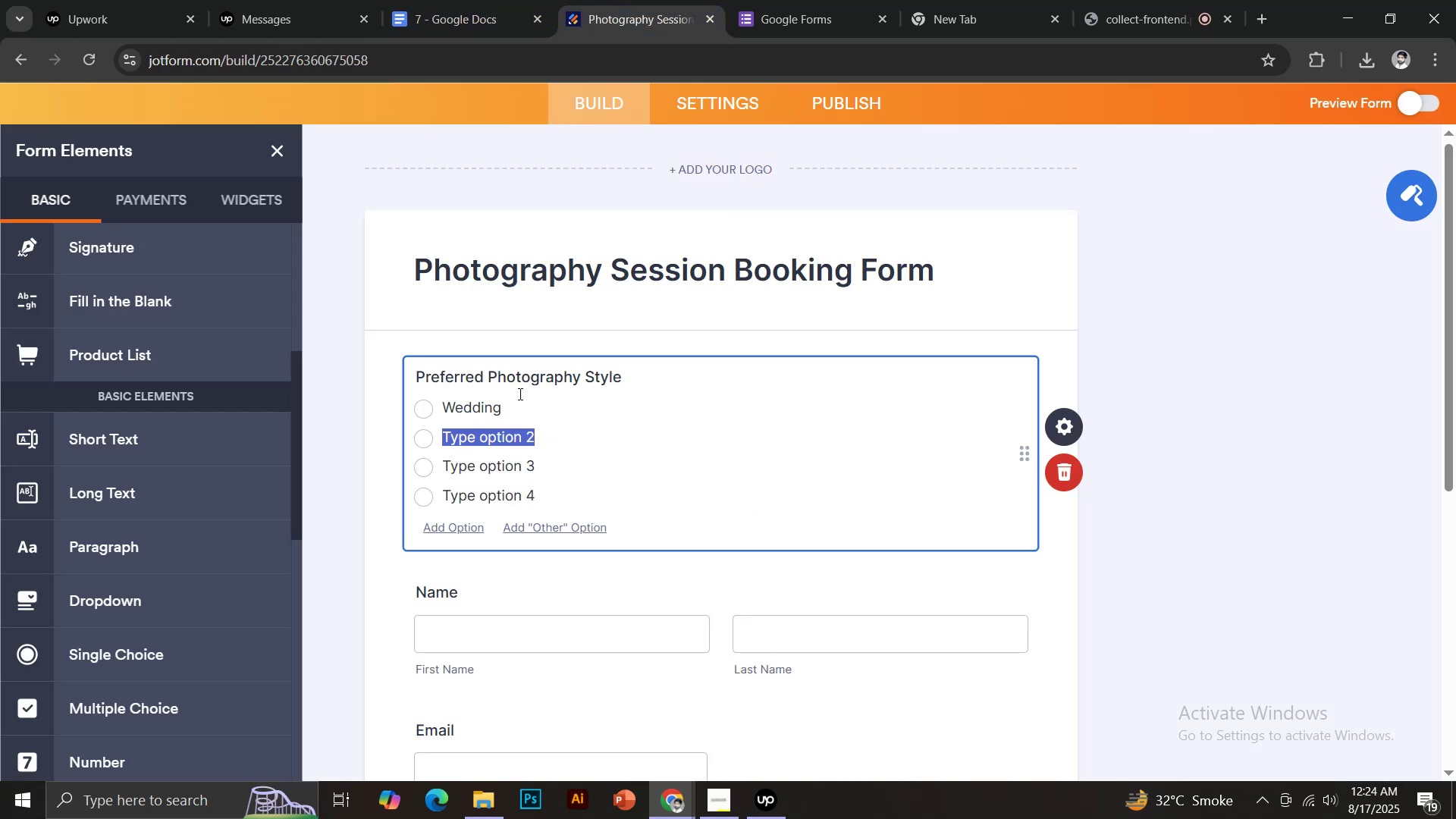 
key(Control+V)
 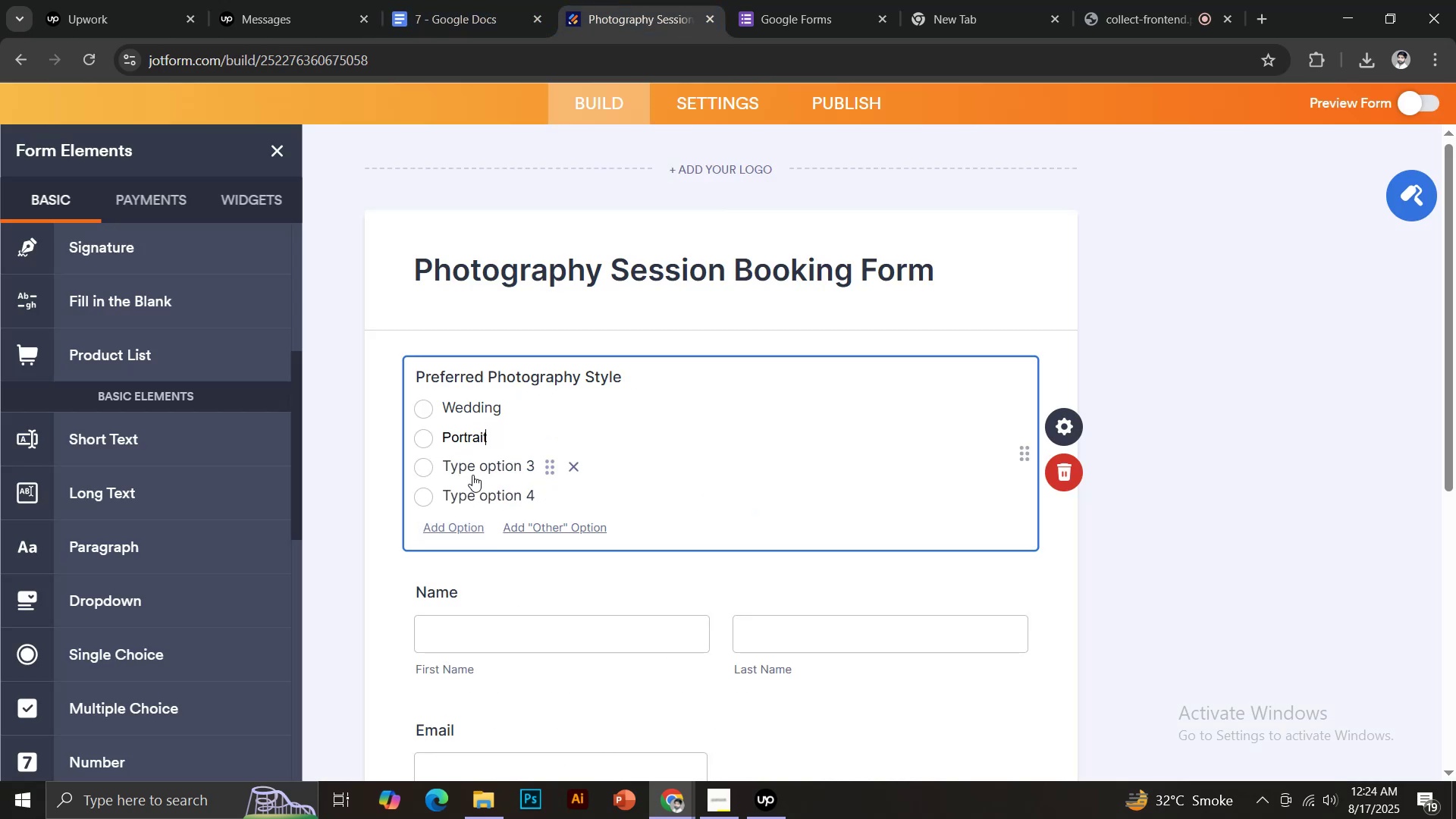 
left_click([472, 470])
 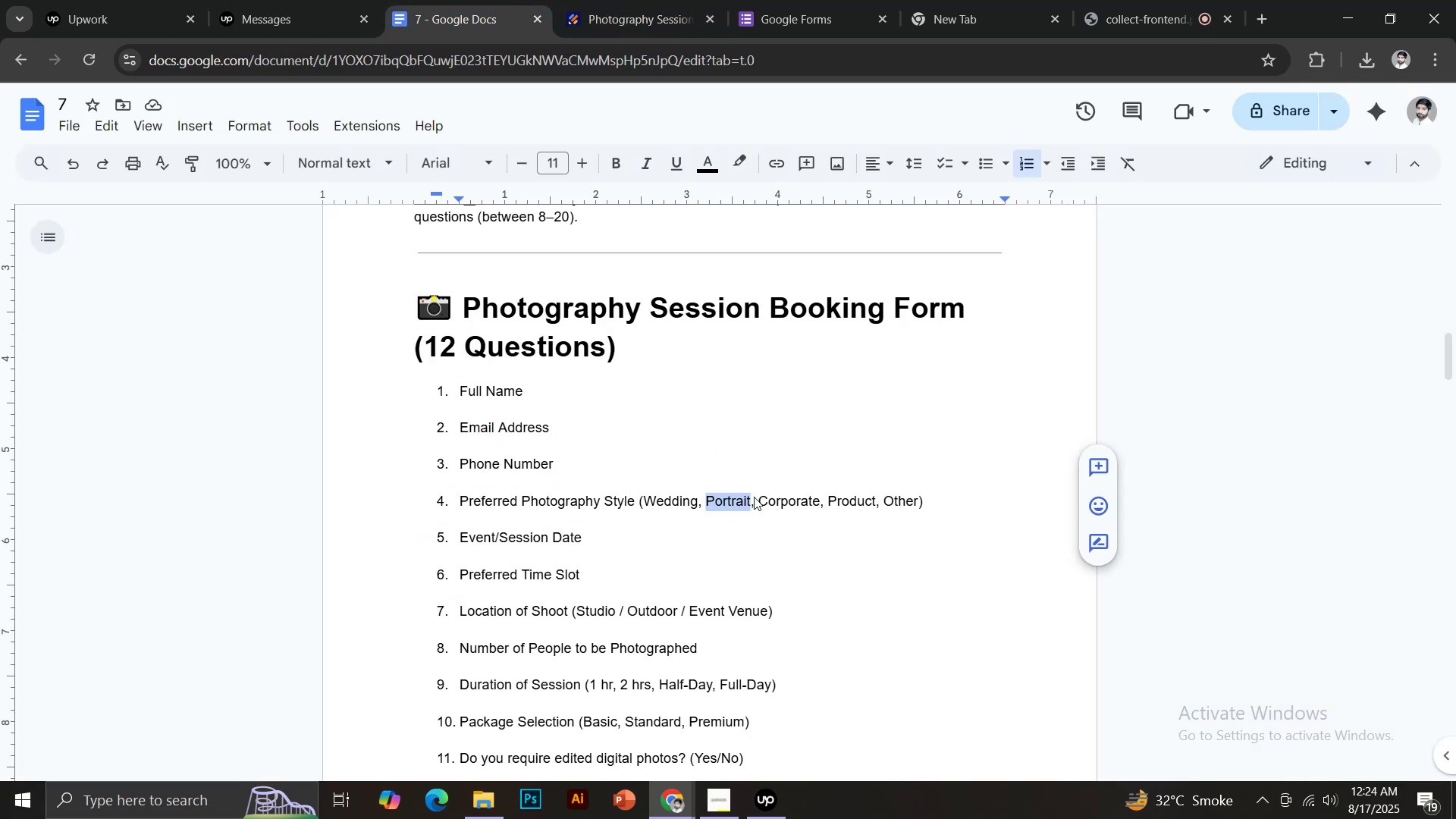 
left_click_drag(start_coordinate=[761, 503], to_coordinate=[820, 501])
 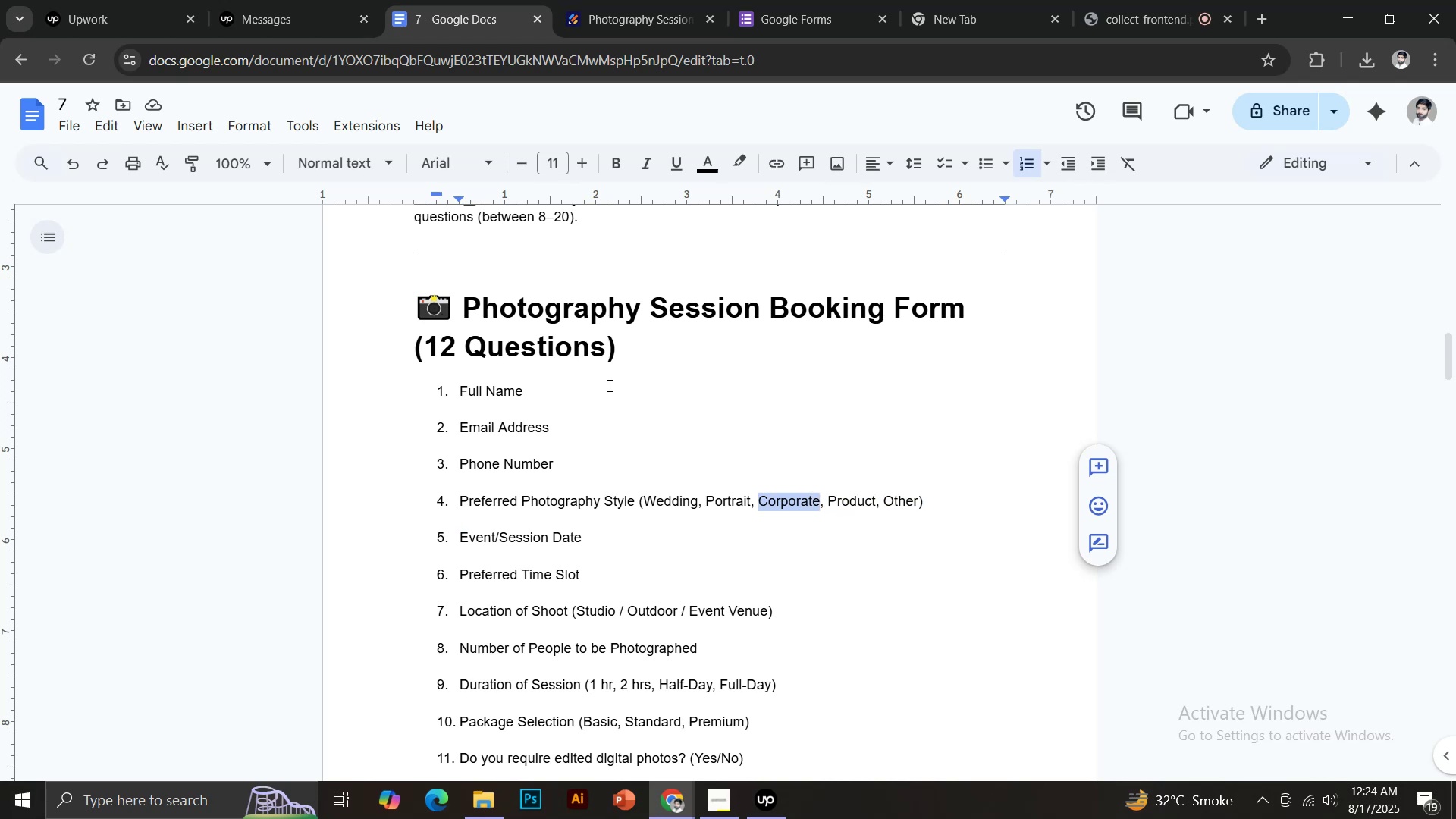 
key(Control+ControlLeft)
 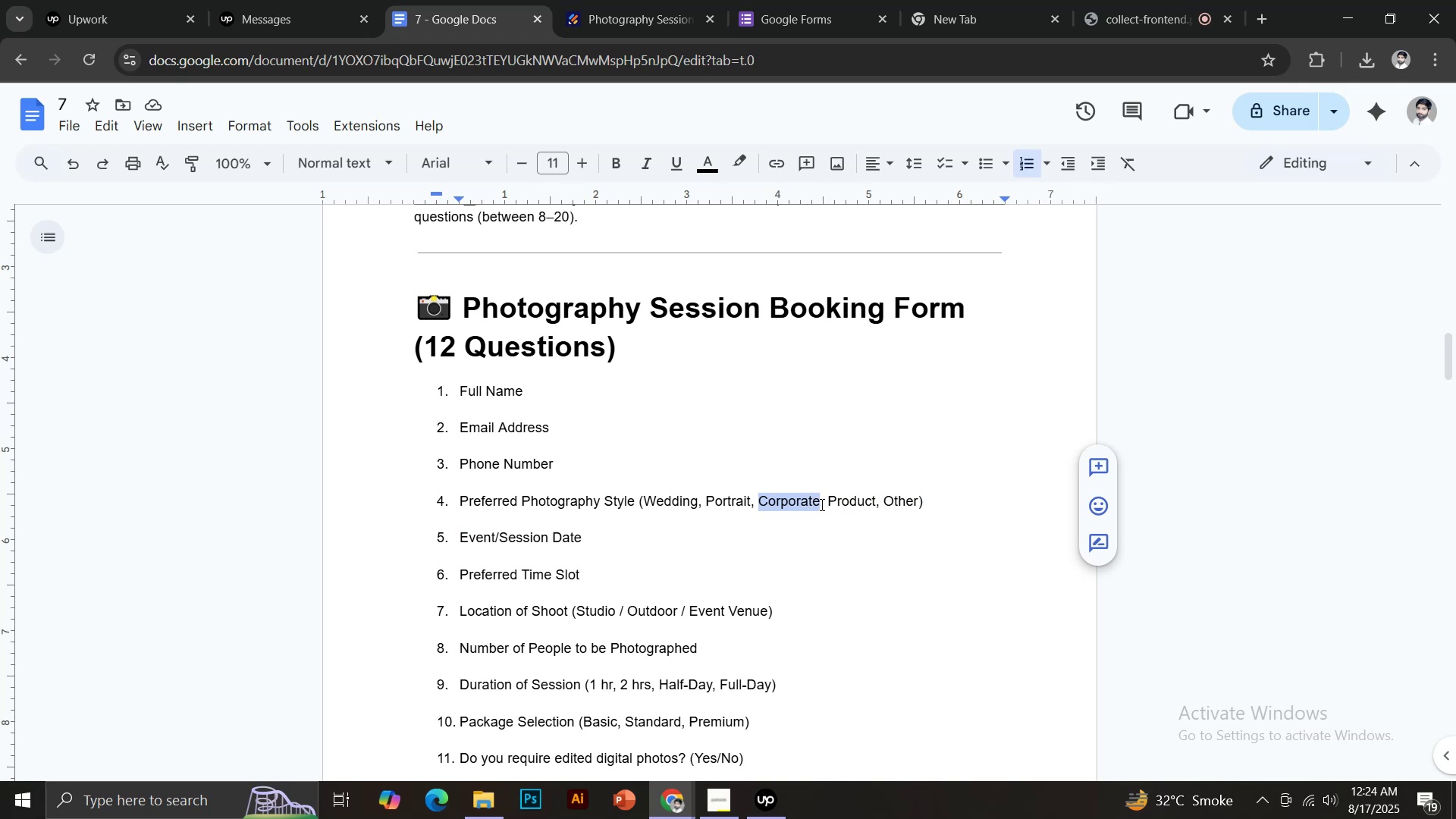 
key(Control+C)
 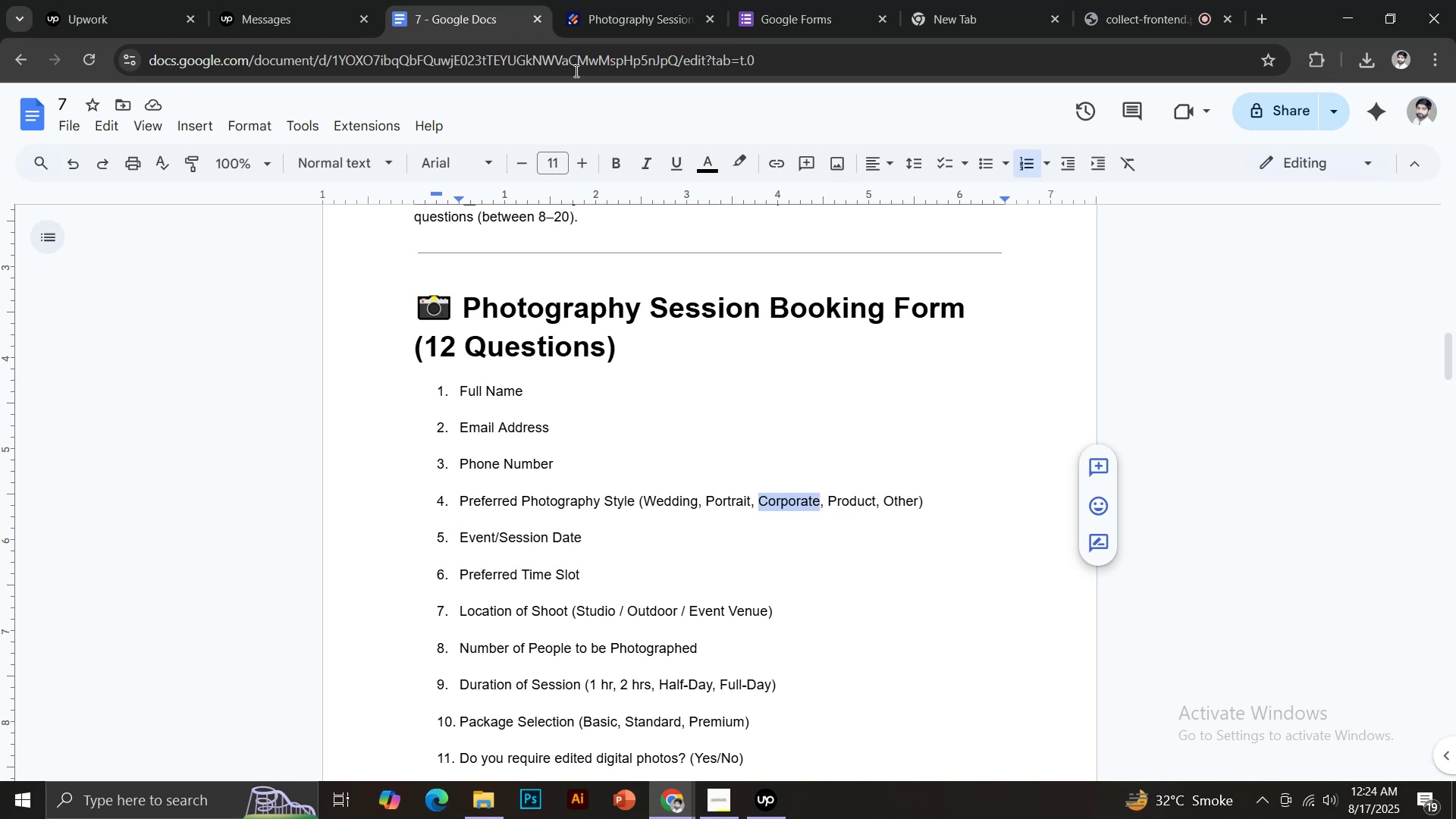 
left_click([613, 0])
 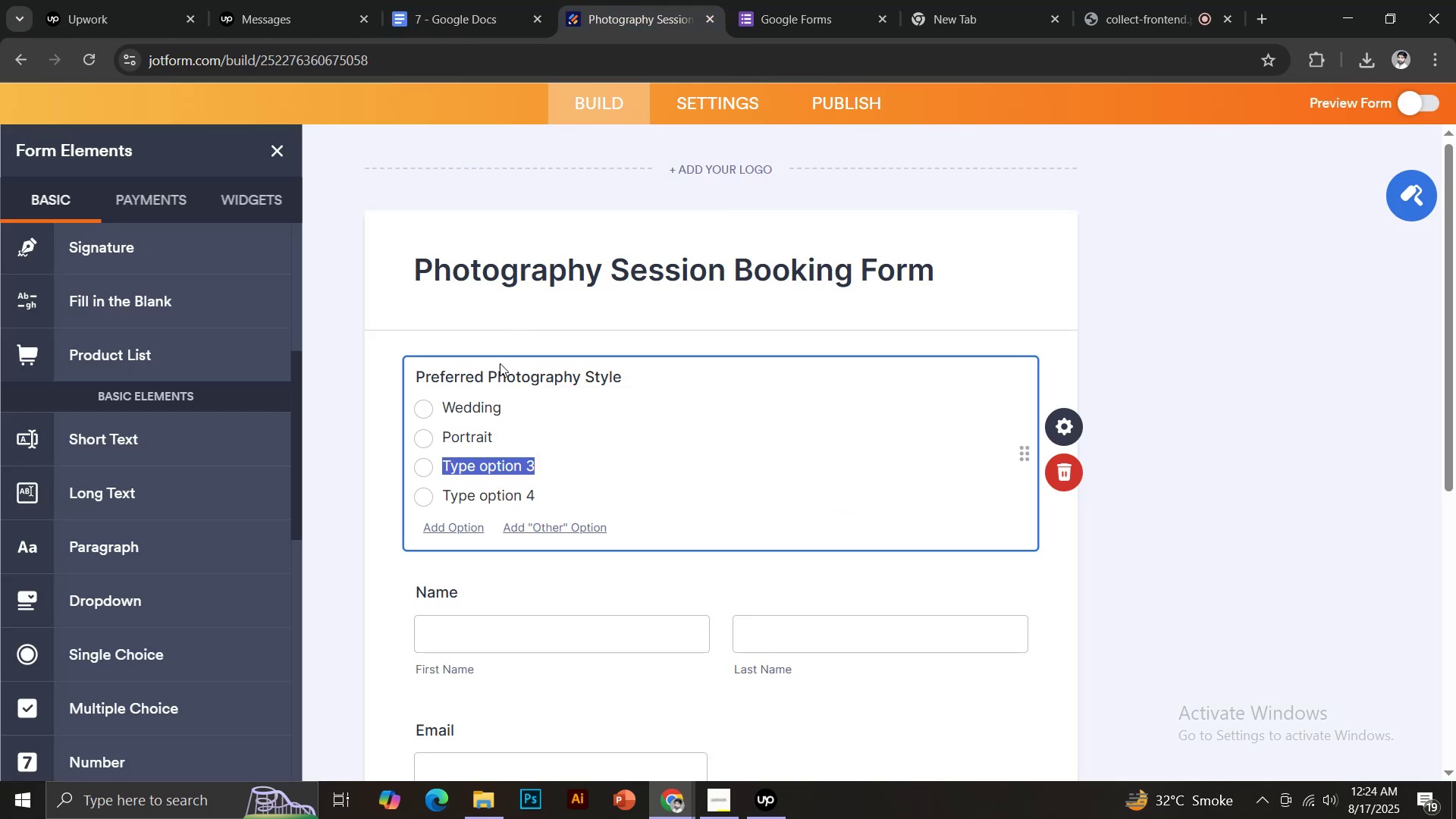 
key(Control+ControlLeft)
 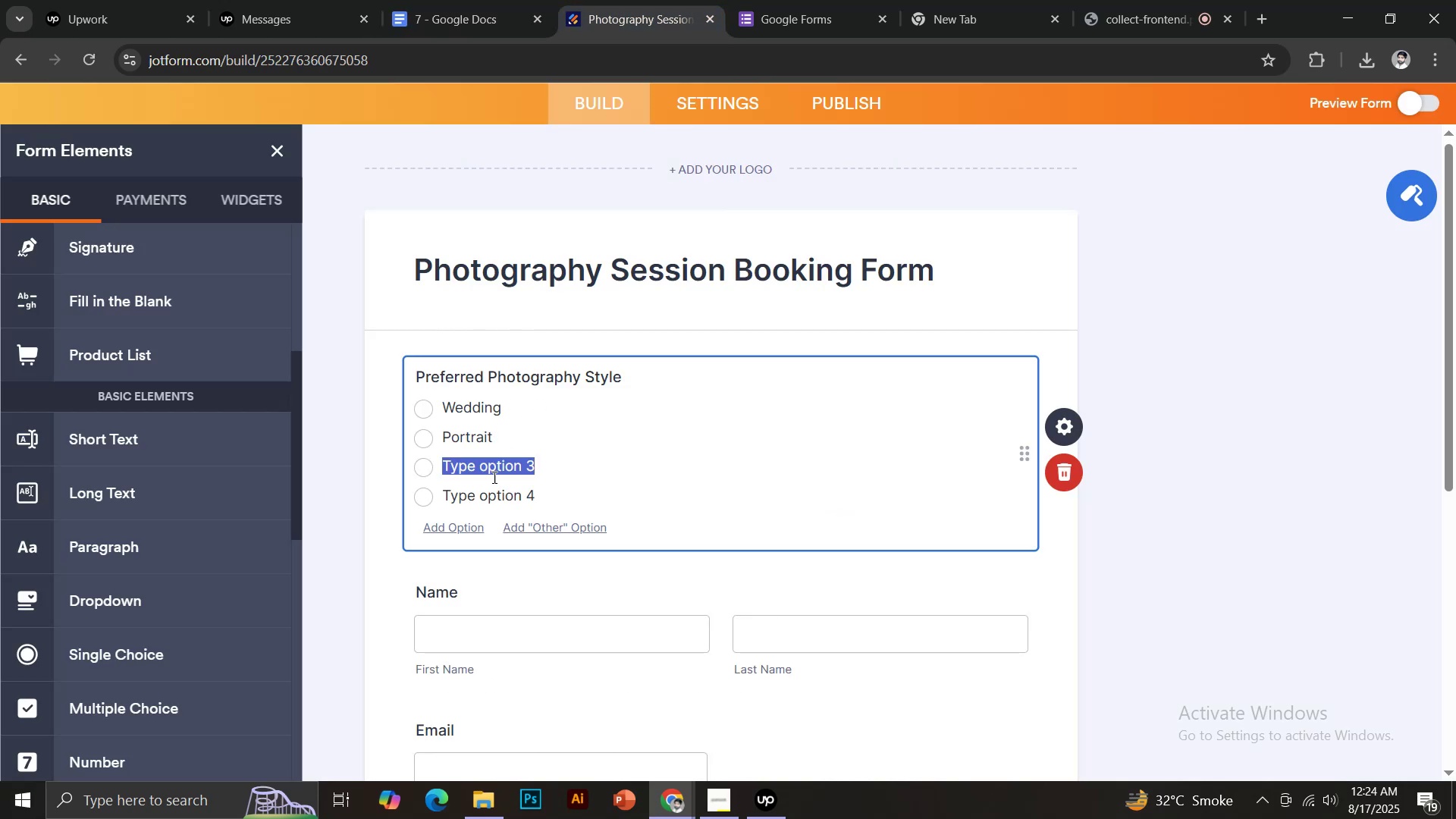 
key(Control+V)
 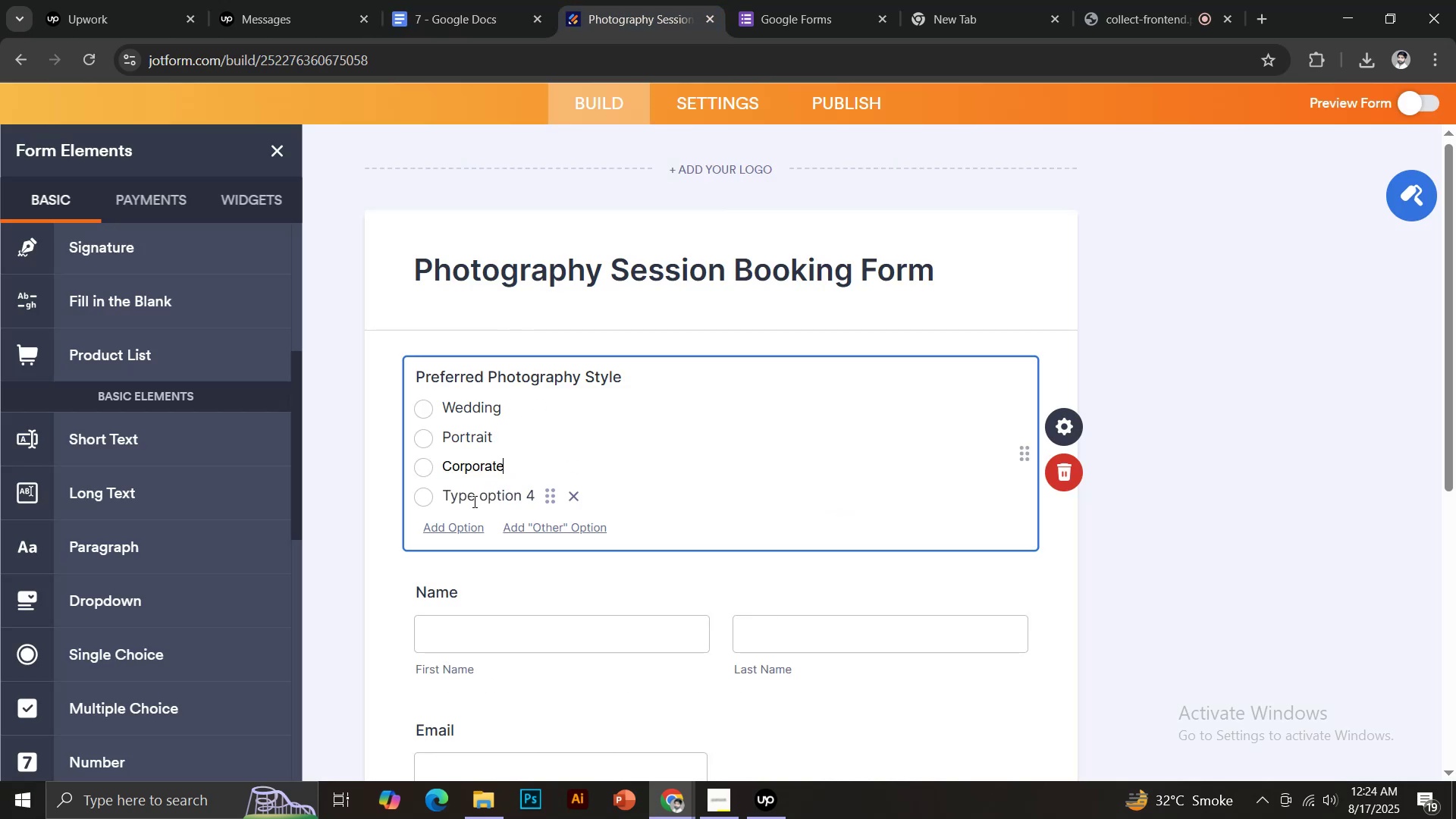 
left_click([473, 501])
 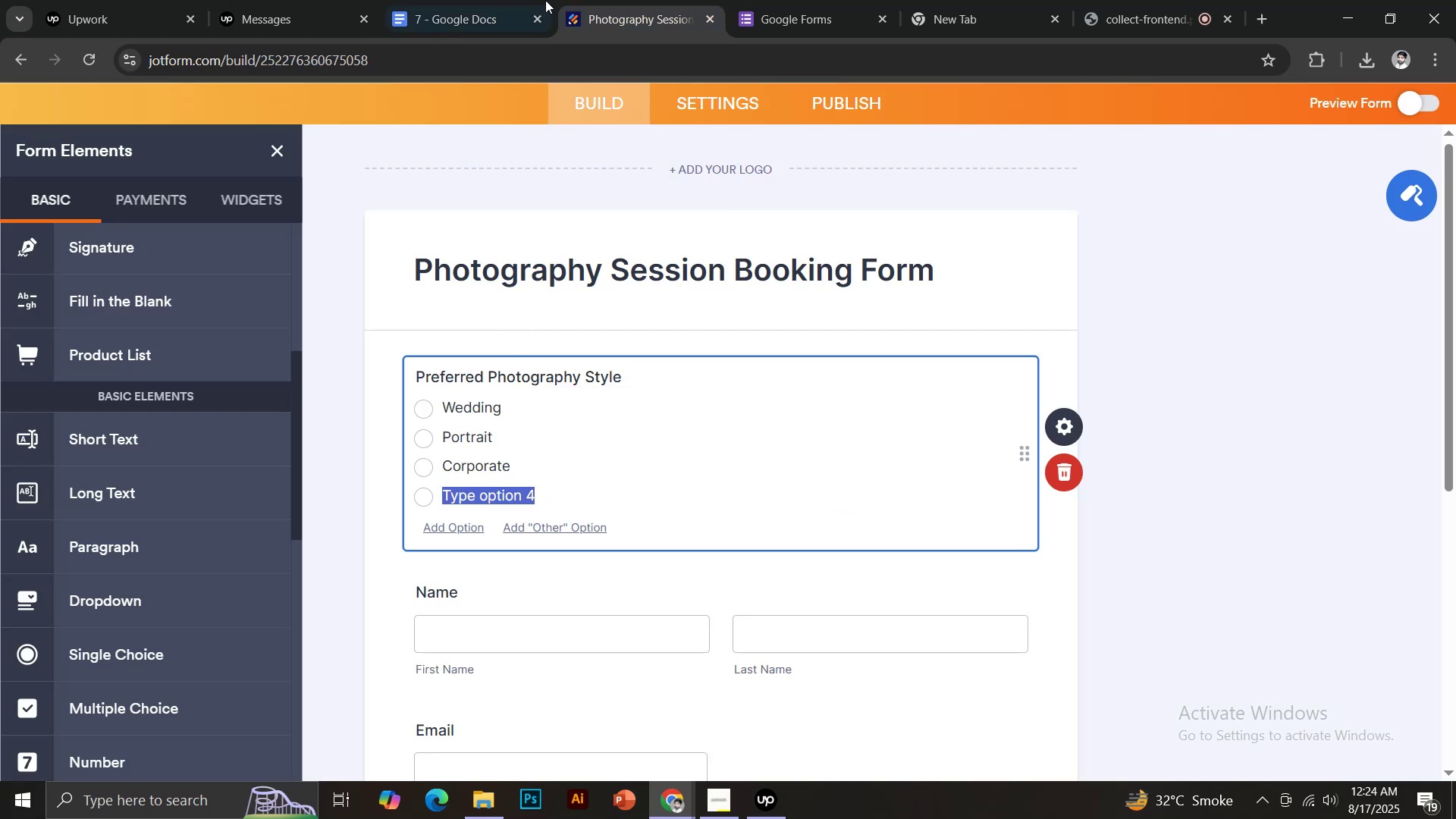 
left_click([494, 0])
 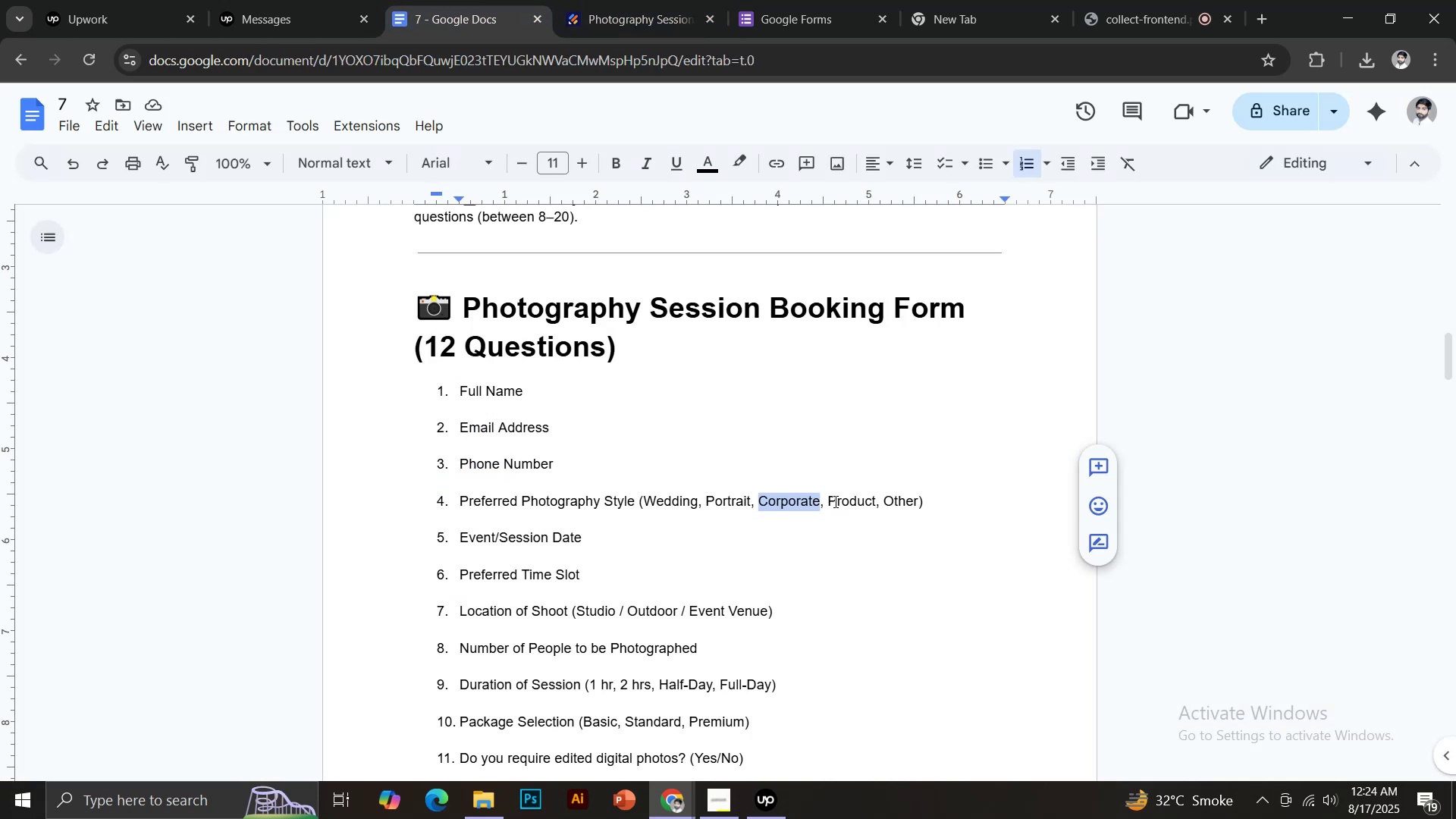 
left_click_drag(start_coordinate=[830, 498], to_coordinate=[874, 507])
 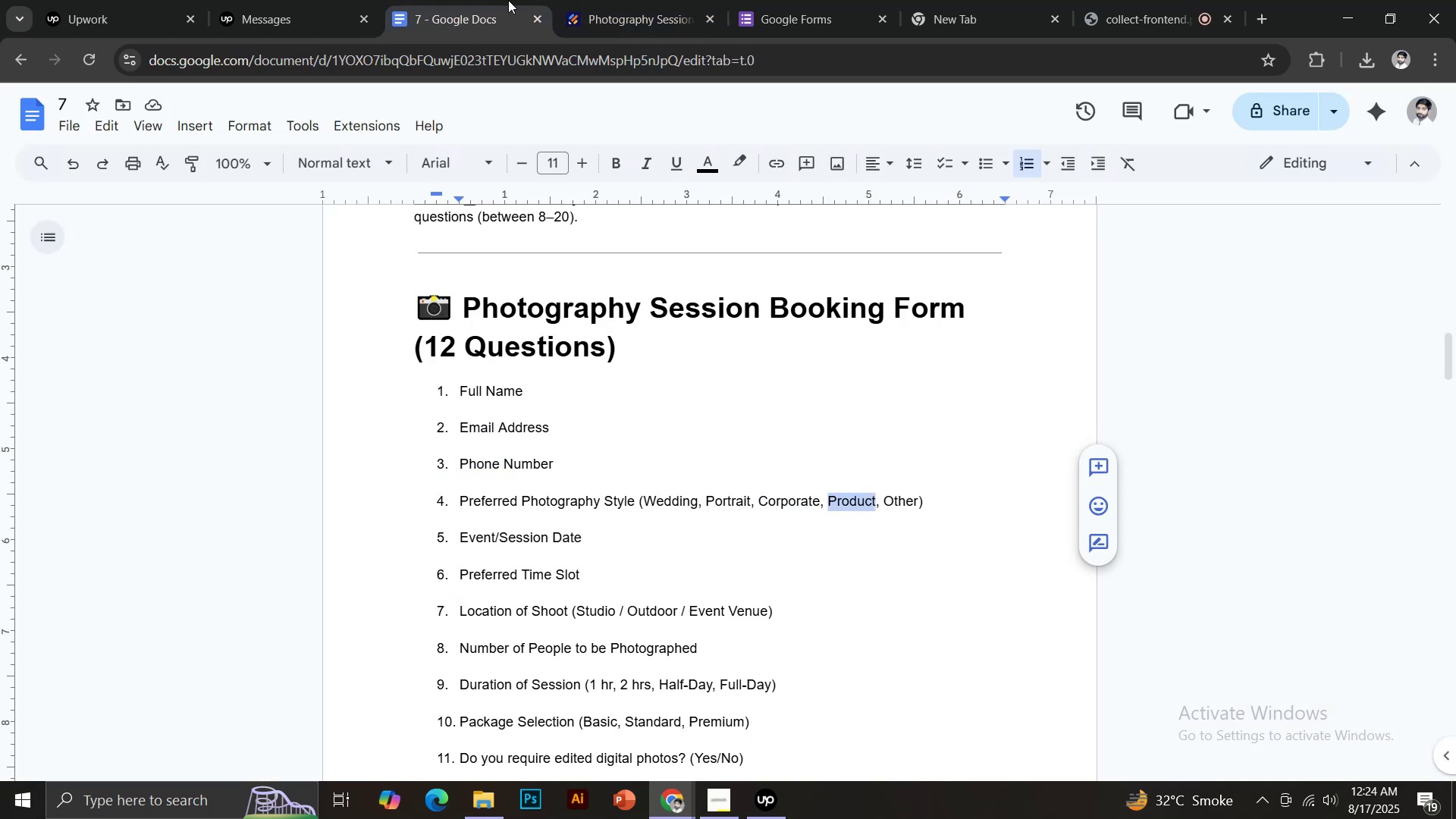 
key(Control+C)
 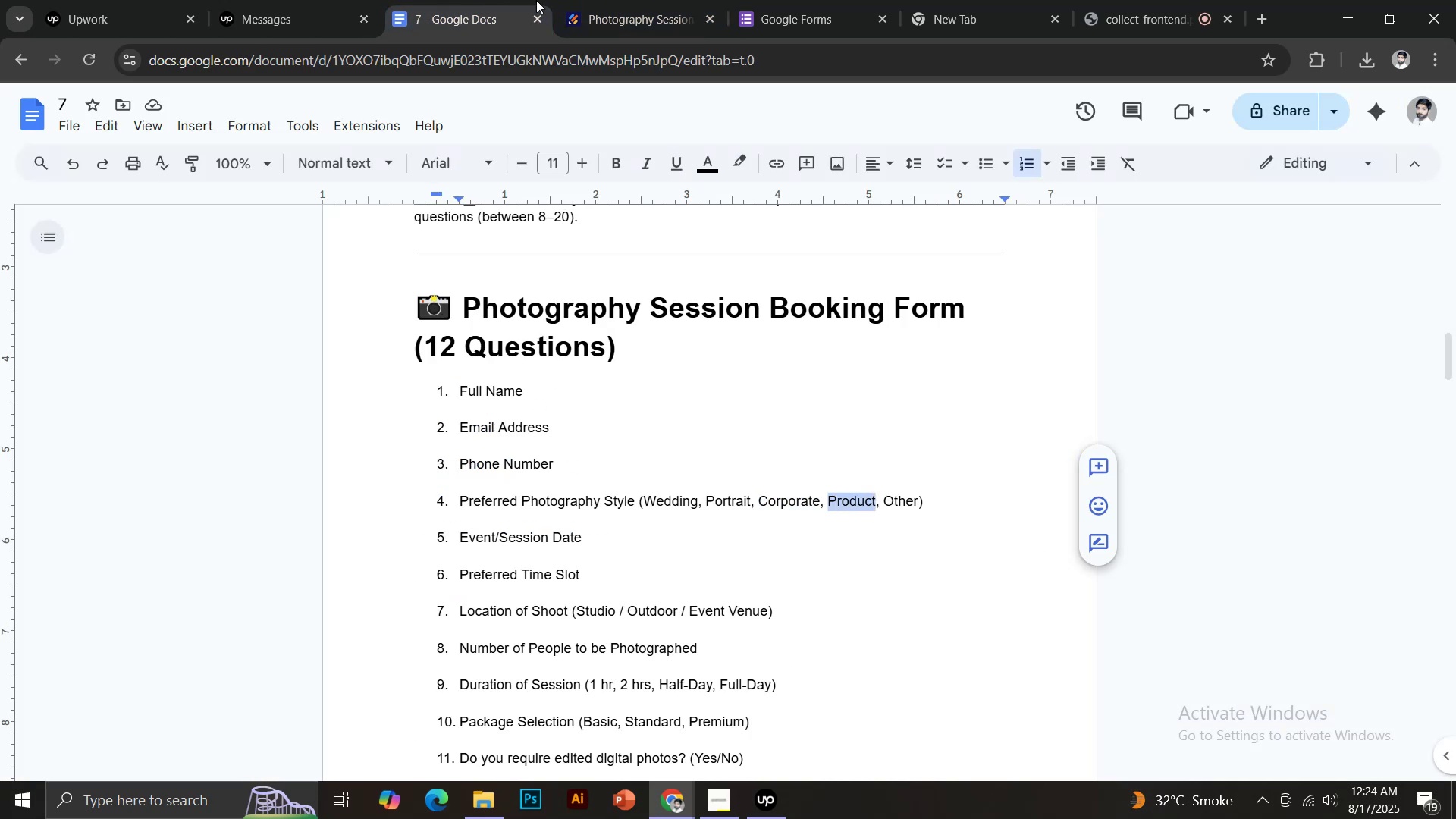 
left_click([631, 0])
 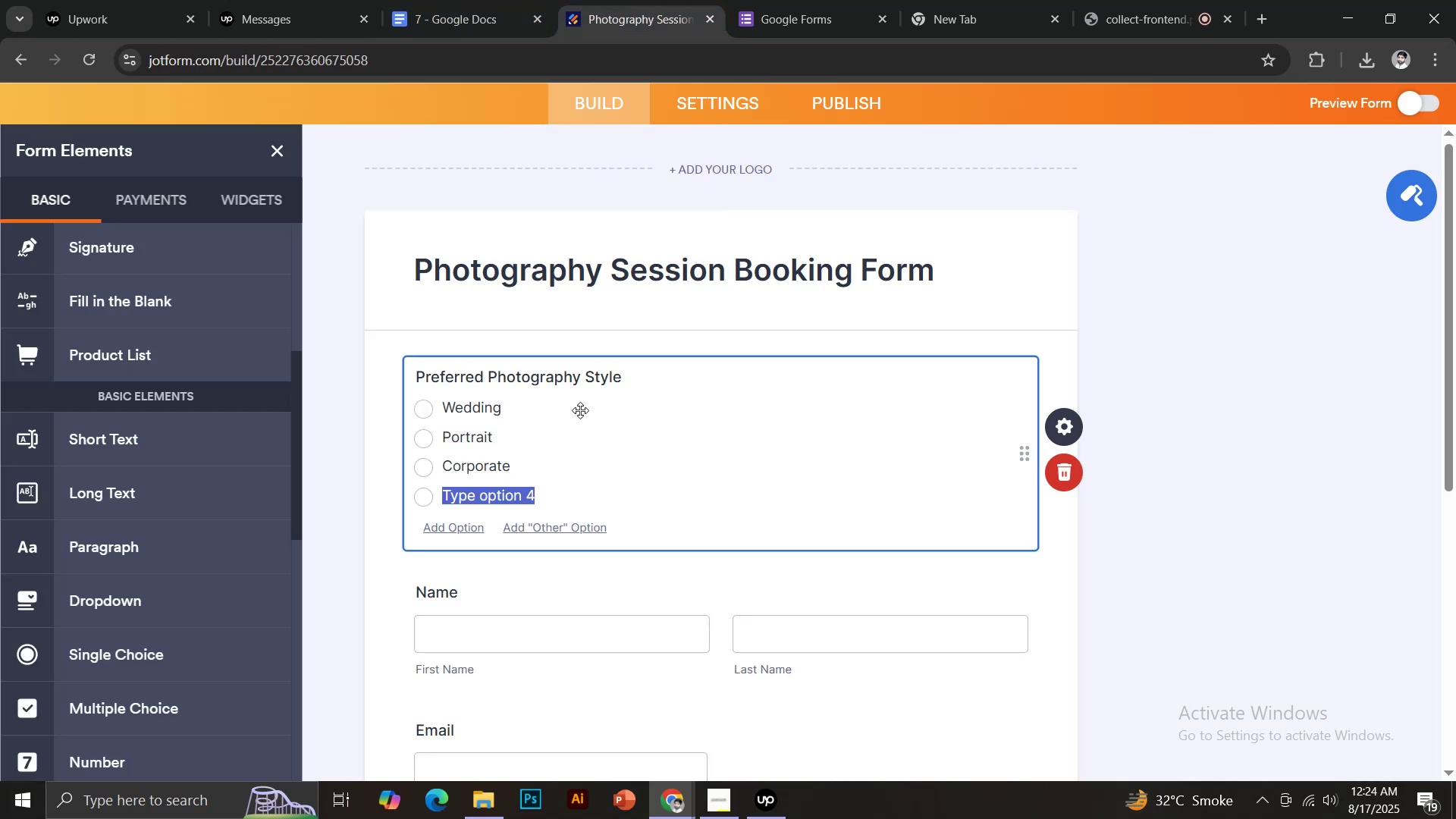 
key(Control+V)
 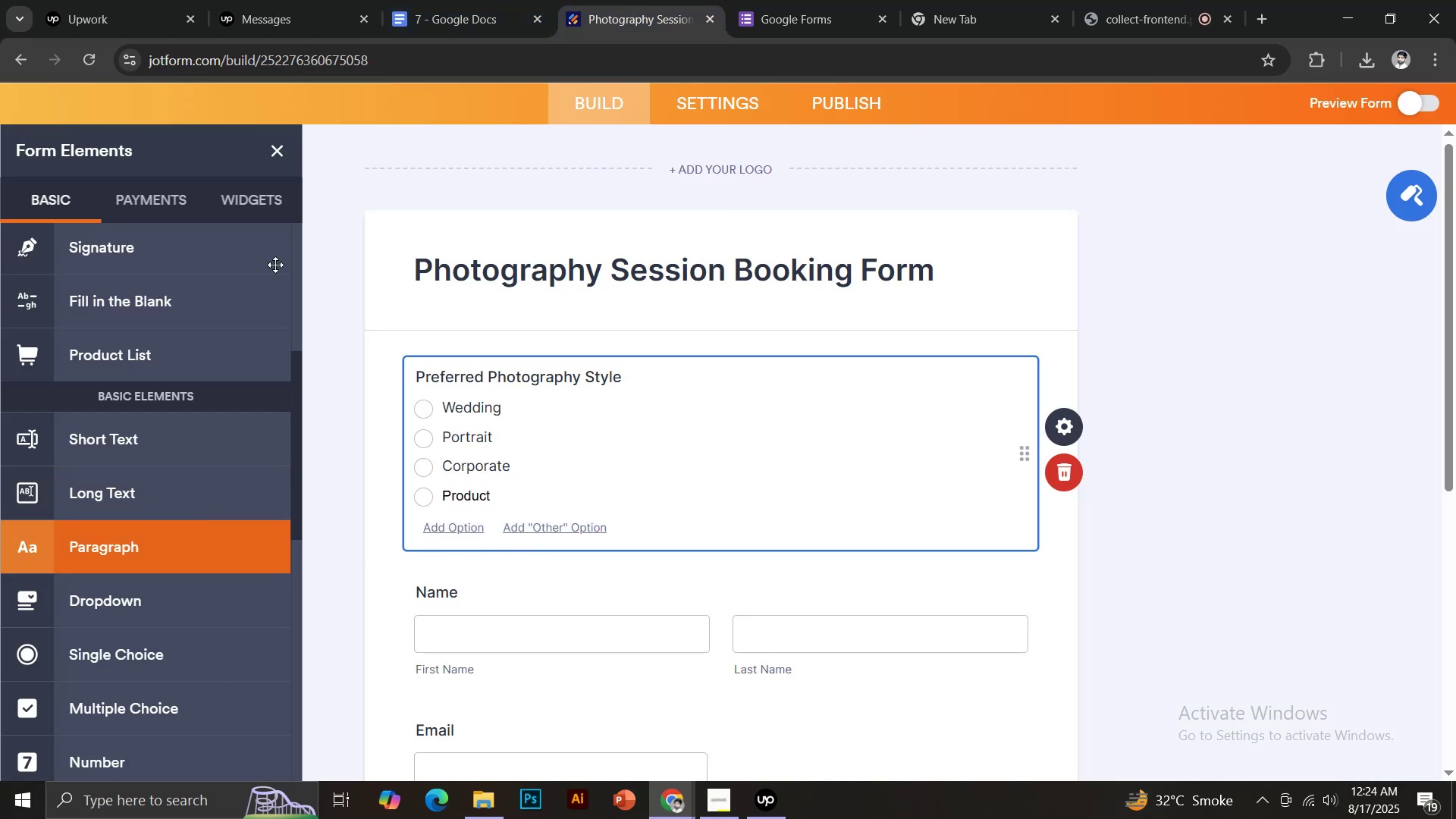 
left_click([448, 1])
 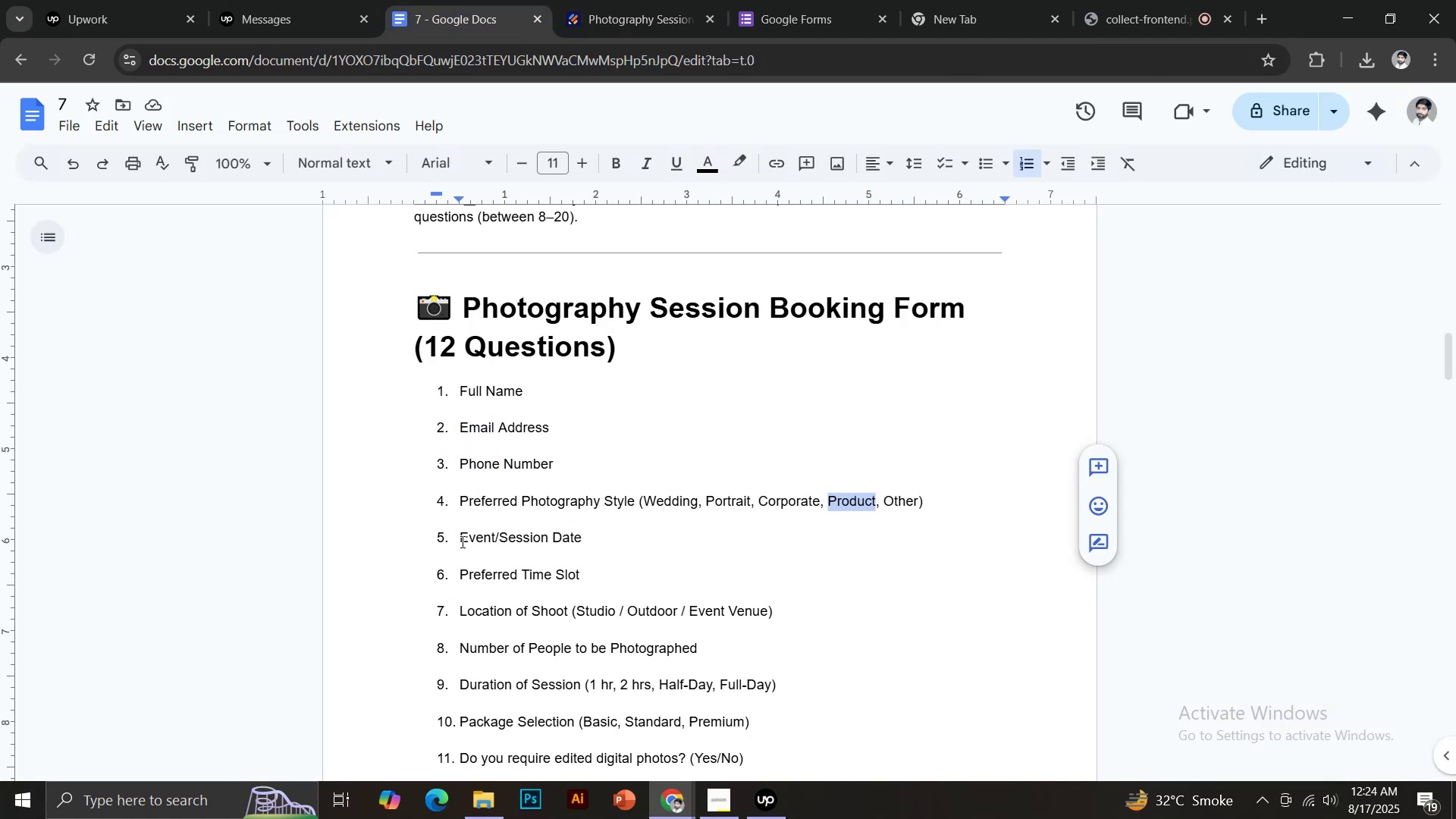 
left_click_drag(start_coordinate=[461, 541], to_coordinate=[587, 539])
 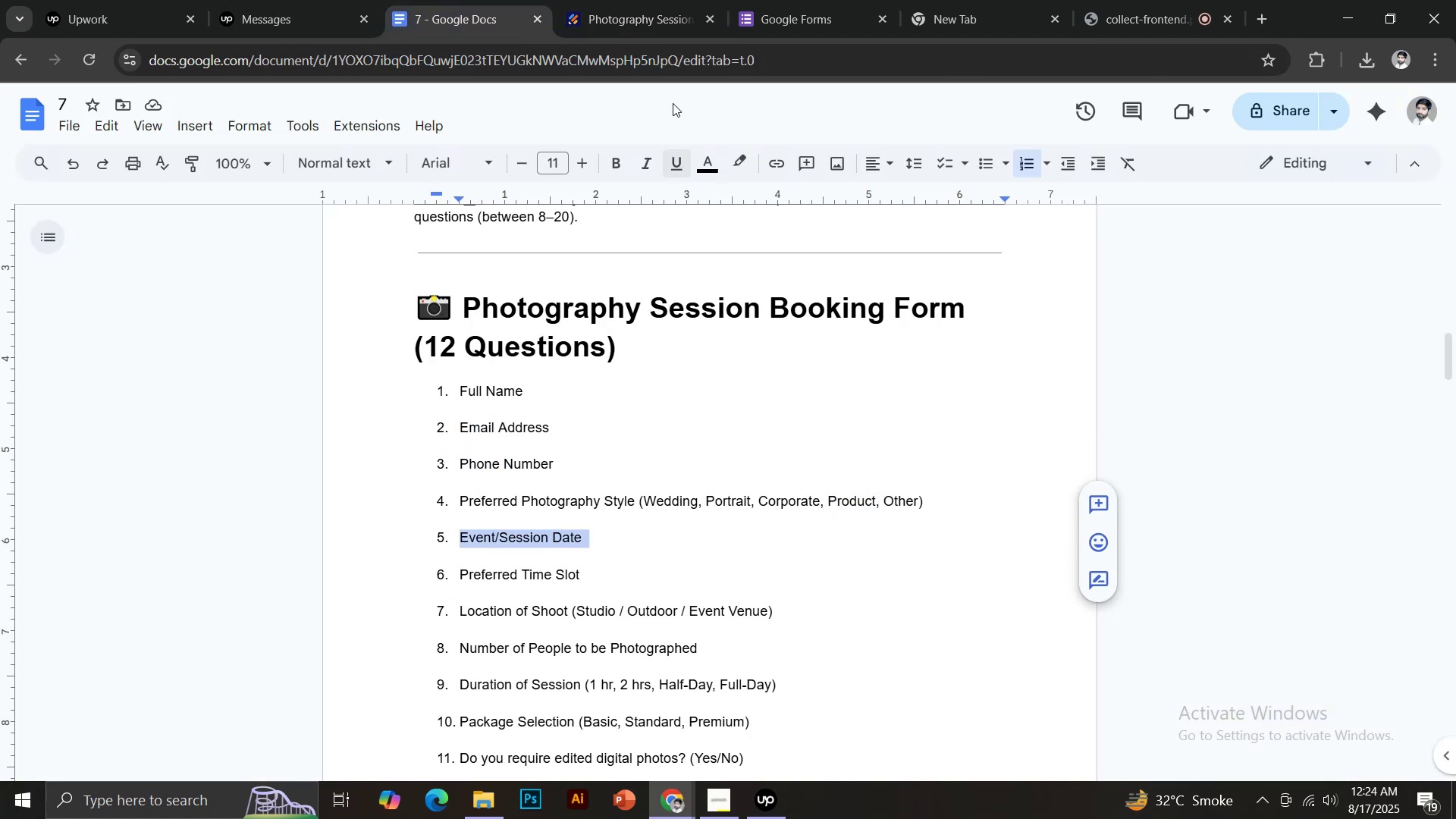 
key(Control+C)
 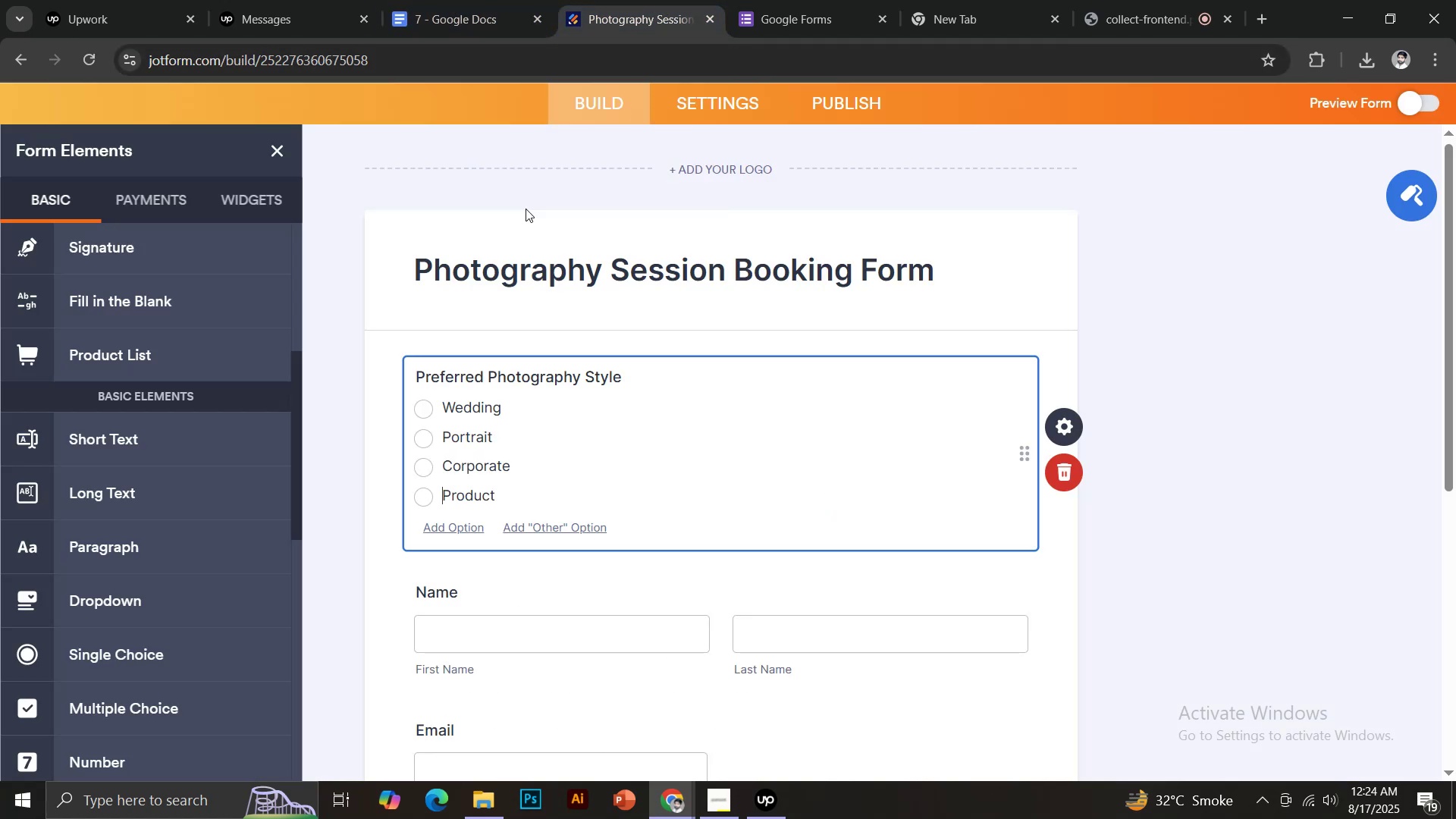 
scroll: coordinate [132, 391], scroll_direction: up, amount: 4.0
 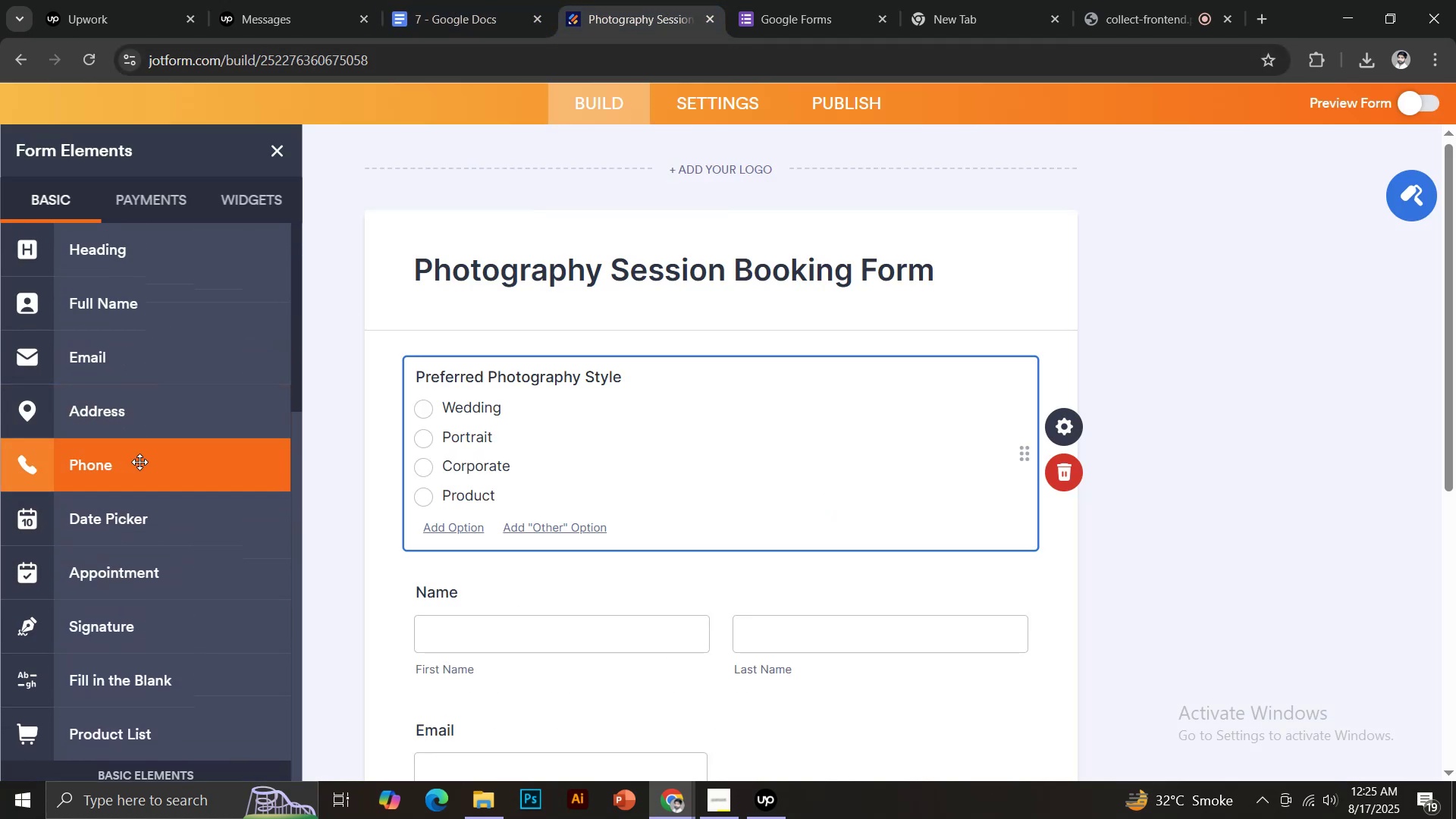 
scroll: coordinate [159, 541], scroll_direction: down, amount: 12.0
 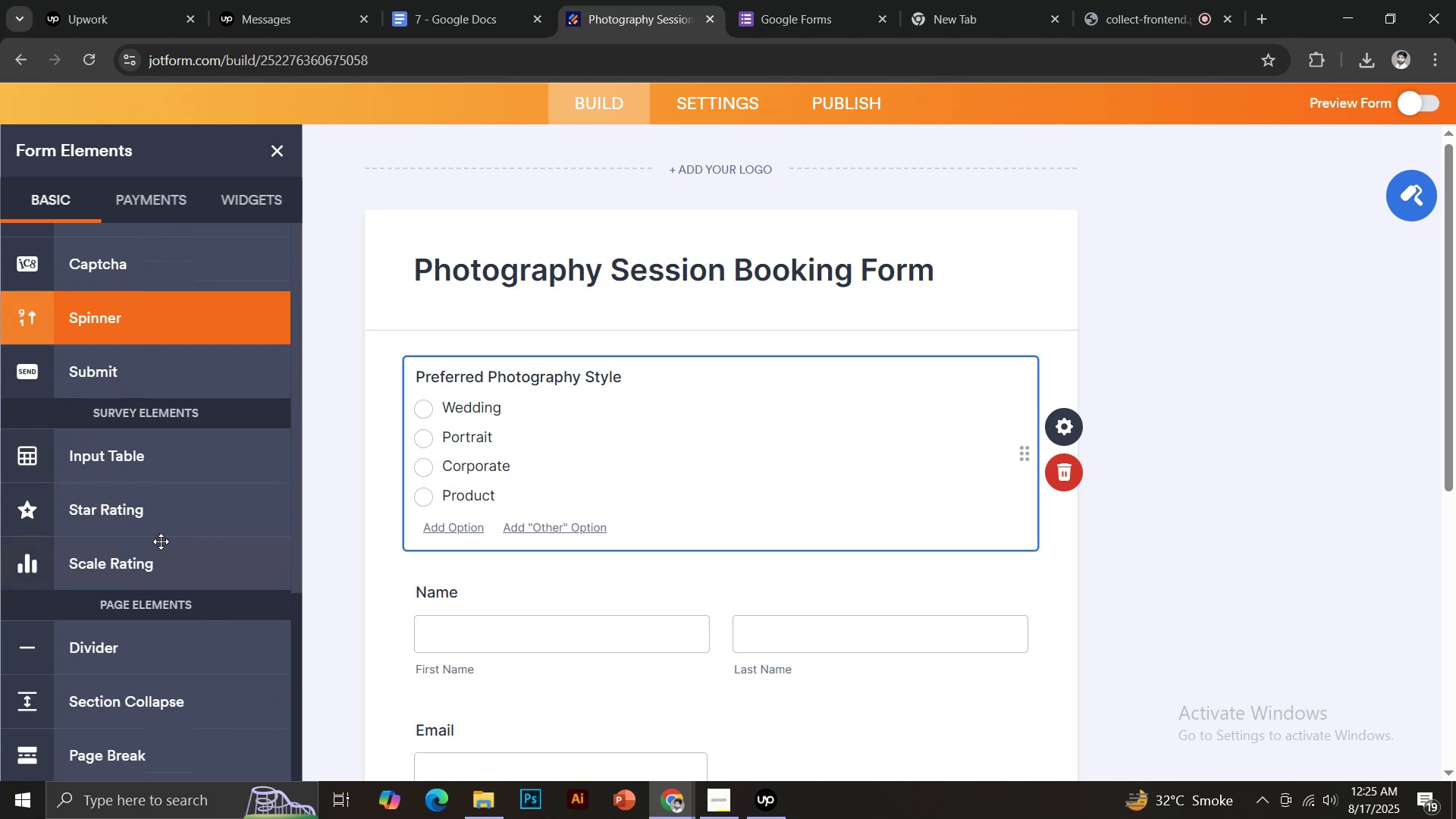 
scroll: coordinate [162, 543], scroll_direction: none, amount: 0.0
 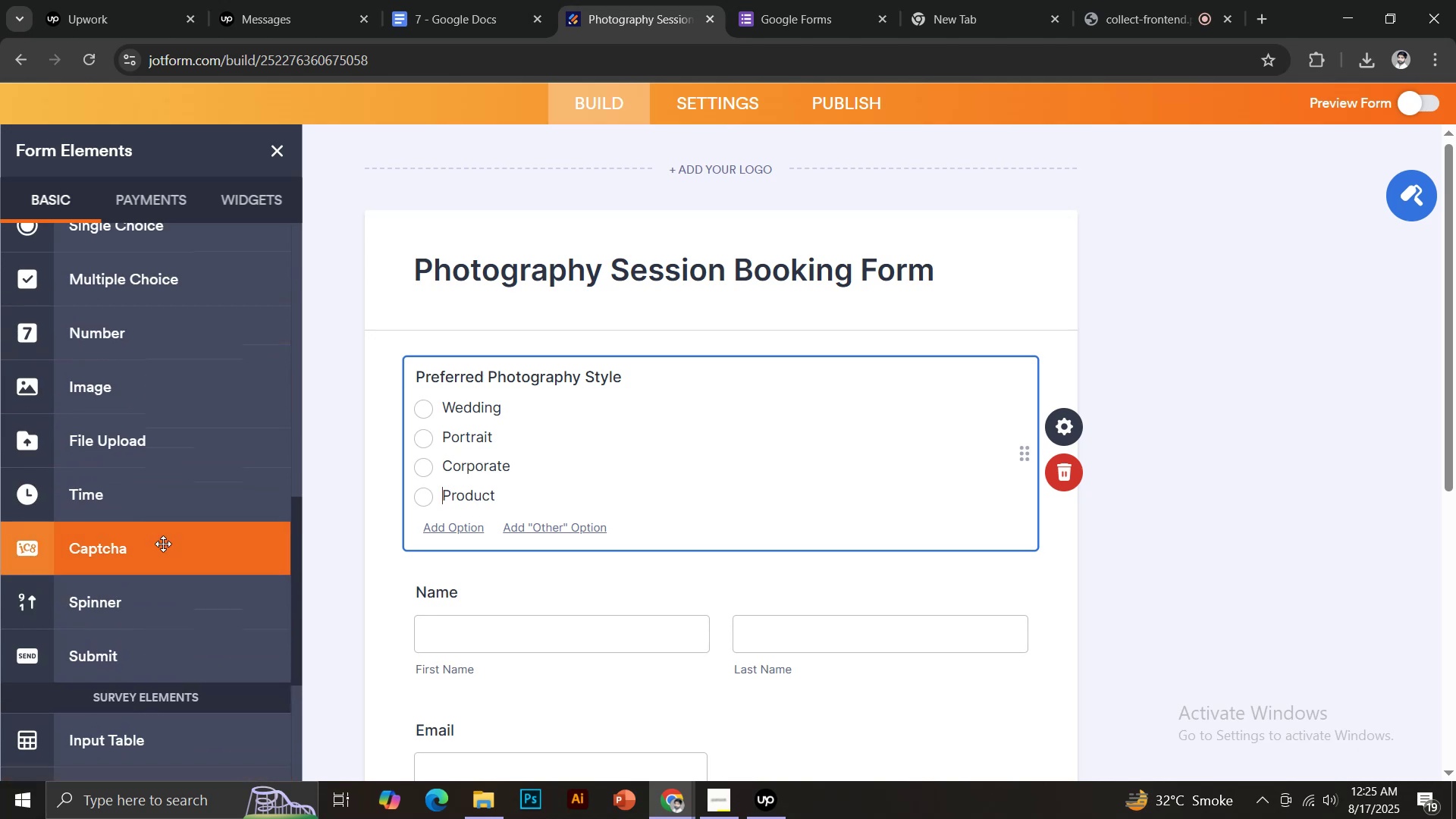 
scroll: coordinate [158, 563], scroll_direction: up, amount: 5.0
 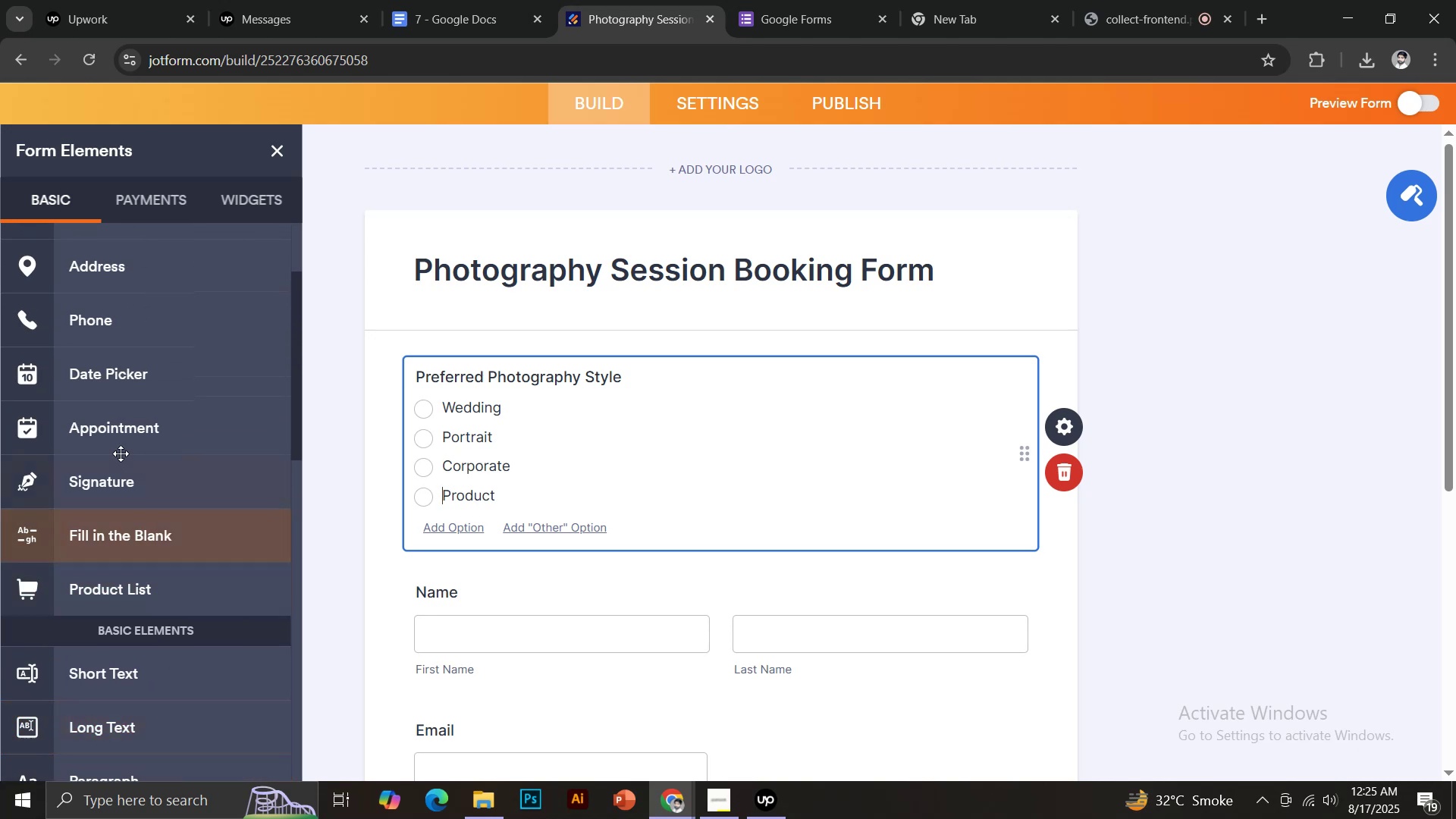 
left_click([111, 382])
 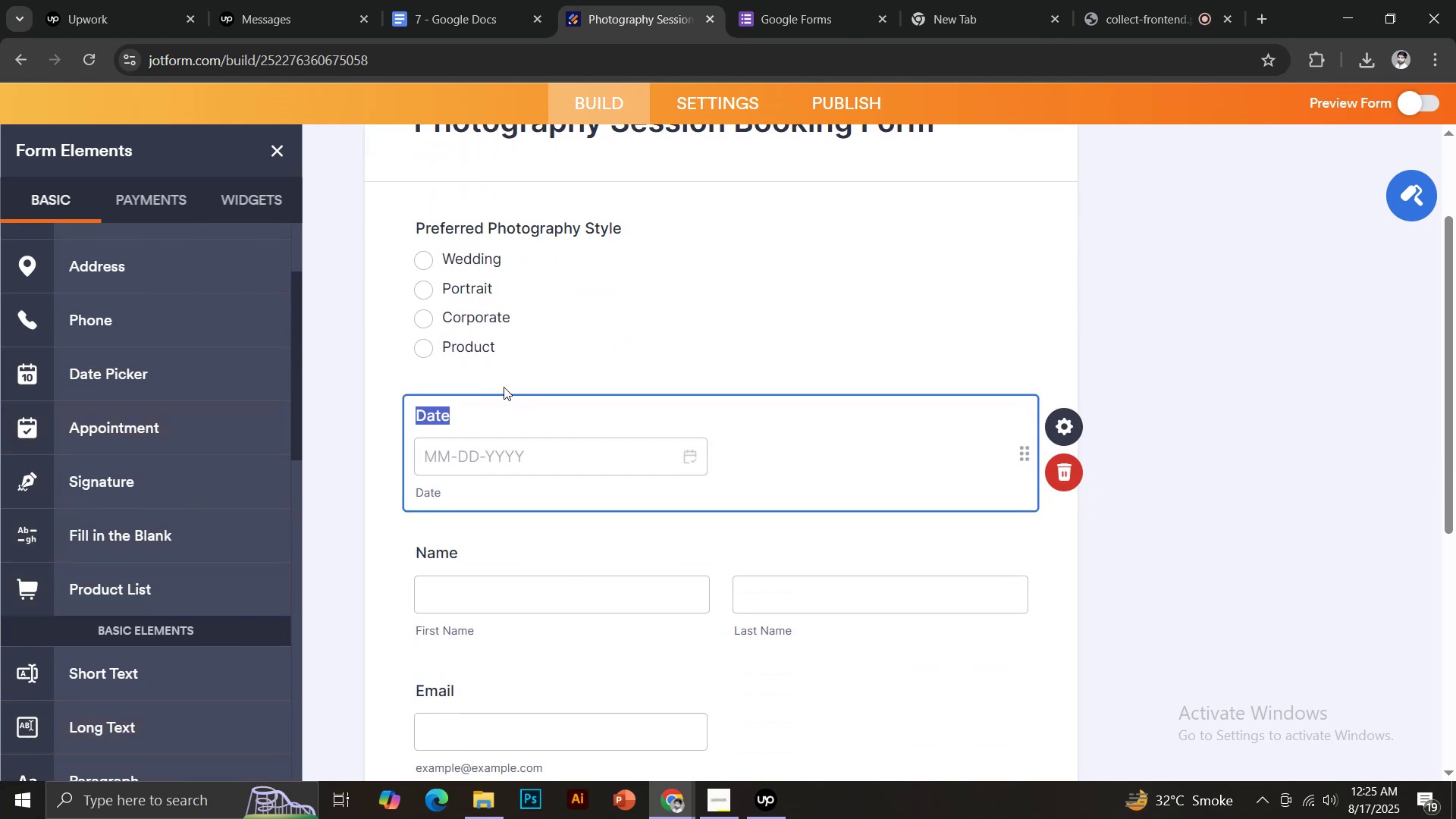 
key(Control+V)
 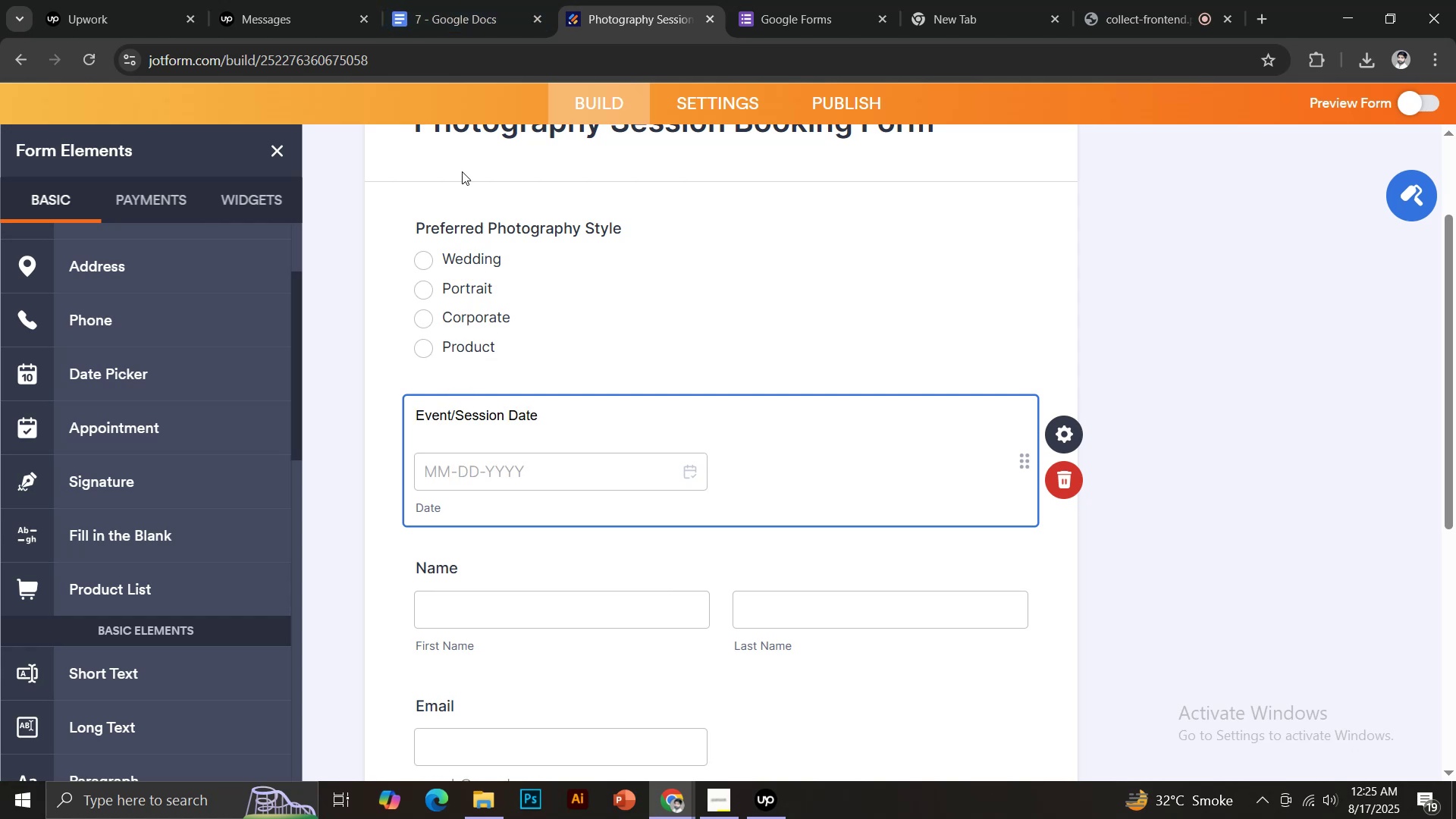 
key(Backspace)
 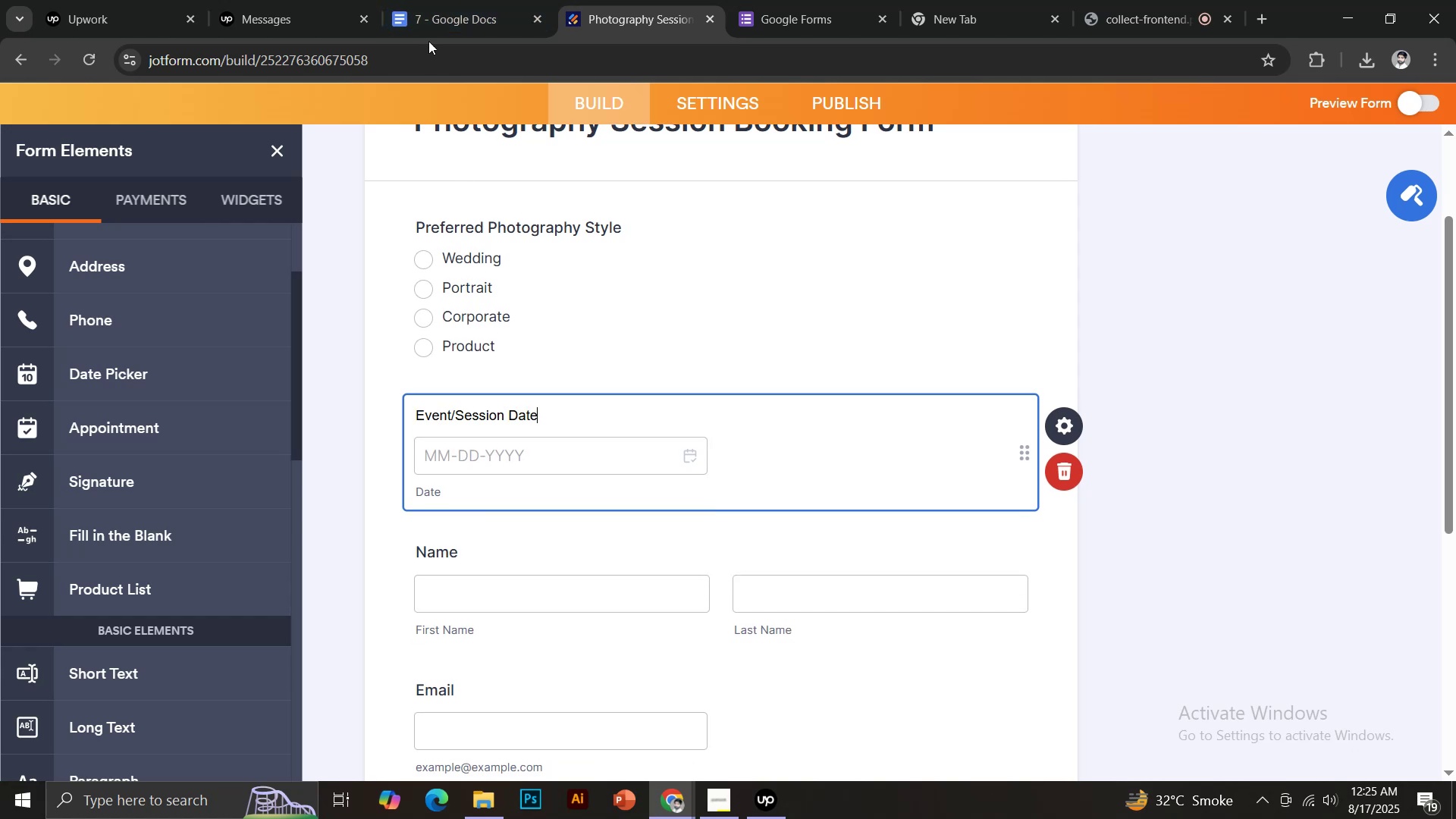 
left_click([428, 0])
 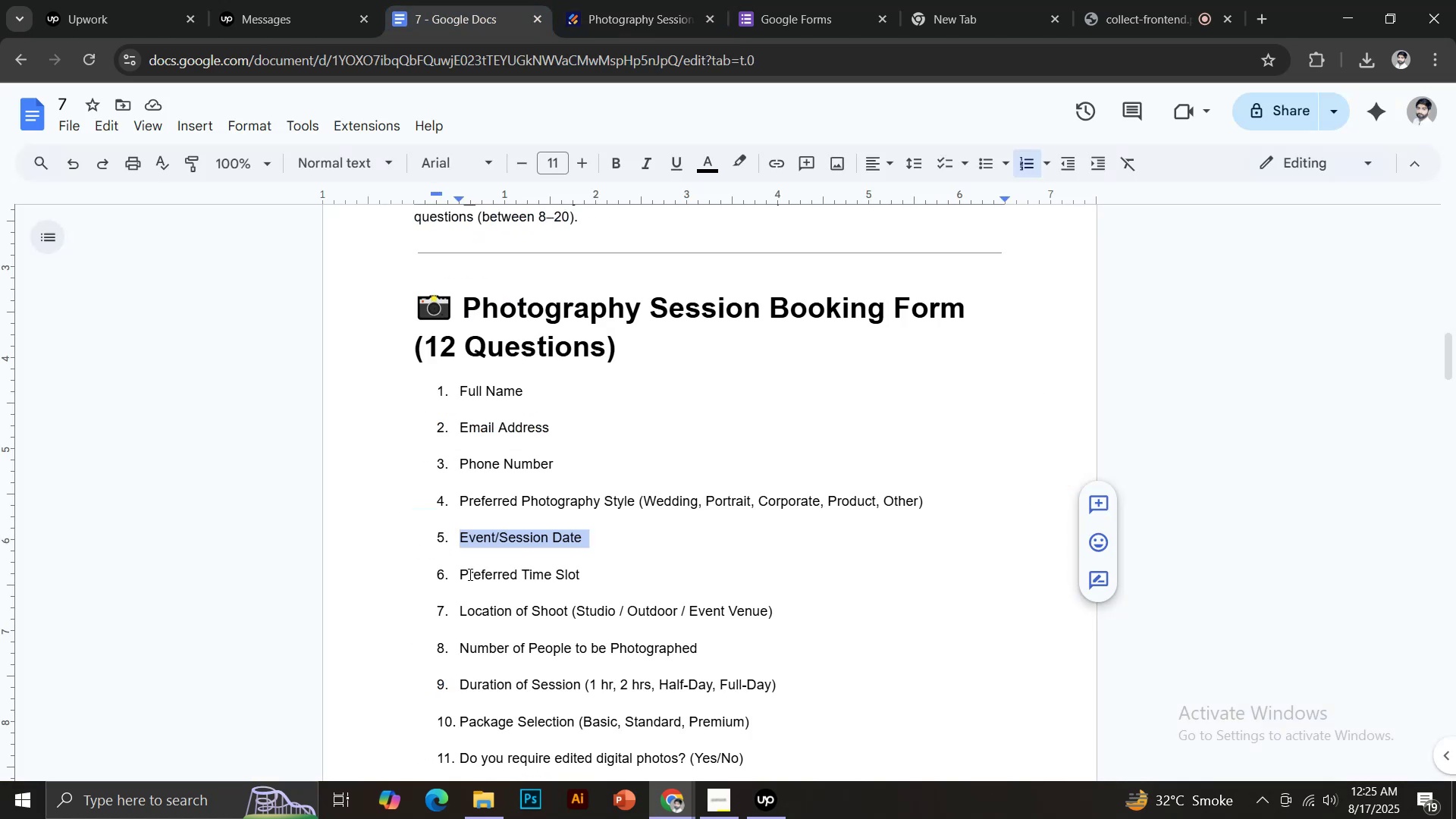 
left_click_drag(start_coordinate=[461, 572], to_coordinate=[582, 579])
 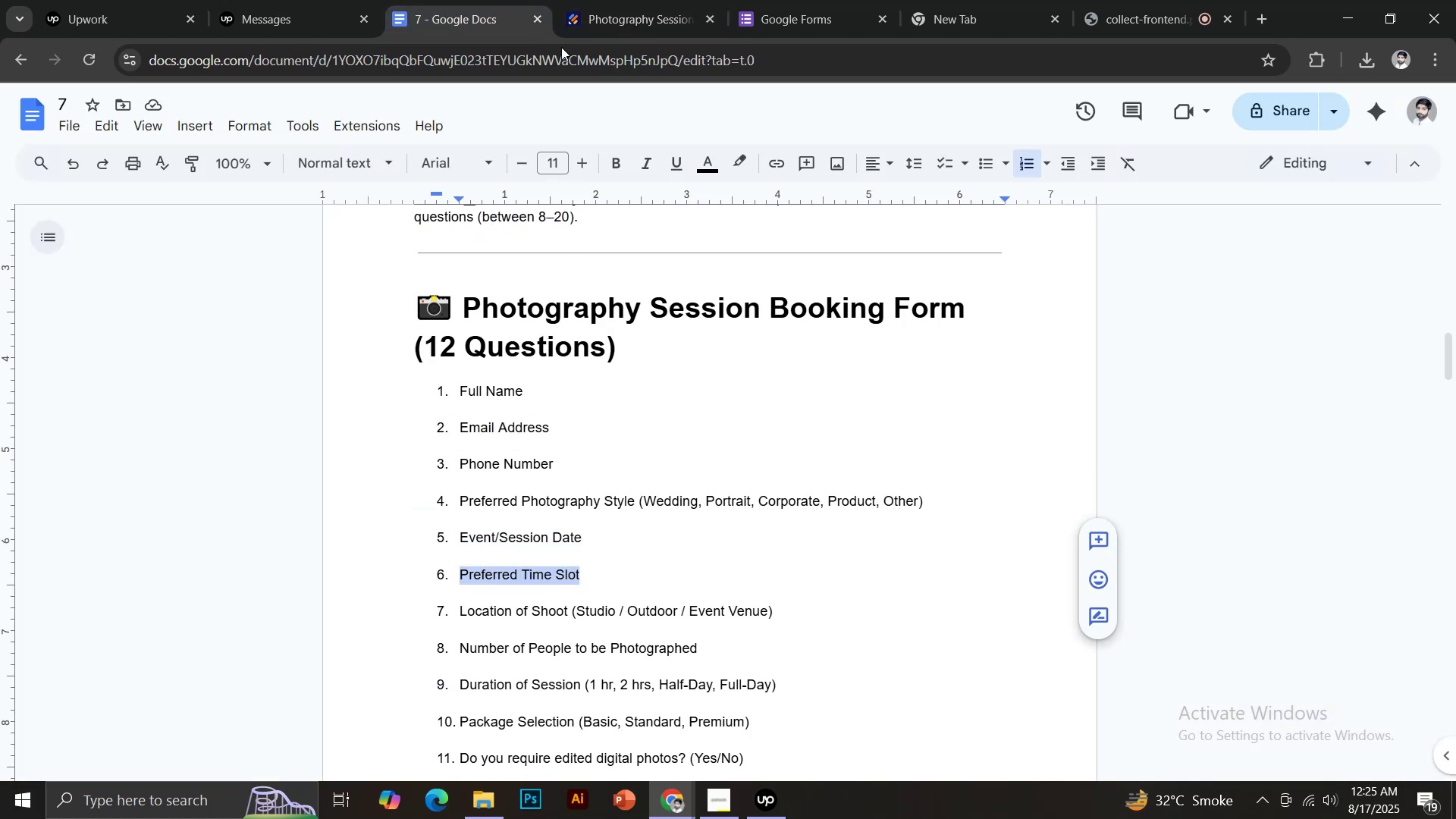 
key(Control+C)
 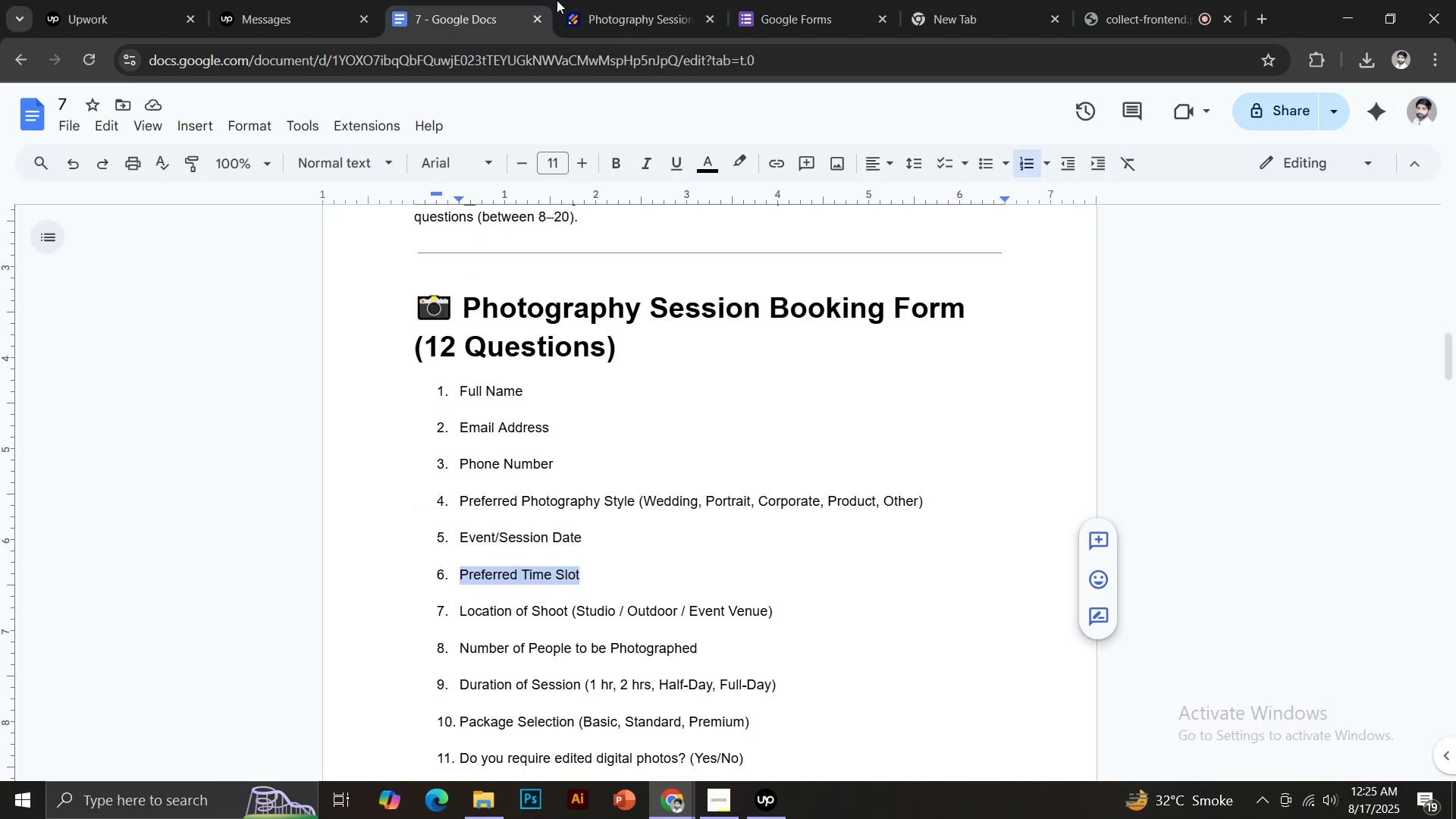 
left_click([628, 0])
 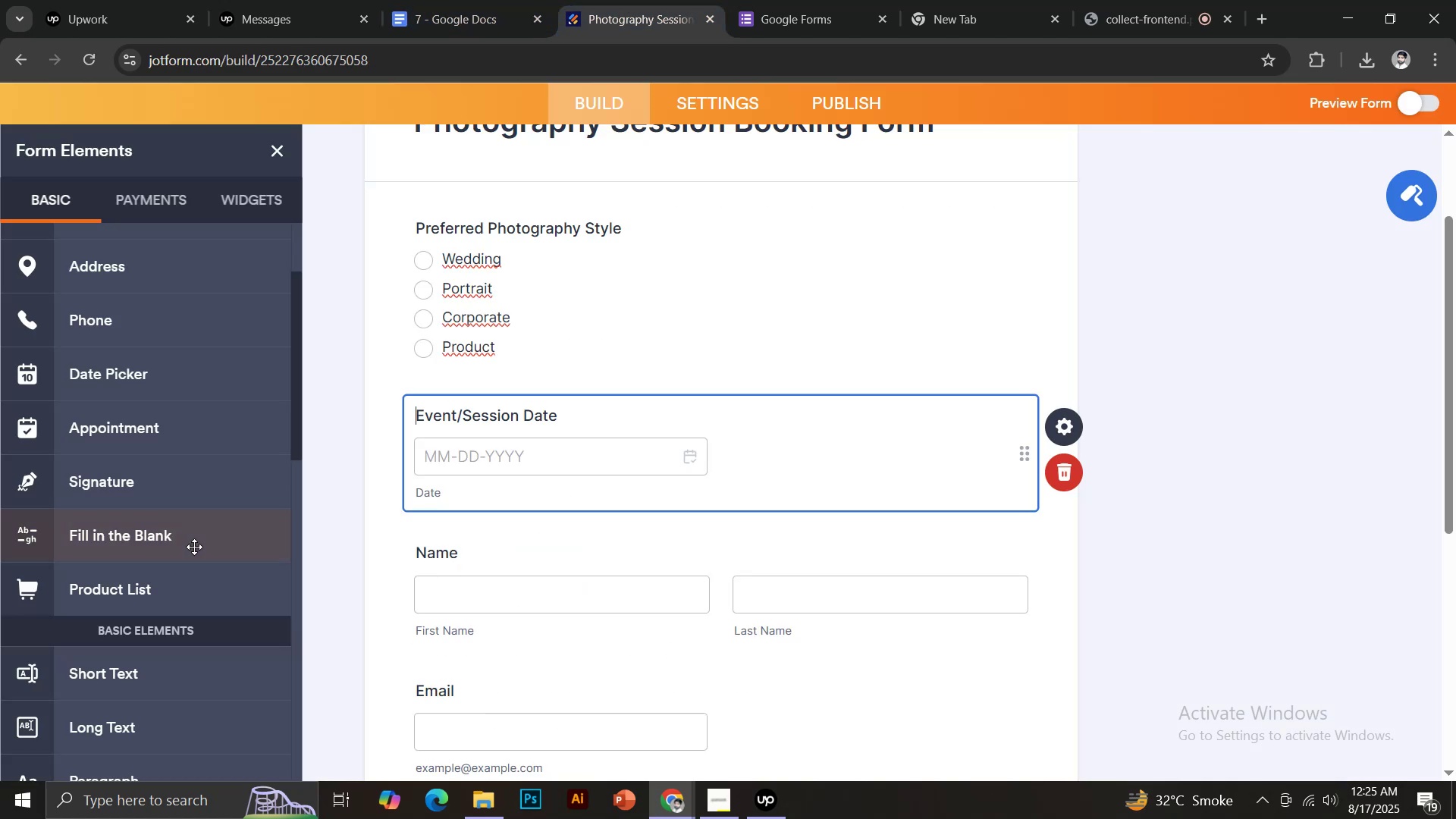 
scroll: coordinate [194, 500], scroll_direction: down, amount: 6.0
 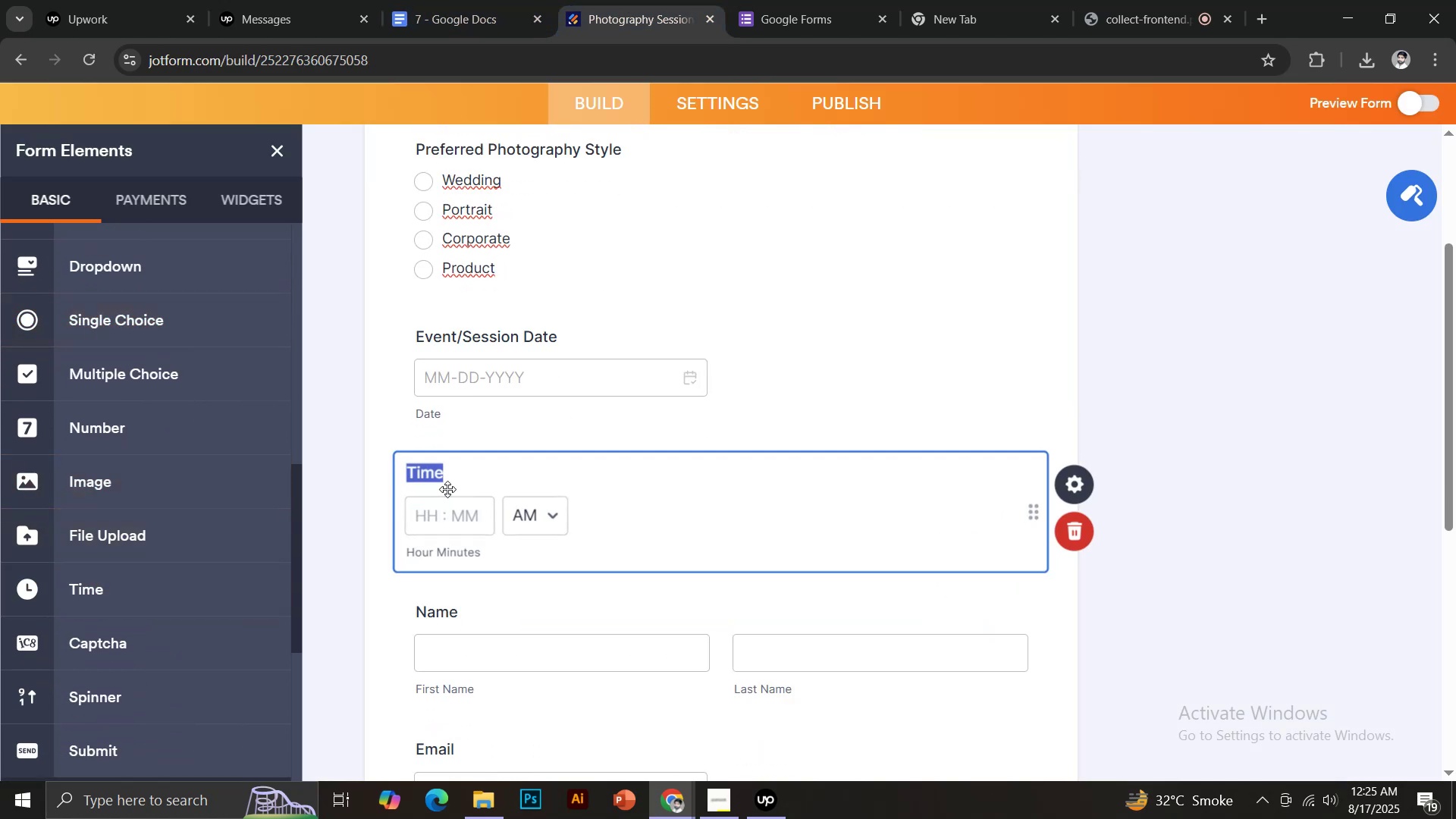 
key(Control+Shift+V)
 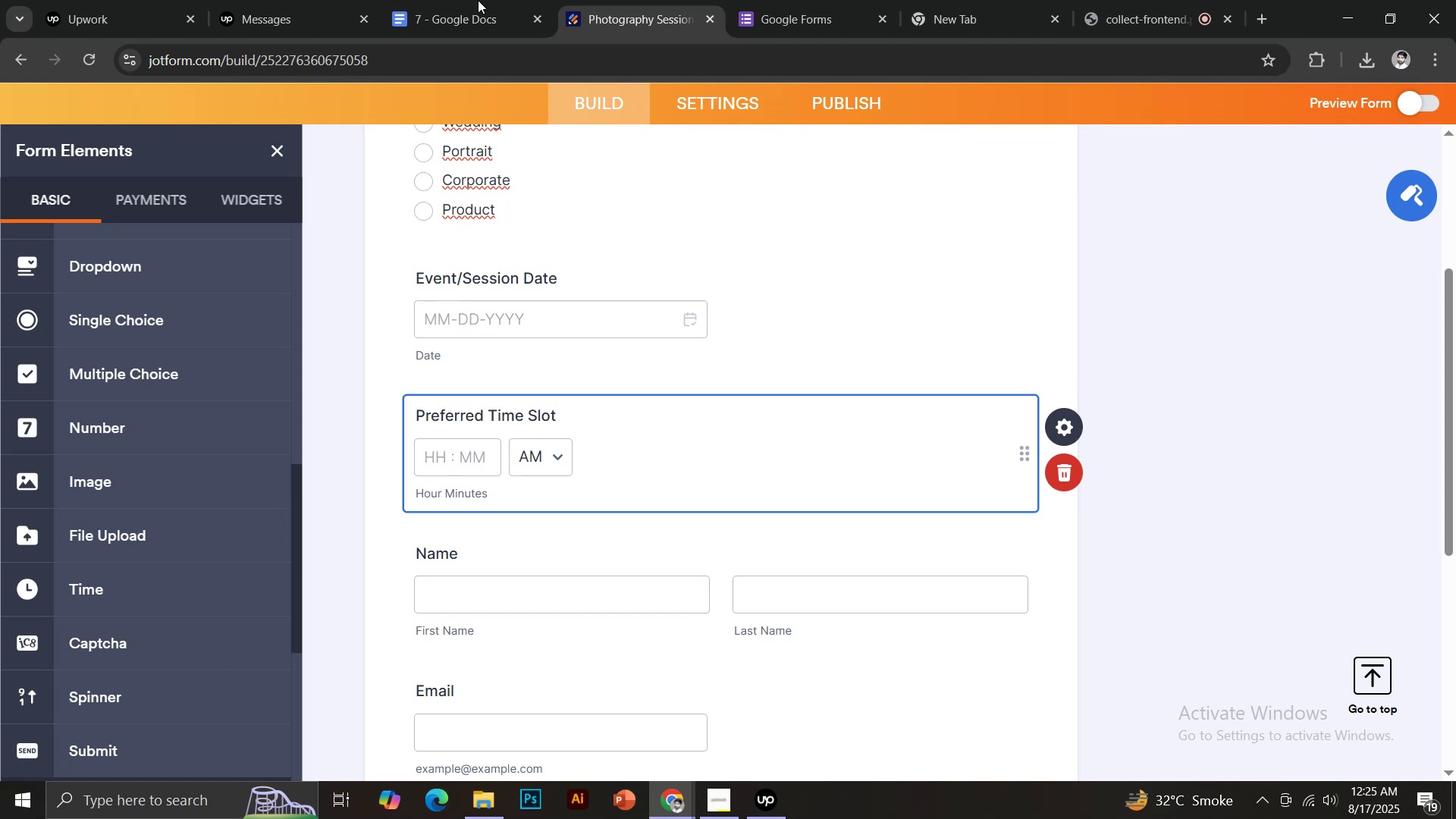 
scroll: coordinate [501, 484], scroll_direction: down, amount: 1.0
 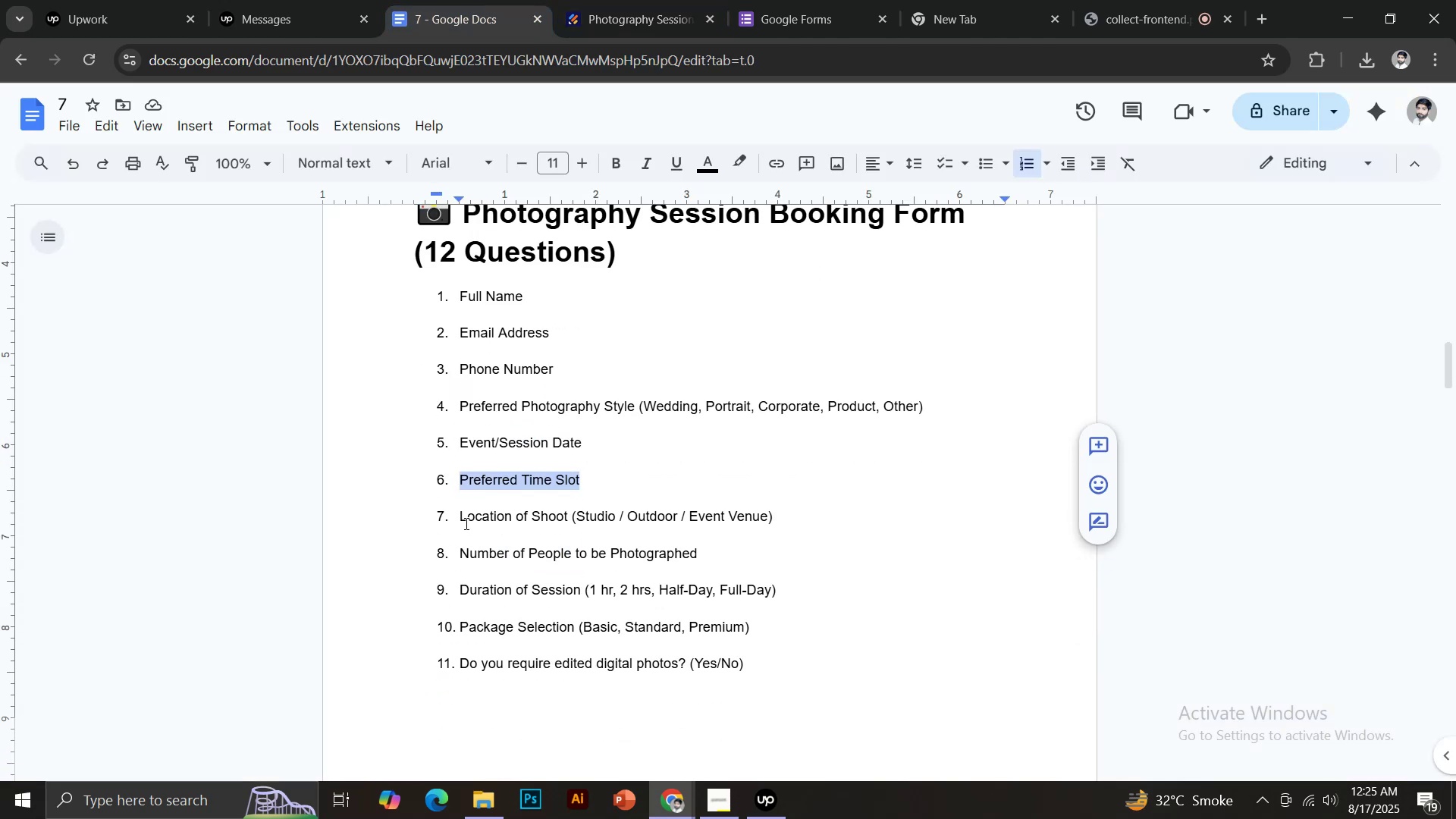 
left_click_drag(start_coordinate=[460, 517], to_coordinate=[567, 516])
 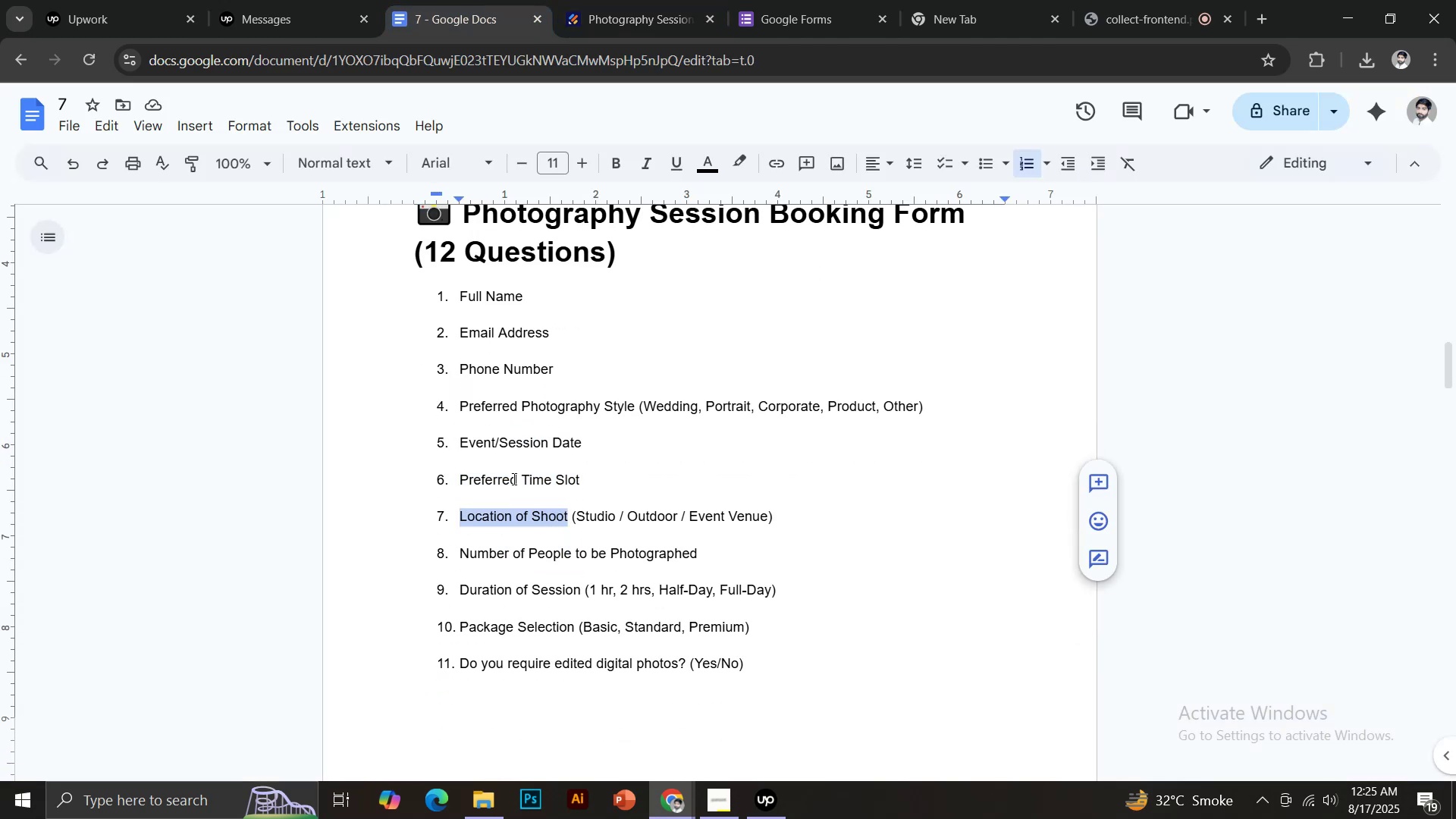 
key(Control+C)
 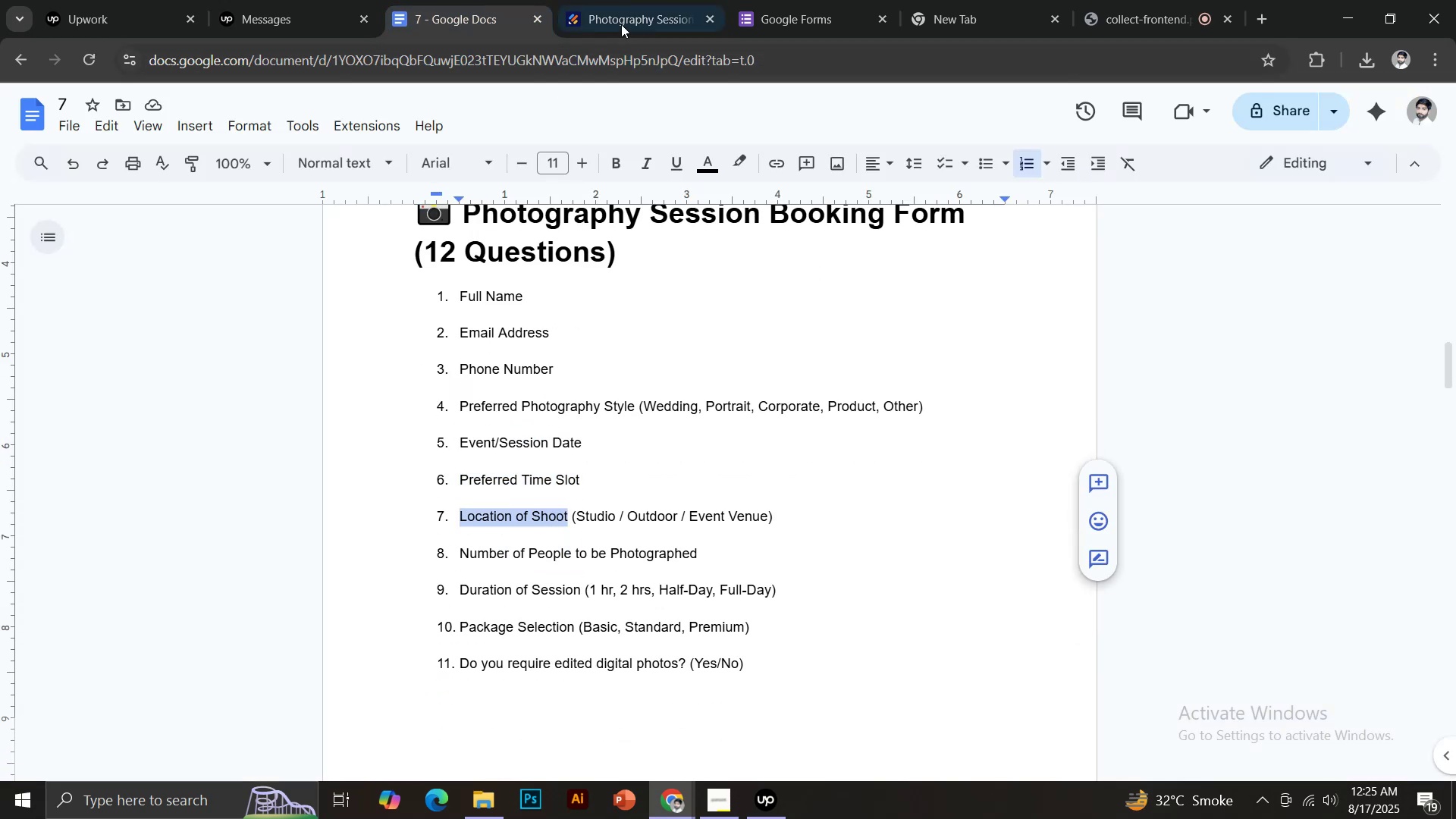 
left_click([621, 0])
 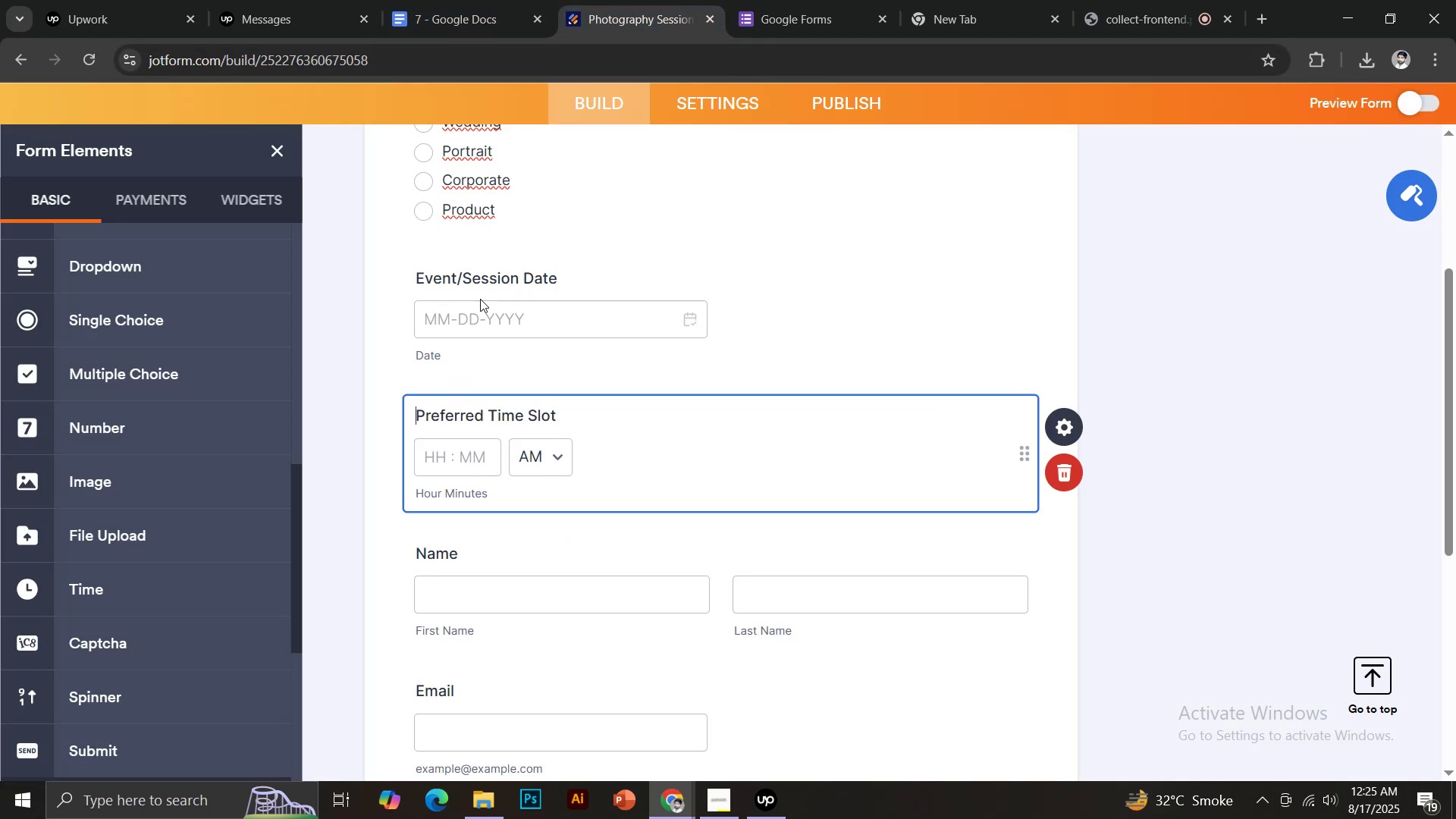 
scroll: coordinate [281, 457], scroll_direction: down, amount: 3.0
 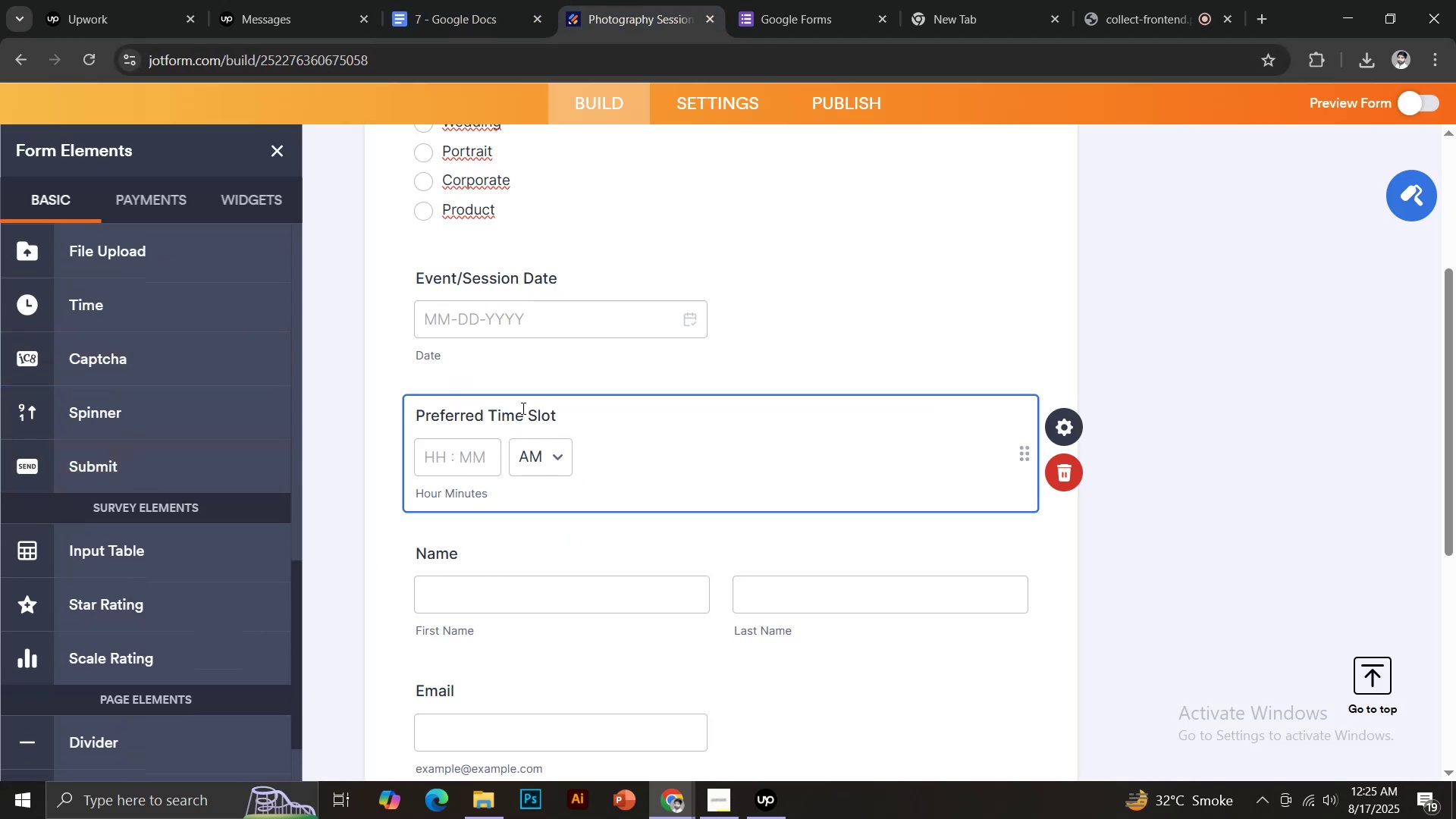 
scroll: coordinate [512, 335], scroll_direction: up, amount: 2.0
 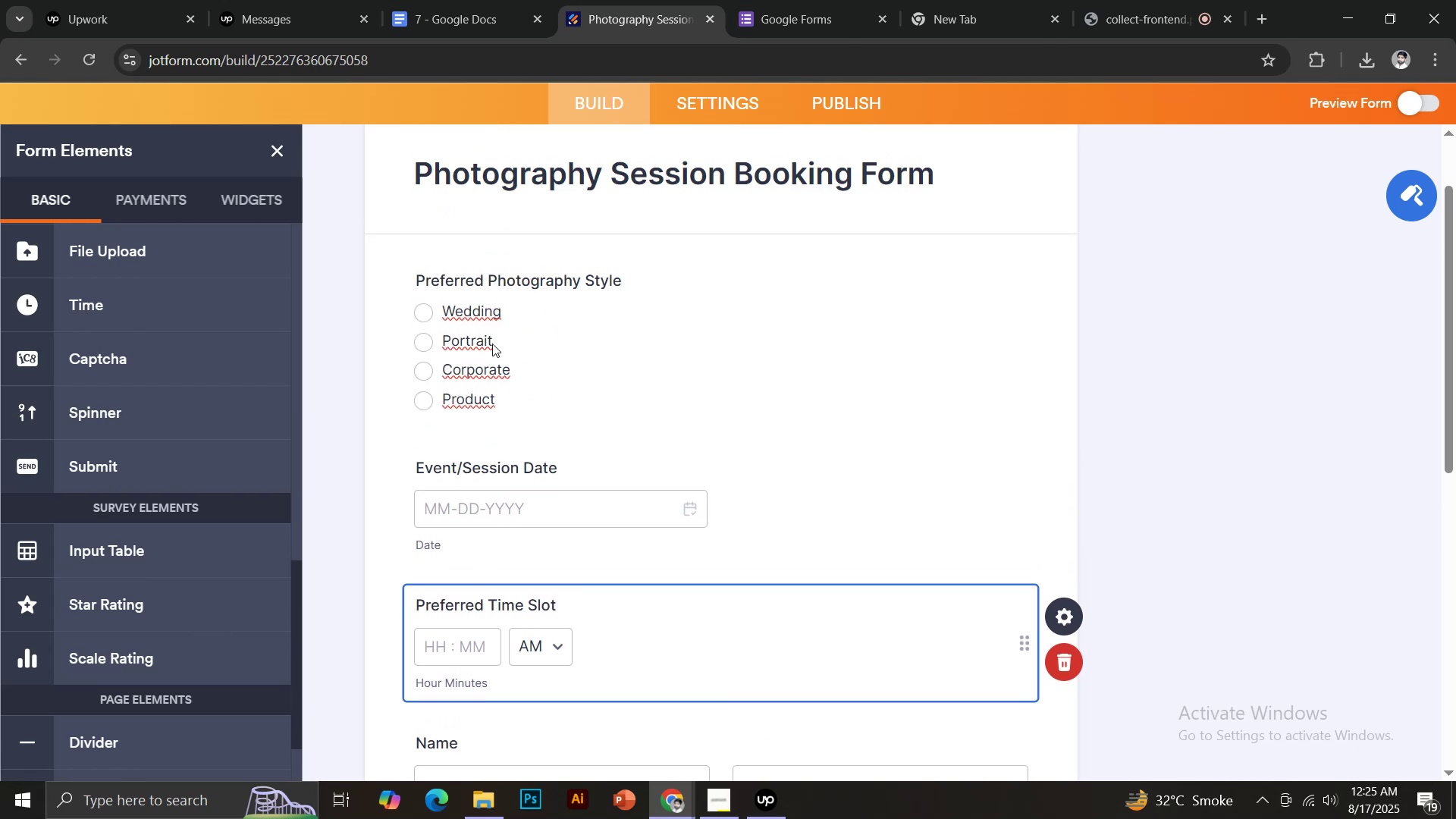 
left_click([466, 263])
 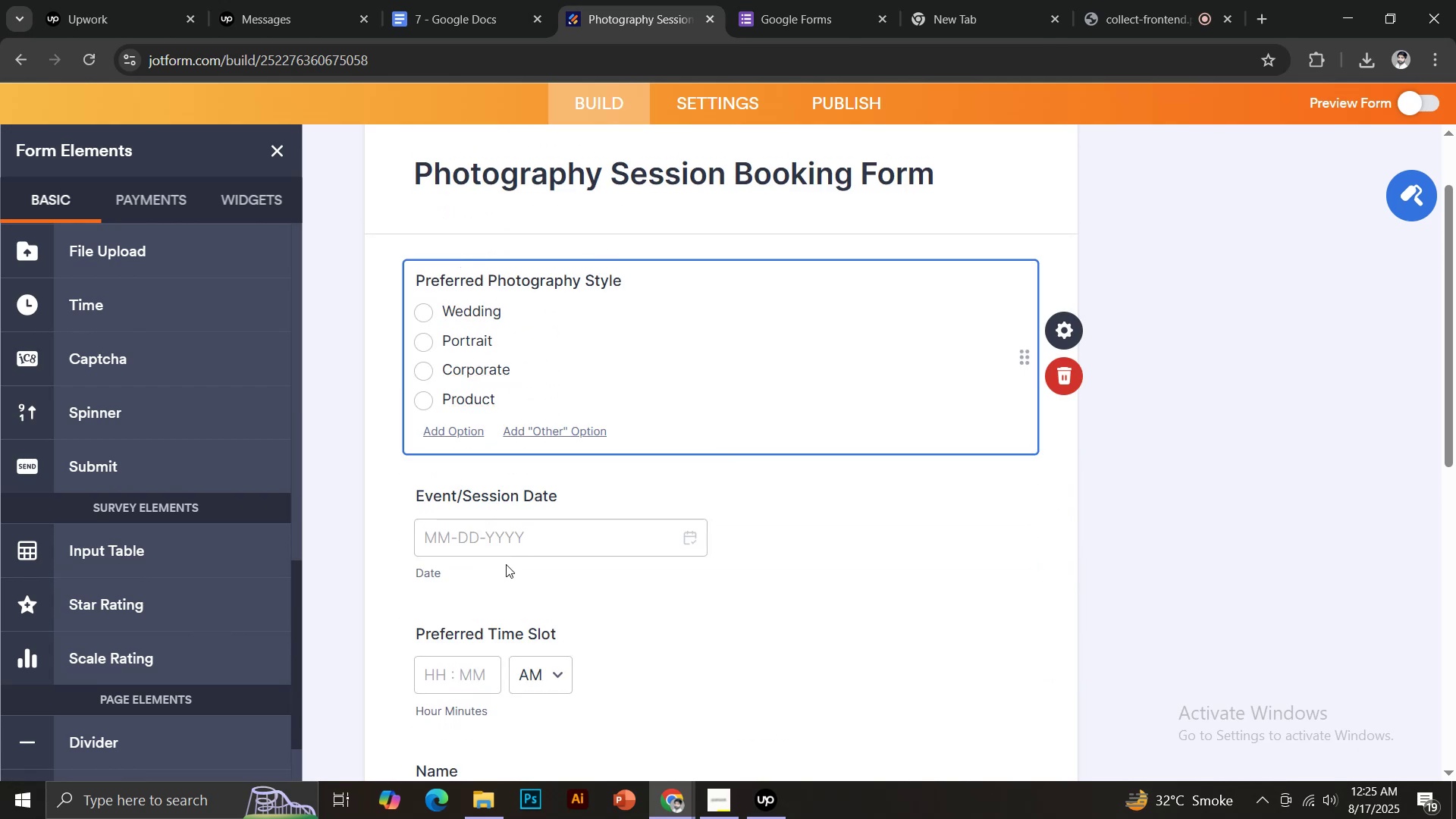 
scroll: coordinate [472, 640], scroll_direction: down, amount: 4.0
 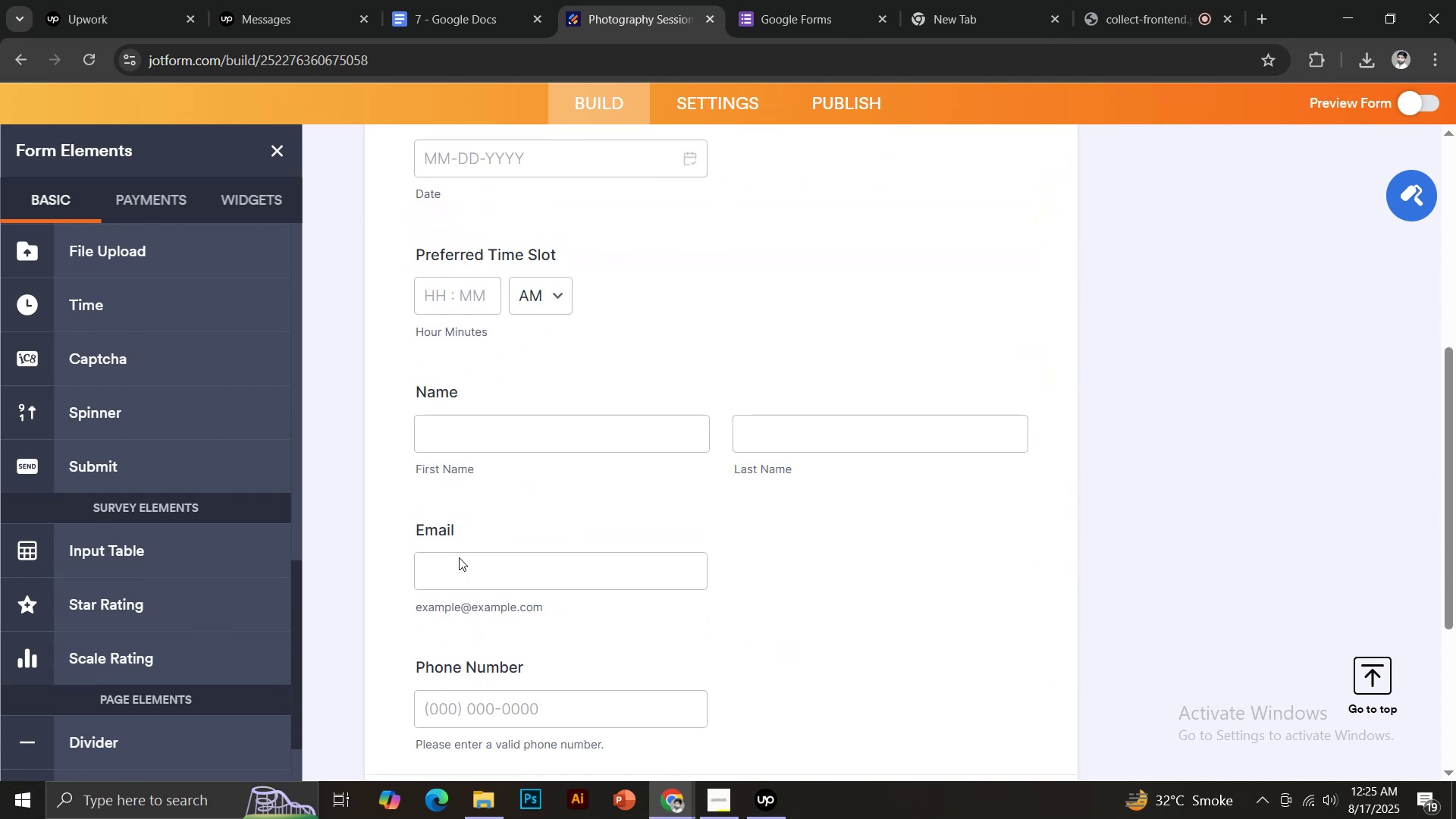 
scroll: coordinate [459, 480], scroll_direction: up, amount: 1.0
 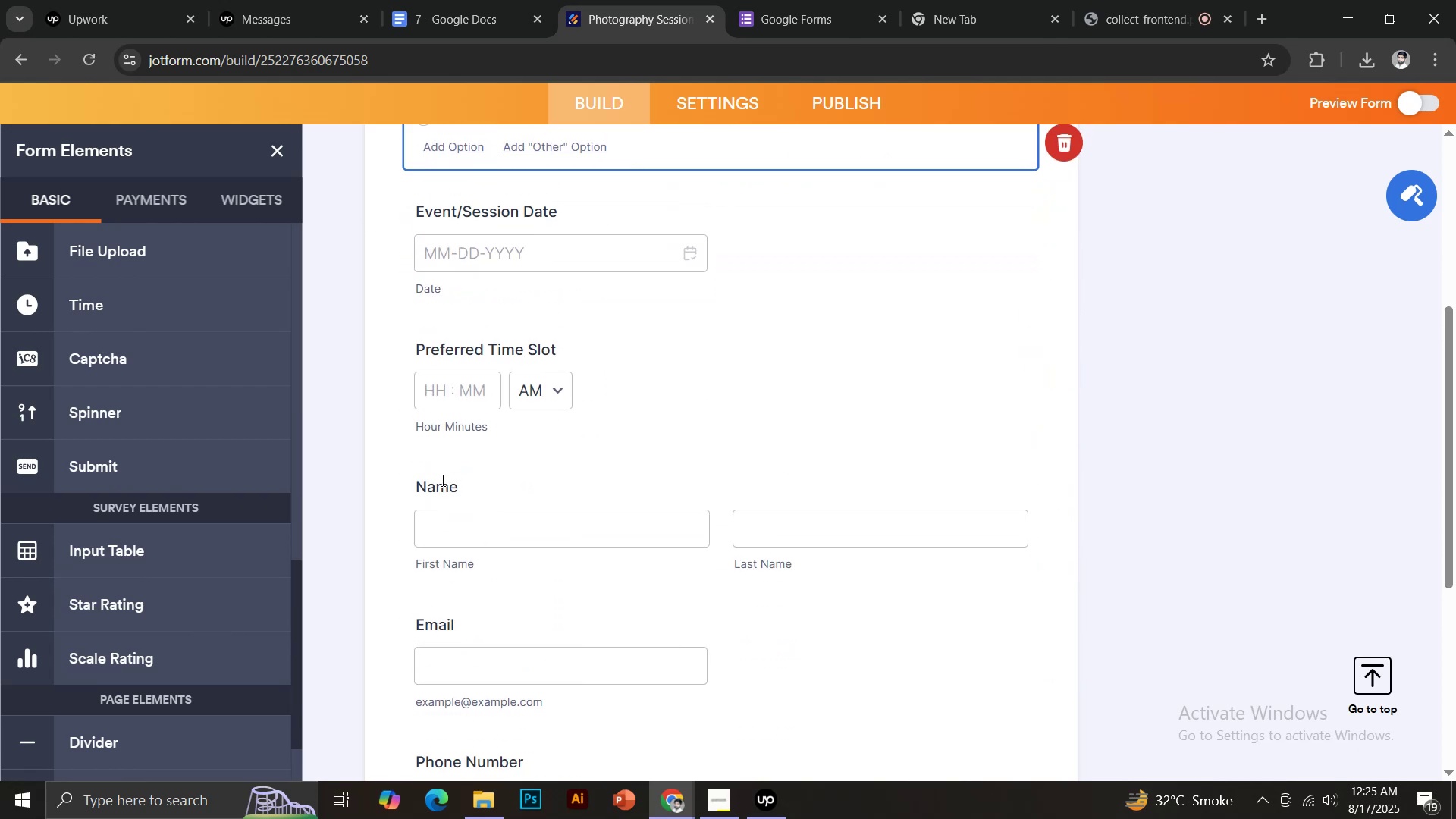 
left_click([435, 477])
 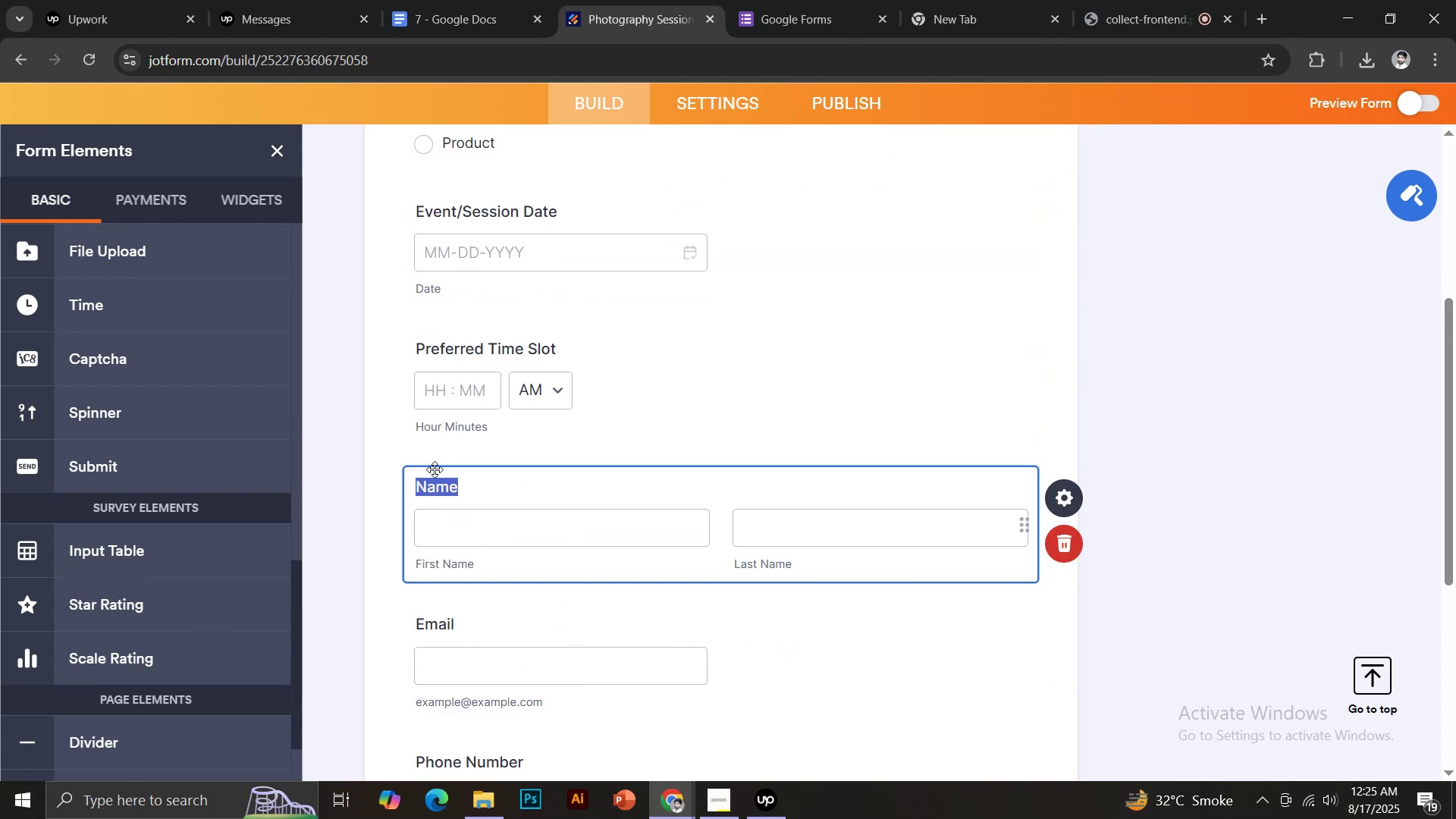 
left_click_drag(start_coordinate=[436, 466], to_coordinate=[487, 453])
 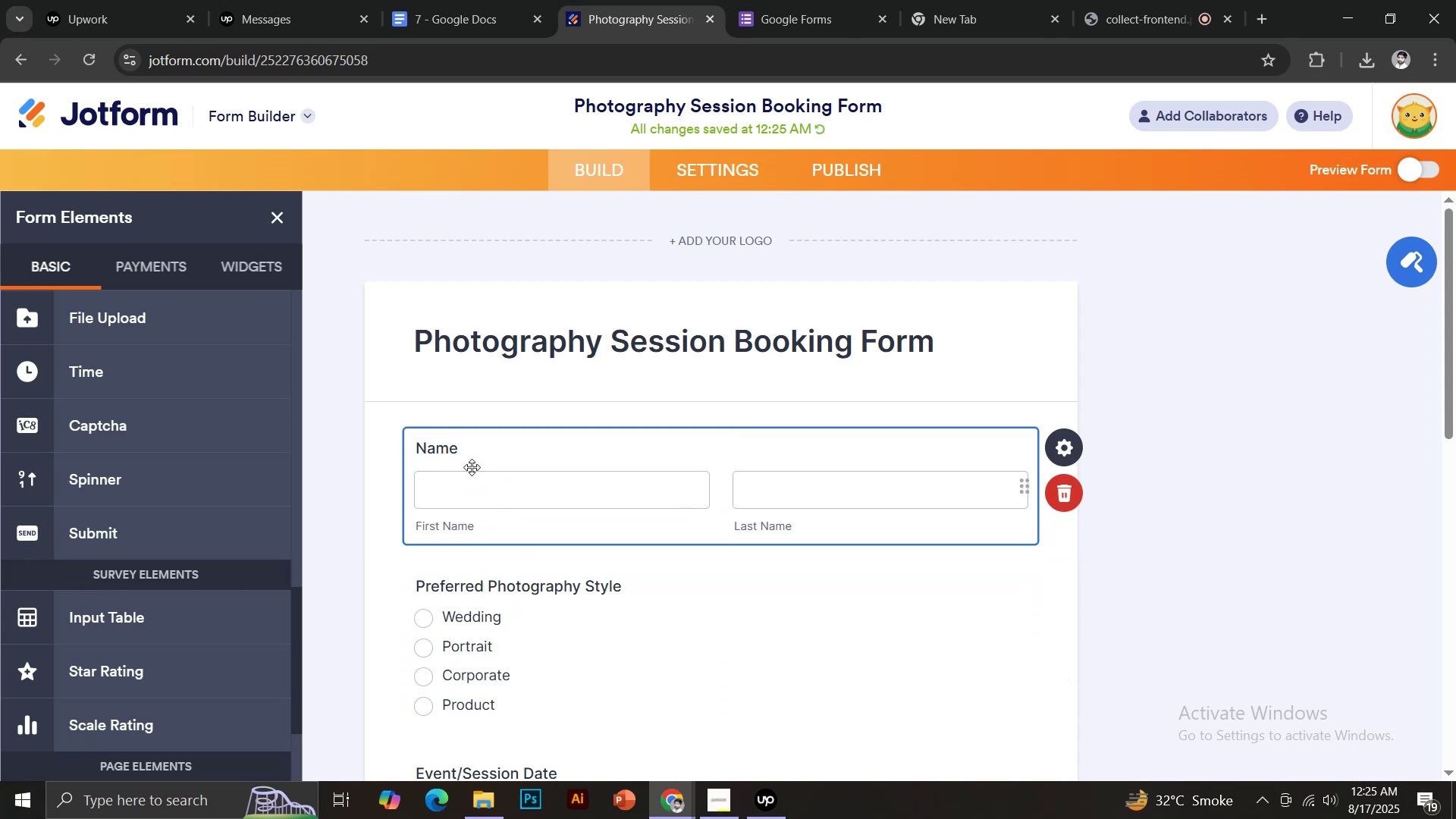 
scroll: coordinate [492, 487], scroll_direction: down, amount: 2.0
 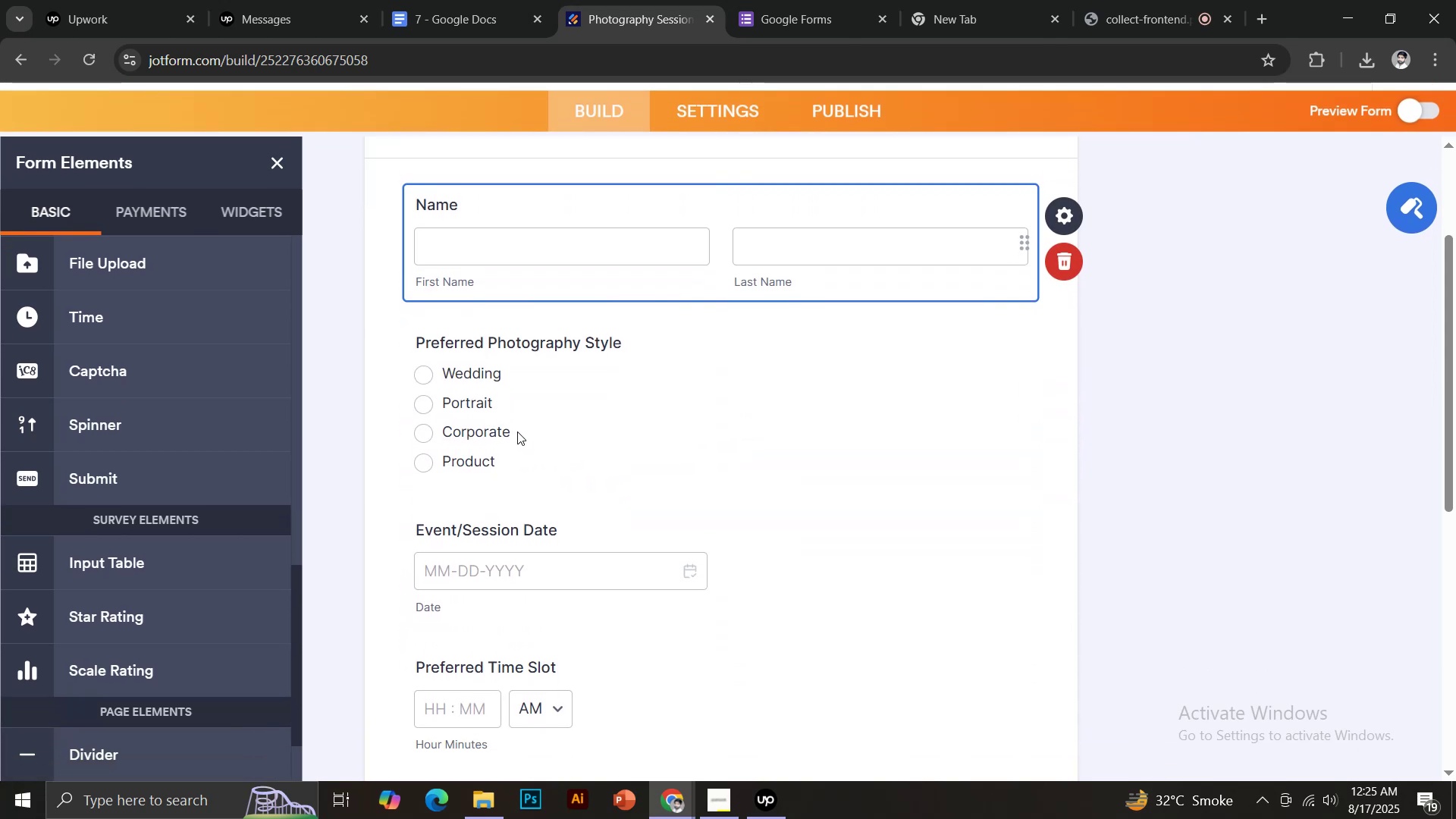 
left_click([500, 328])
 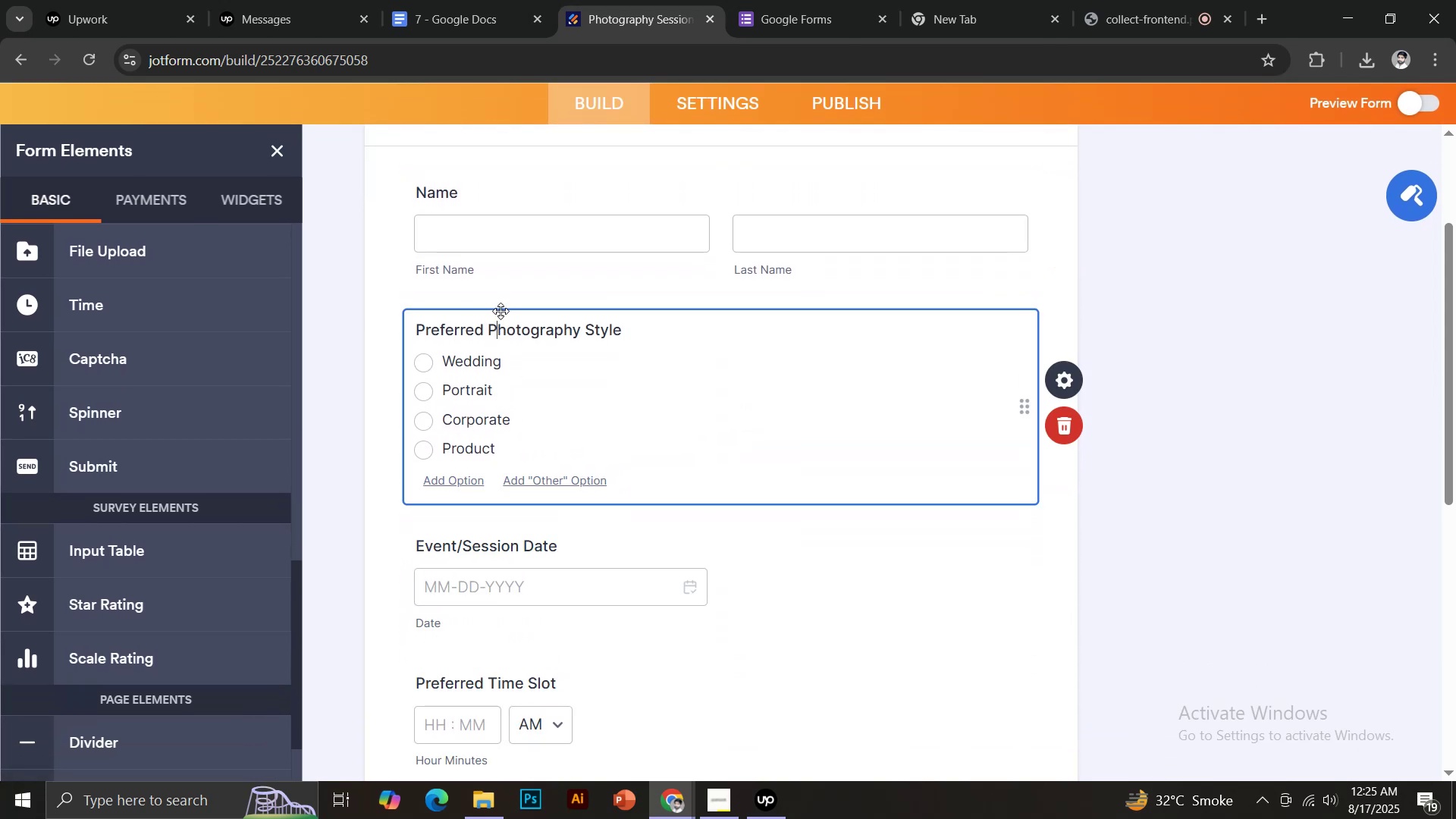 
left_click_drag(start_coordinate=[500, 311], to_coordinate=[529, 647])
 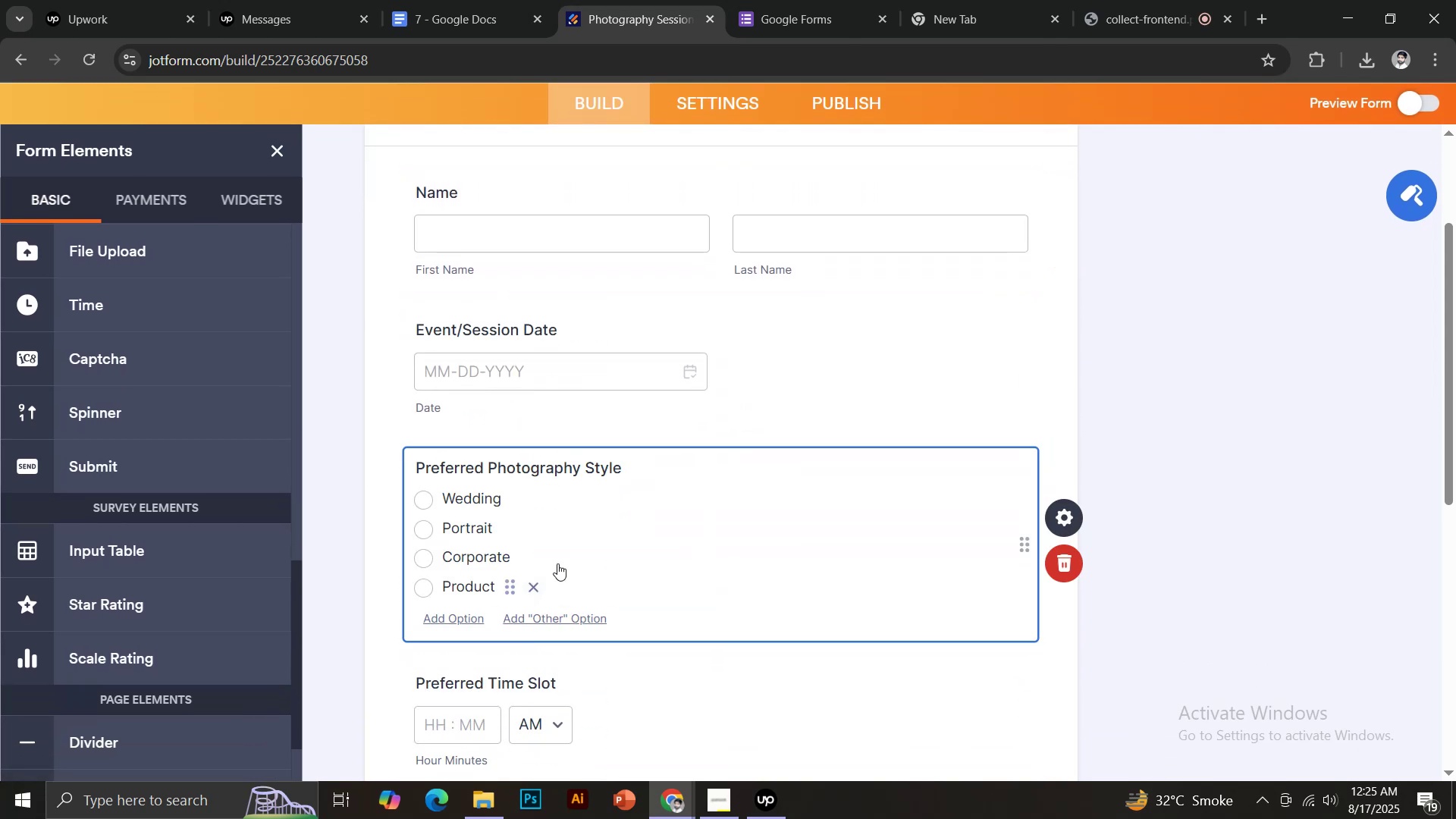 
scroll: coordinate [597, 474], scroll_direction: down, amount: 2.0
 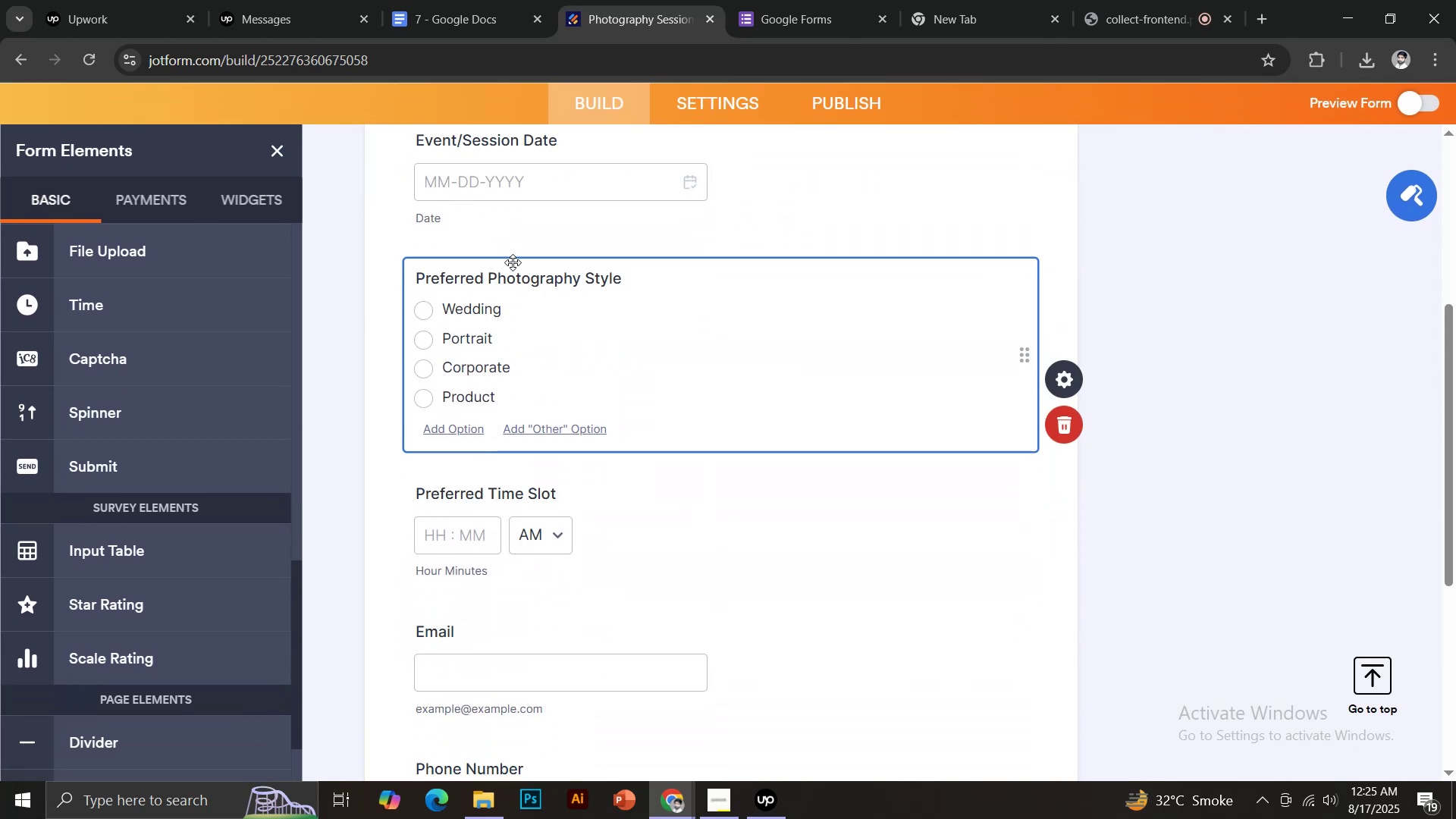 
left_click_drag(start_coordinate=[512, 259], to_coordinate=[533, 587])
 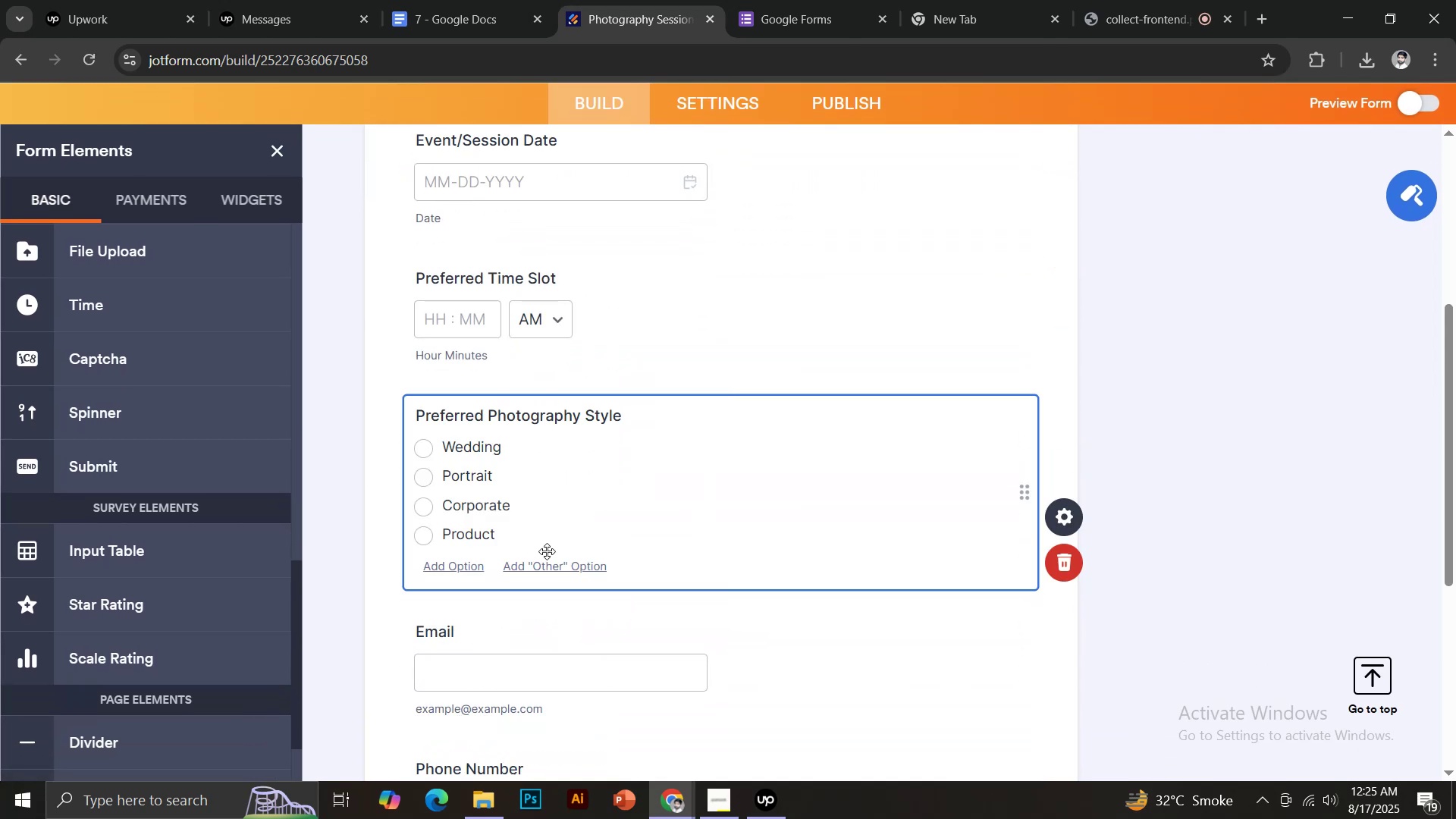 
scroll: coordinate [672, 311], scroll_direction: down, amount: 2.0
 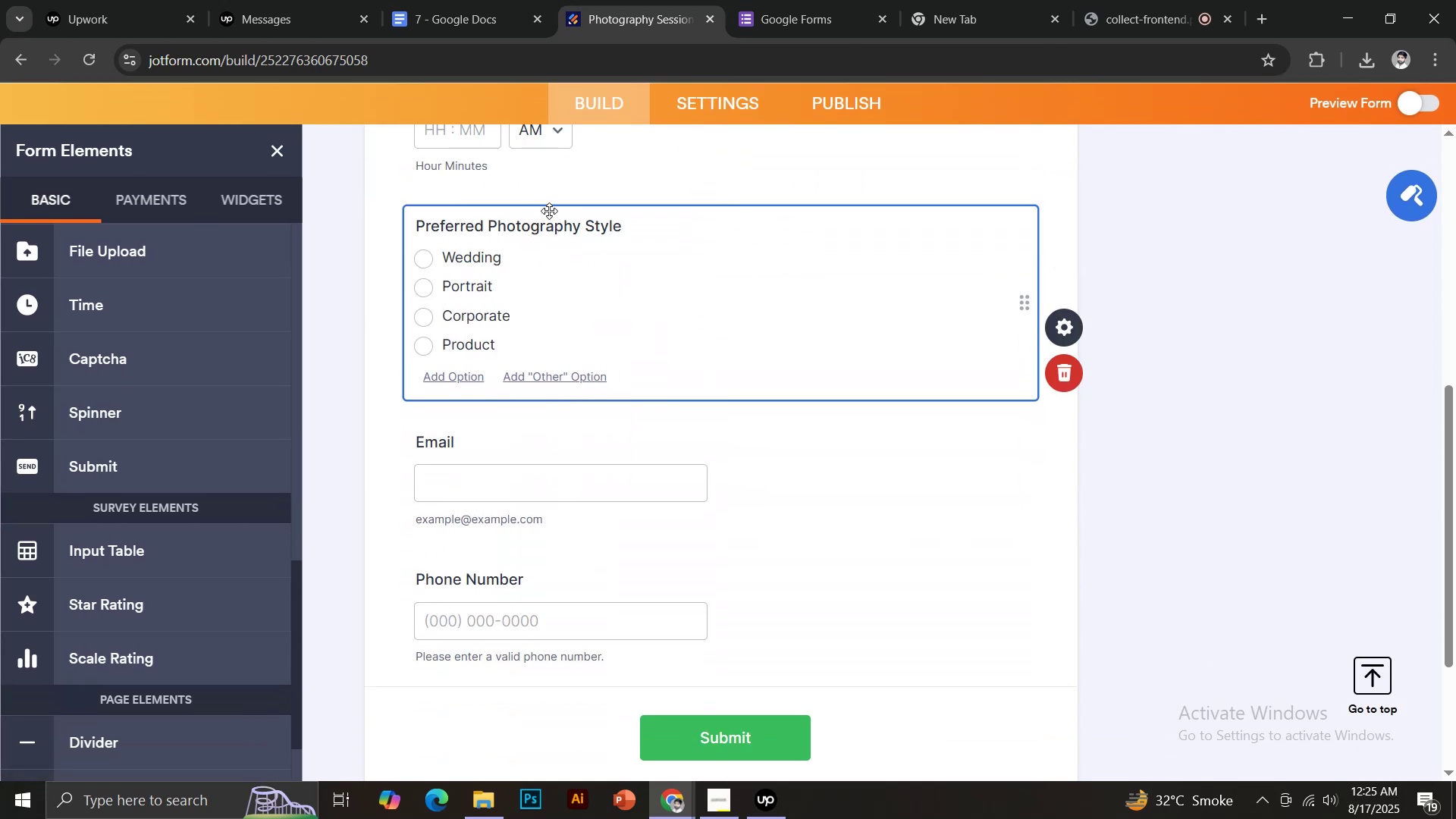 
left_click_drag(start_coordinate=[545, 207], to_coordinate=[553, 563])
 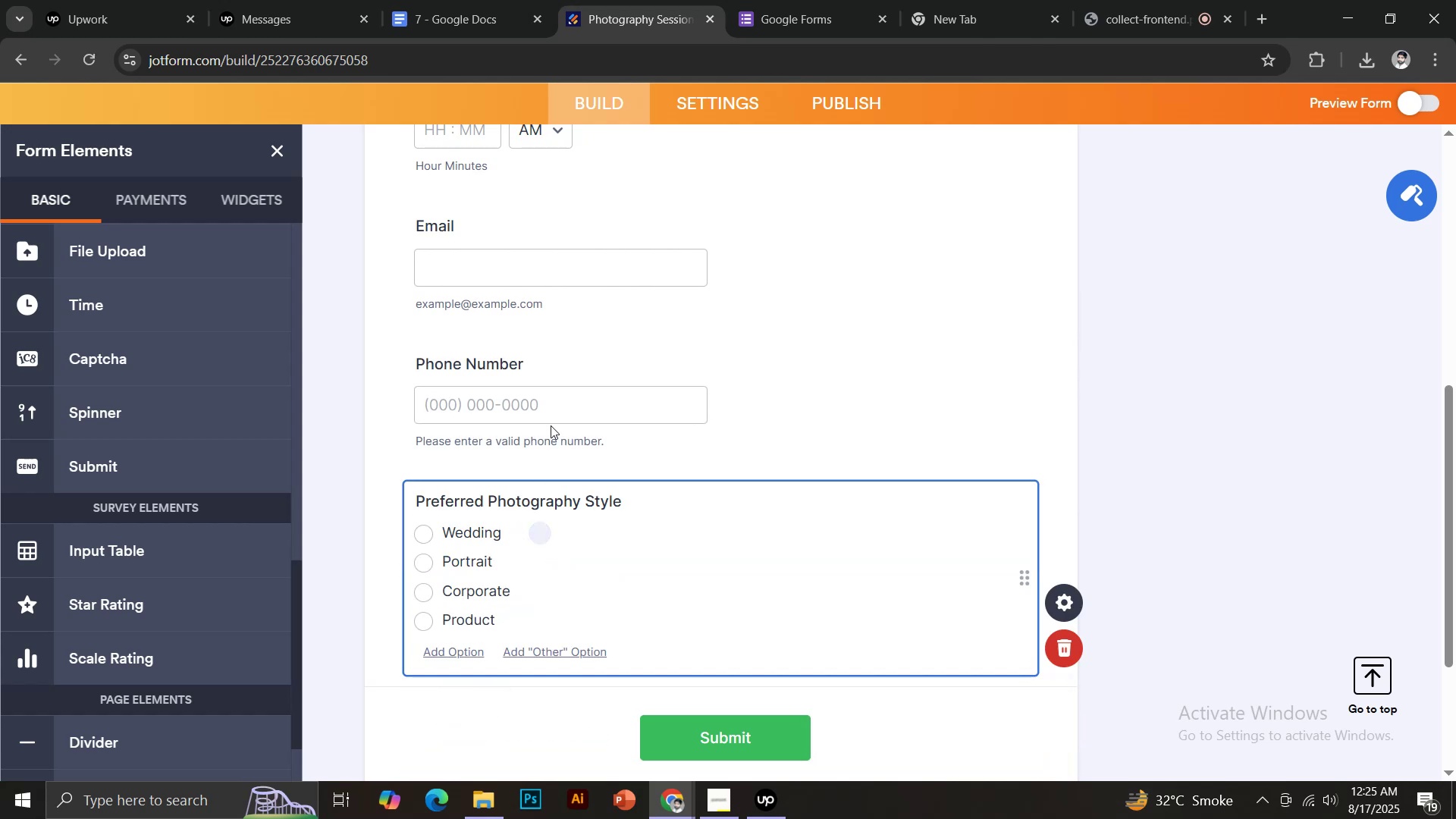 
scroll: coordinate [503, 418], scroll_direction: up, amount: 4.0
 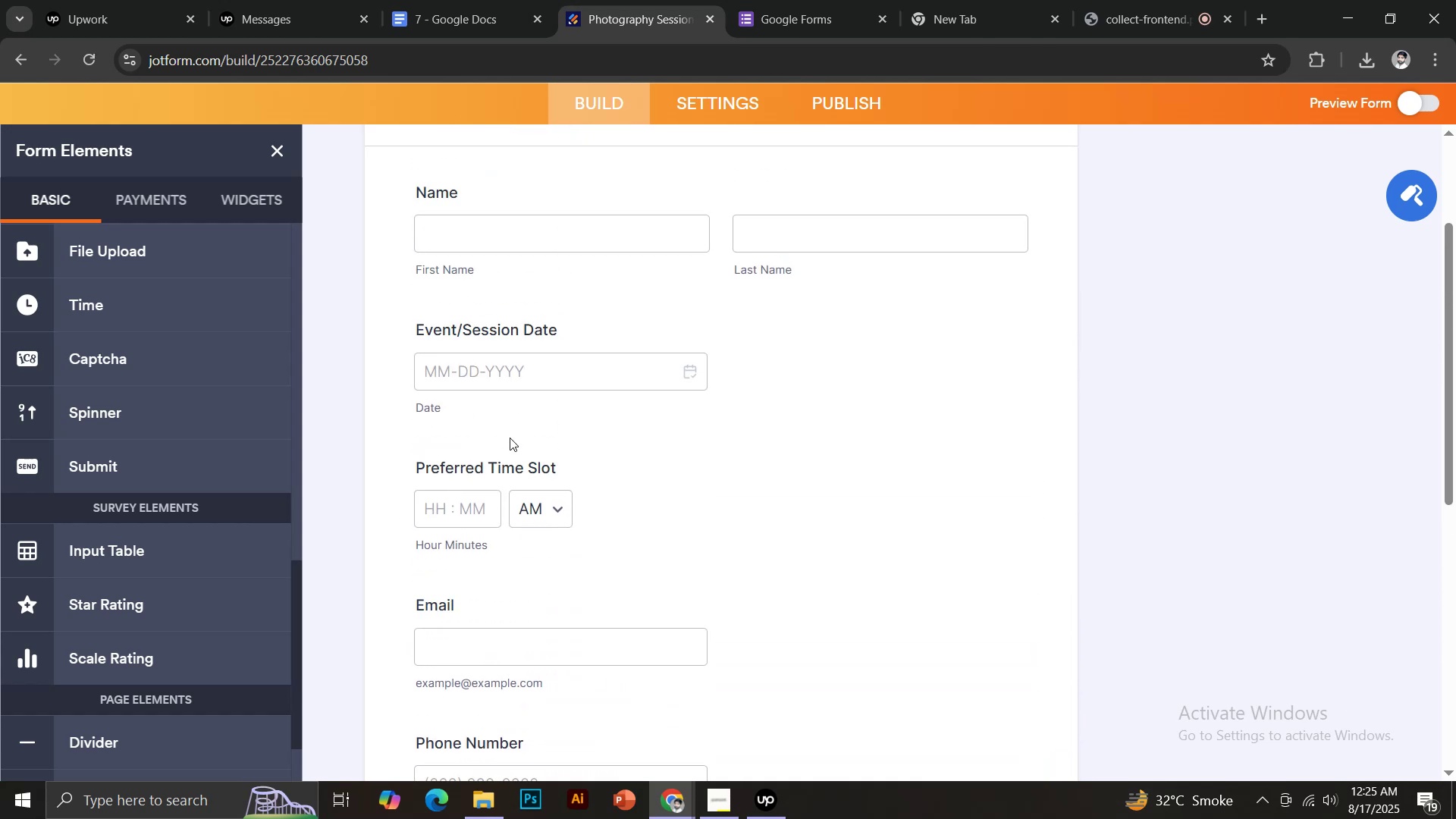 
left_click([505, 445])
 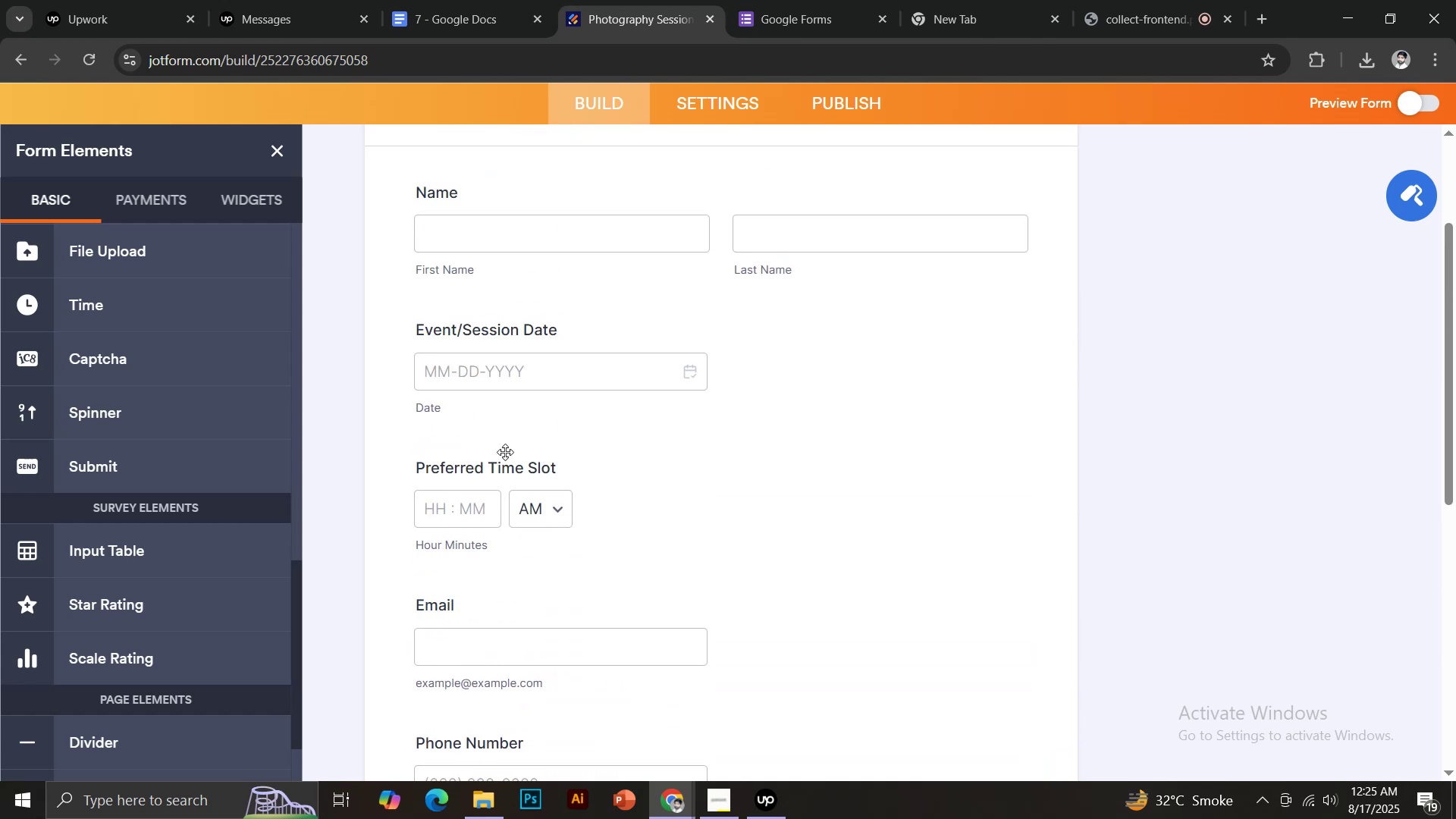 
left_click([500, 457])
 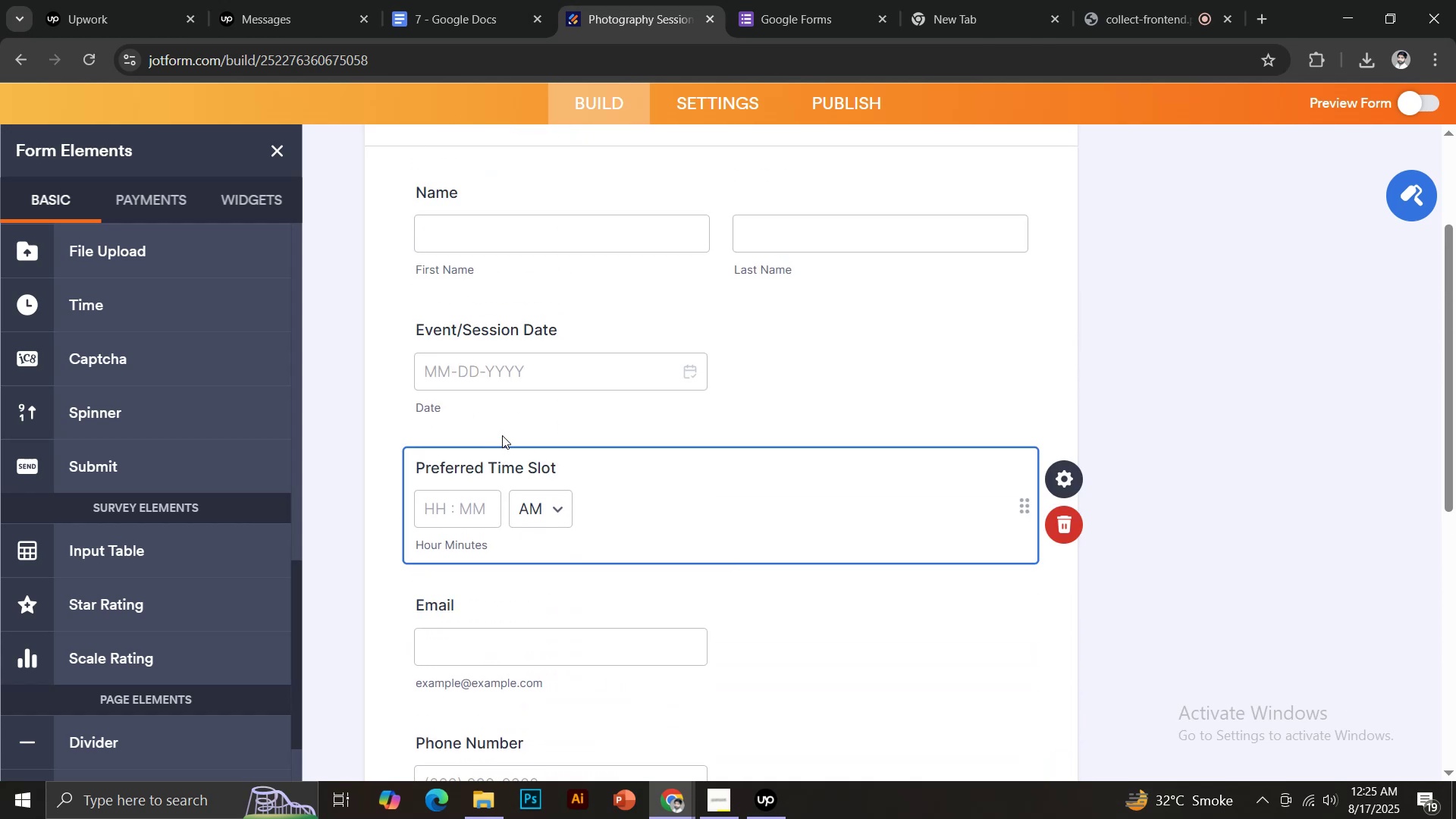 
scroll: coordinate [631, 372], scroll_direction: down, amount: 2.0
 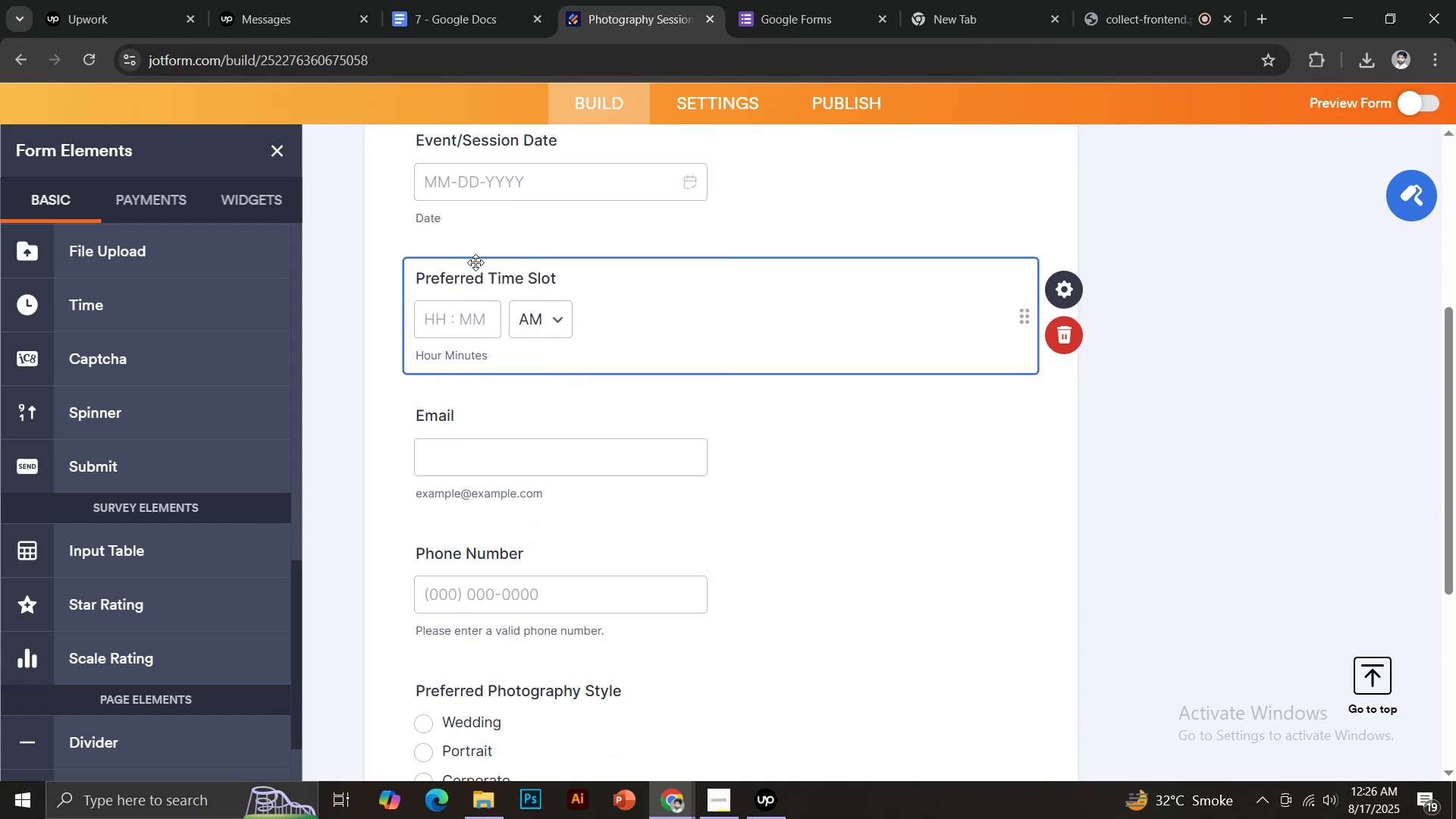 
left_click_drag(start_coordinate=[473, 265], to_coordinate=[472, 528])
 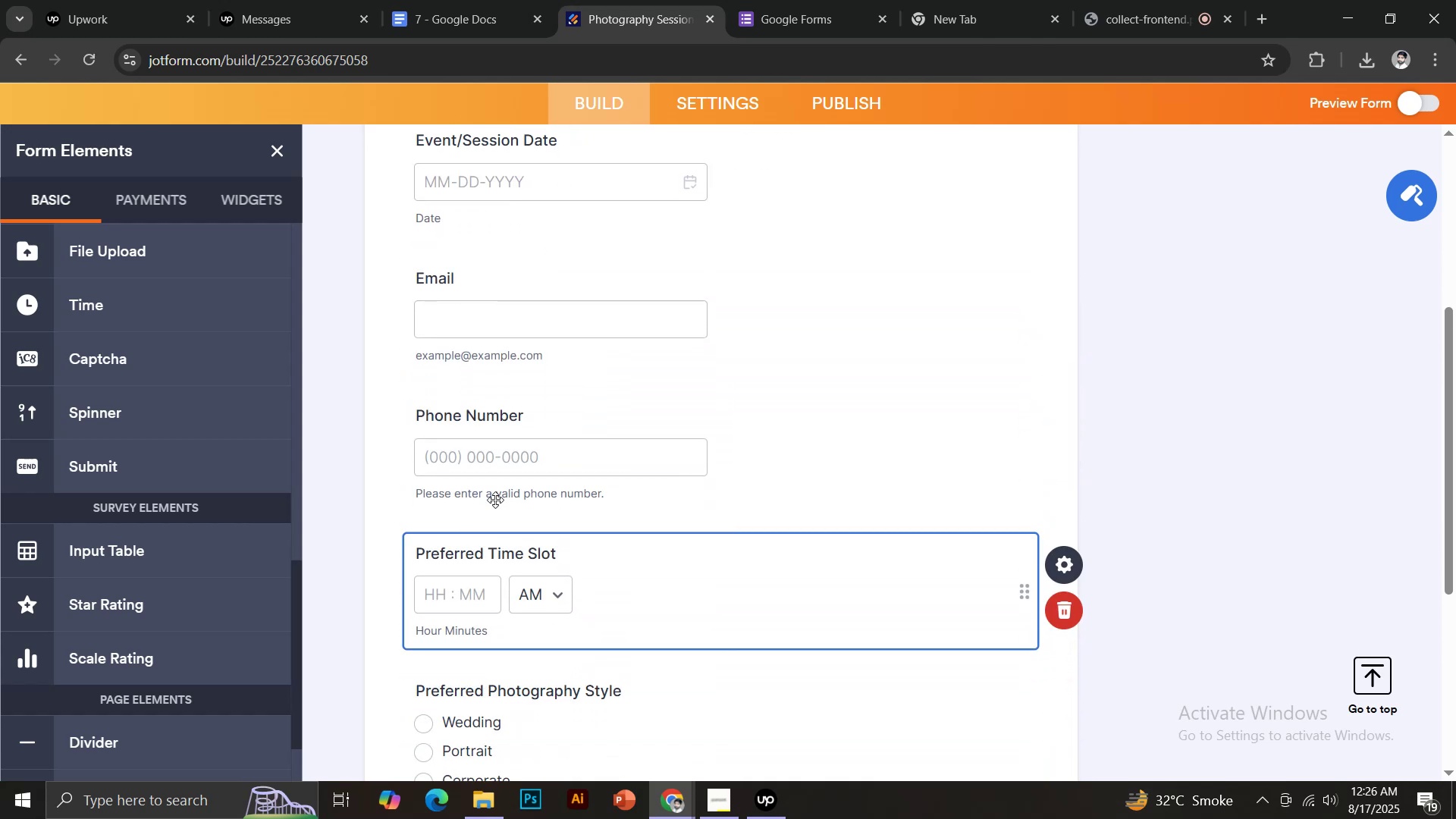 
scroll: coordinate [505, 482], scroll_direction: up, amount: 1.0
 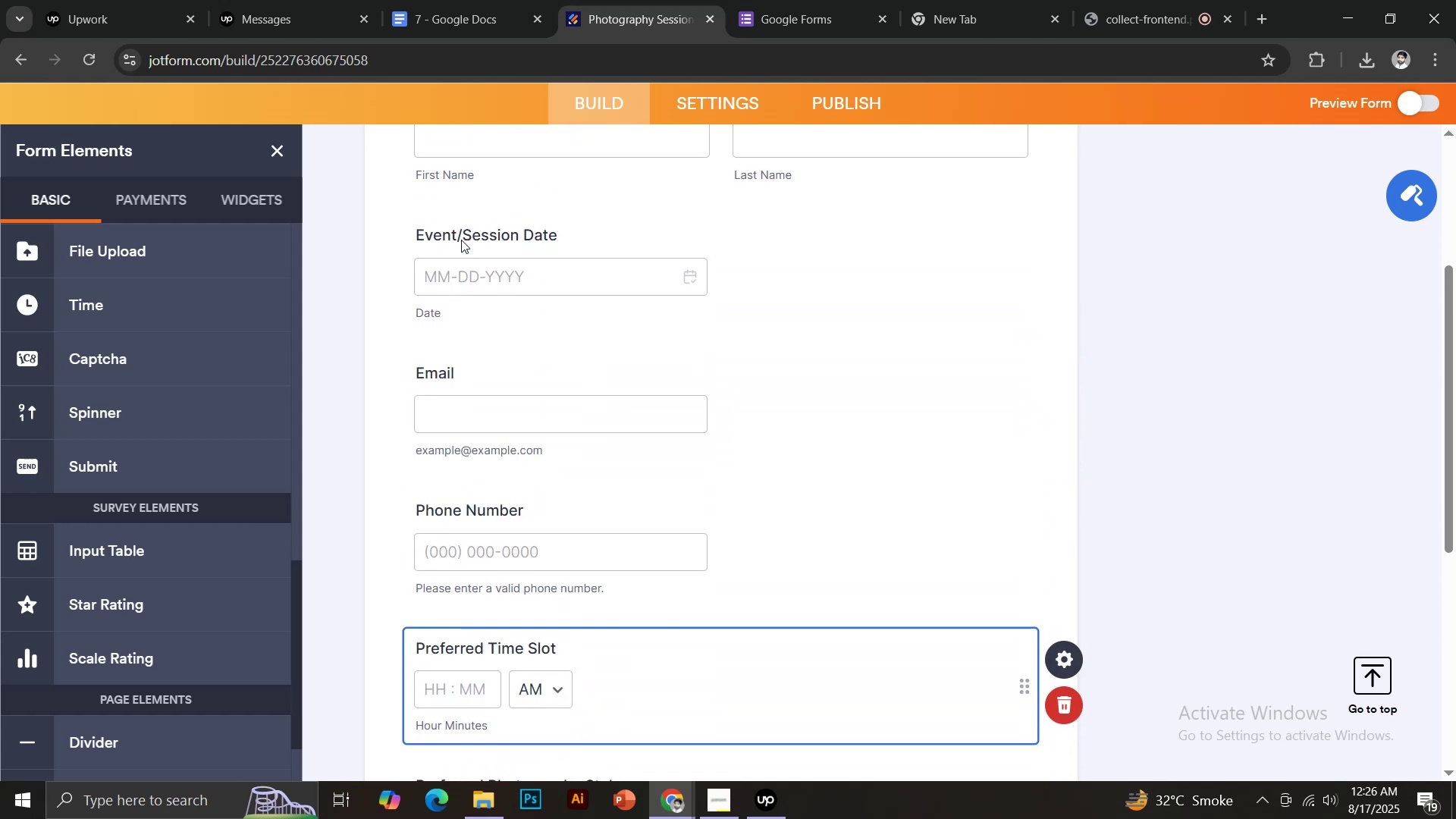 
left_click([458, 220])
 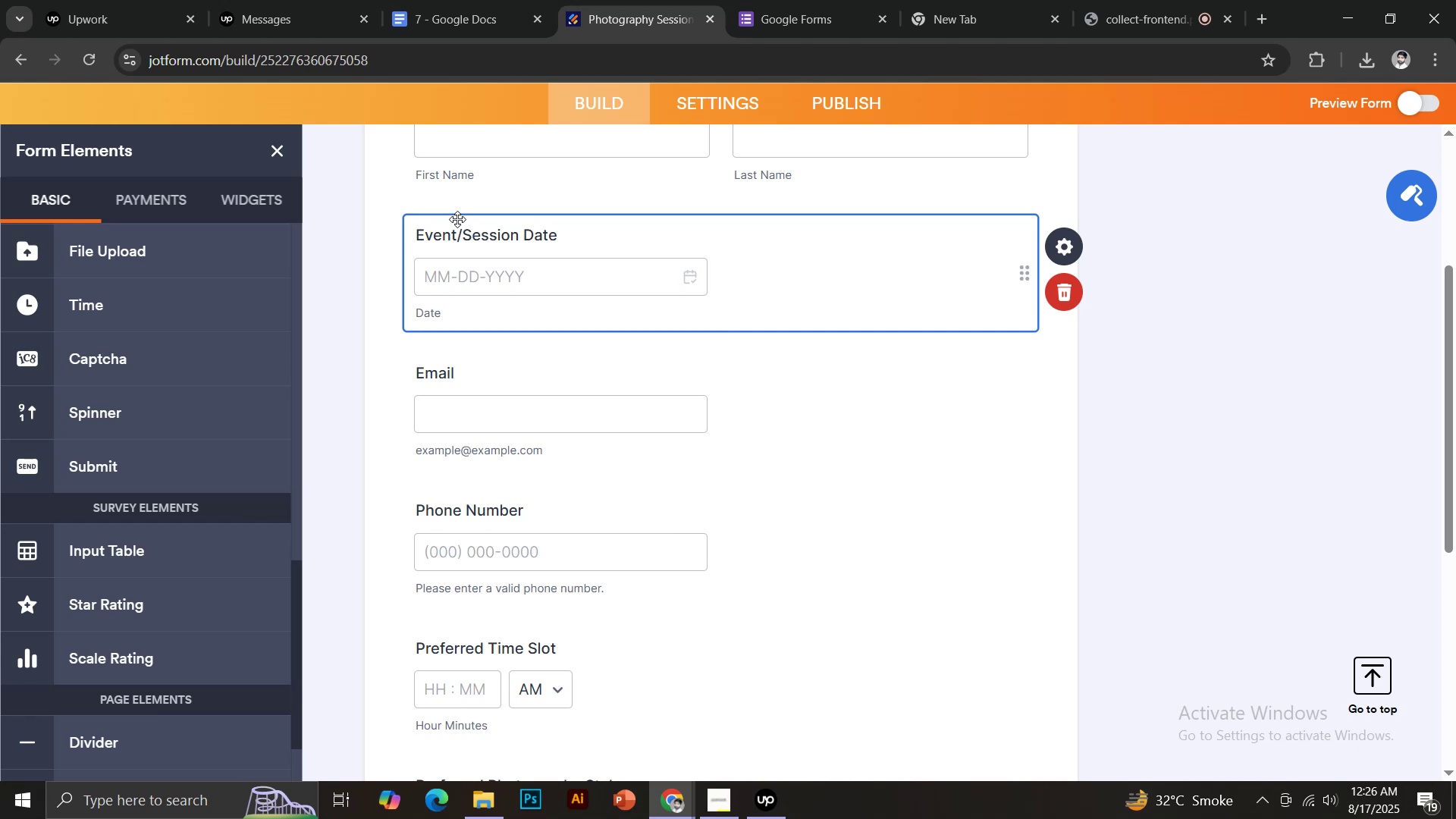 
left_click_drag(start_coordinate=[457, 218], to_coordinate=[464, 538])
 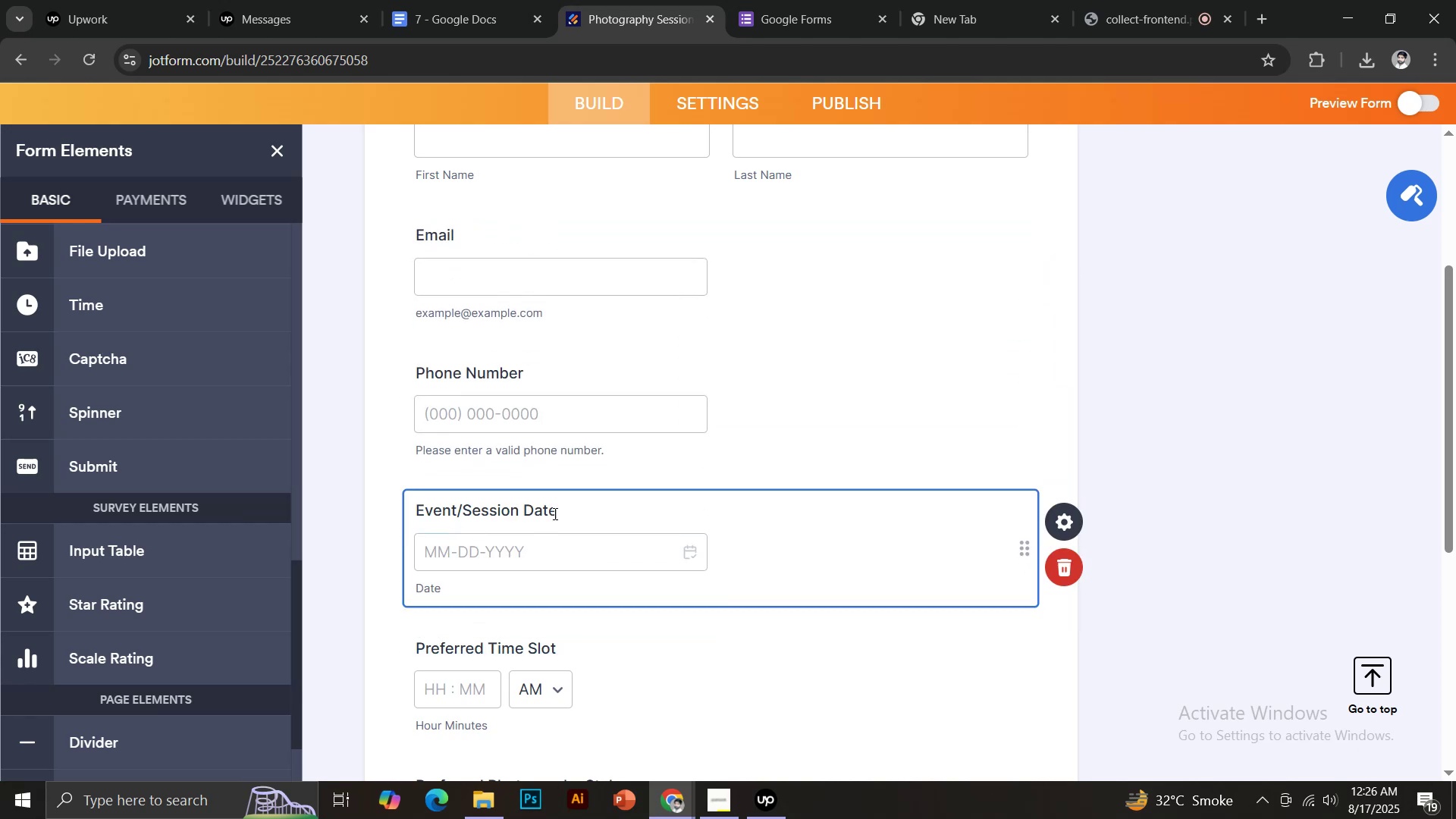 
scroll: coordinate [563, 507], scroll_direction: up, amount: 4.0
 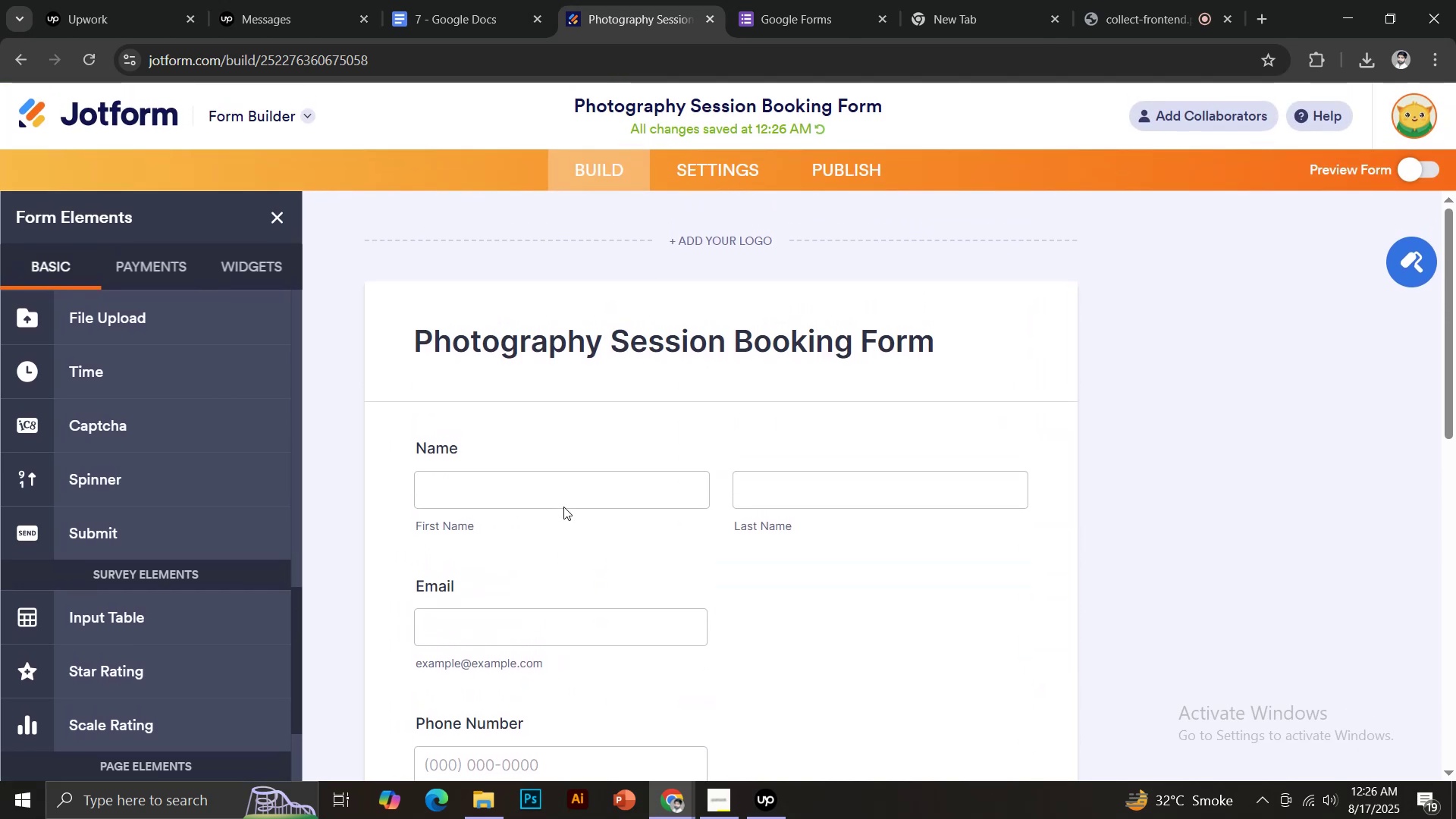 
scroll: coordinate [563, 507], scroll_direction: down, amount: 3.0
 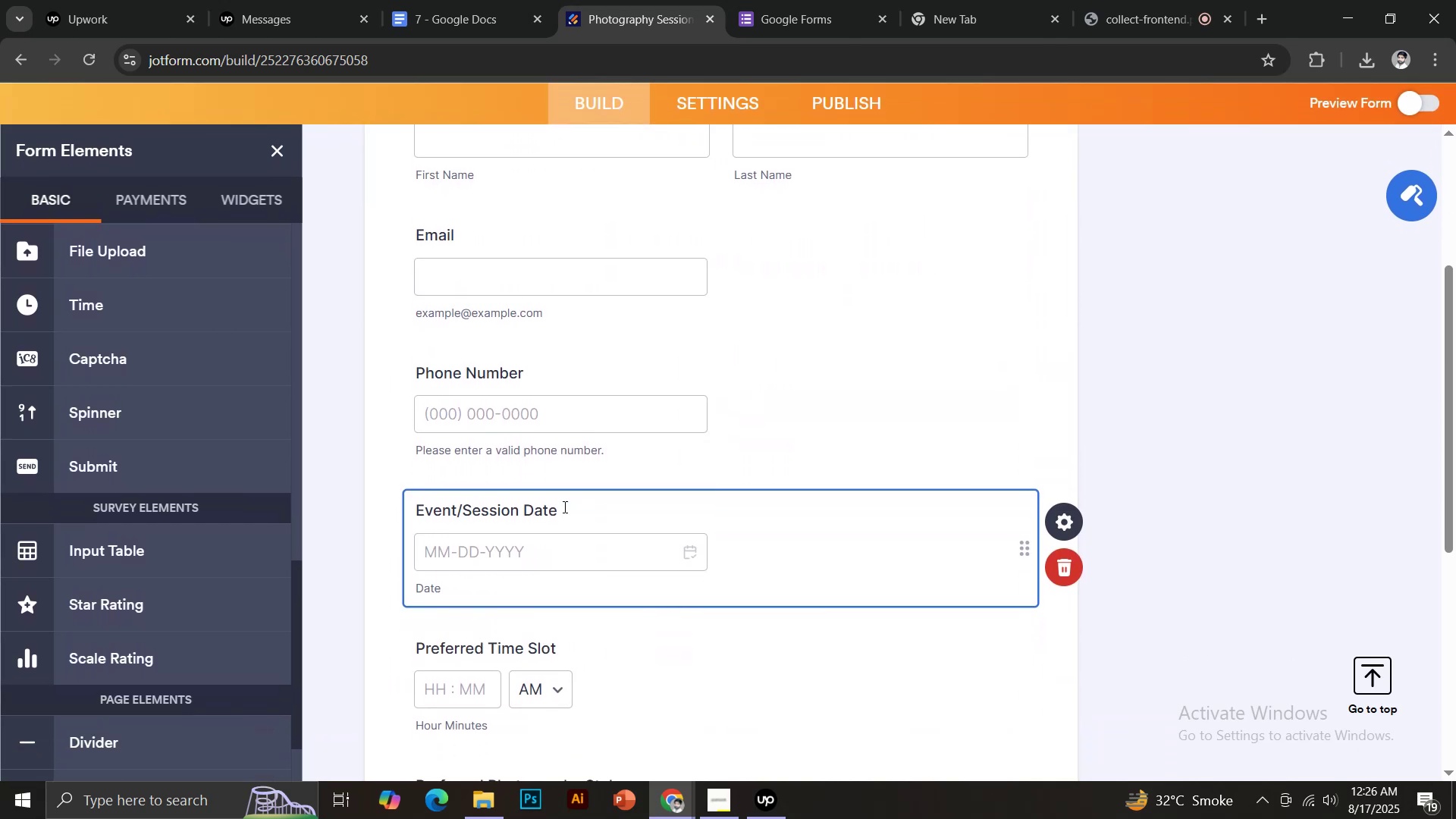 
scroll: coordinate [563, 507], scroll_direction: up, amount: 1.0
 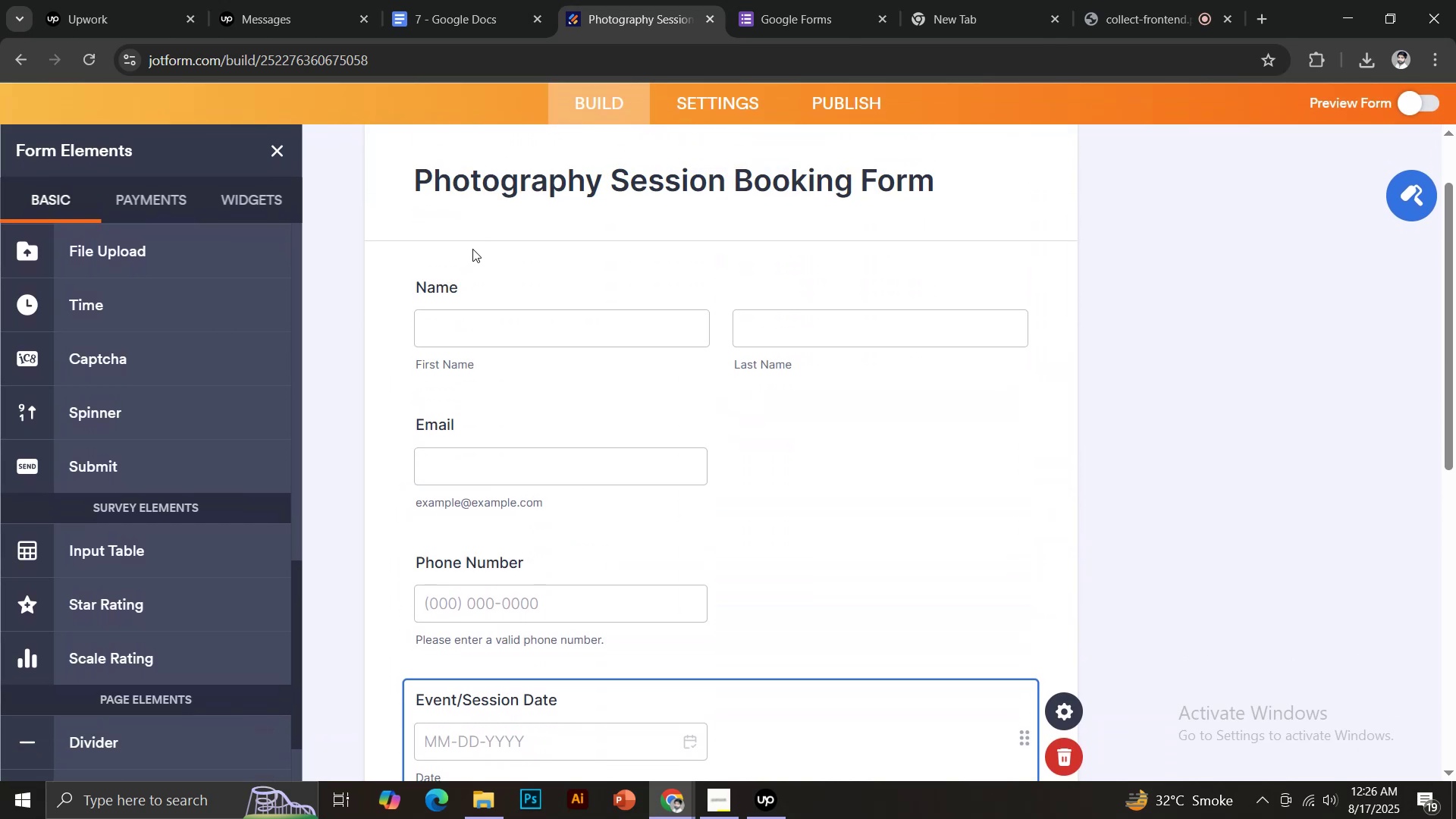 
scroll: coordinate [557, 334], scroll_direction: down, amount: 6.0
 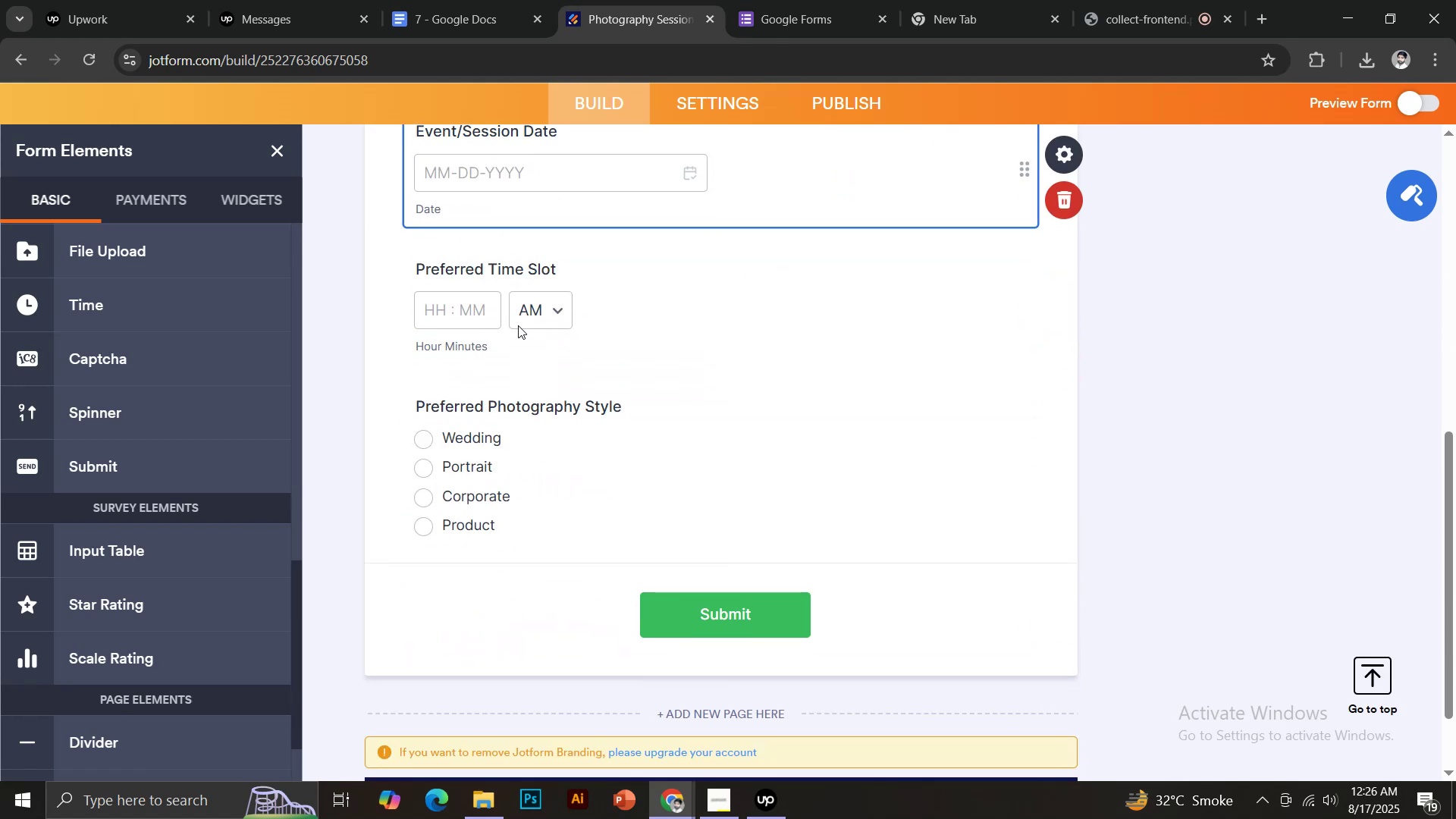 
left_click([485, 0])
 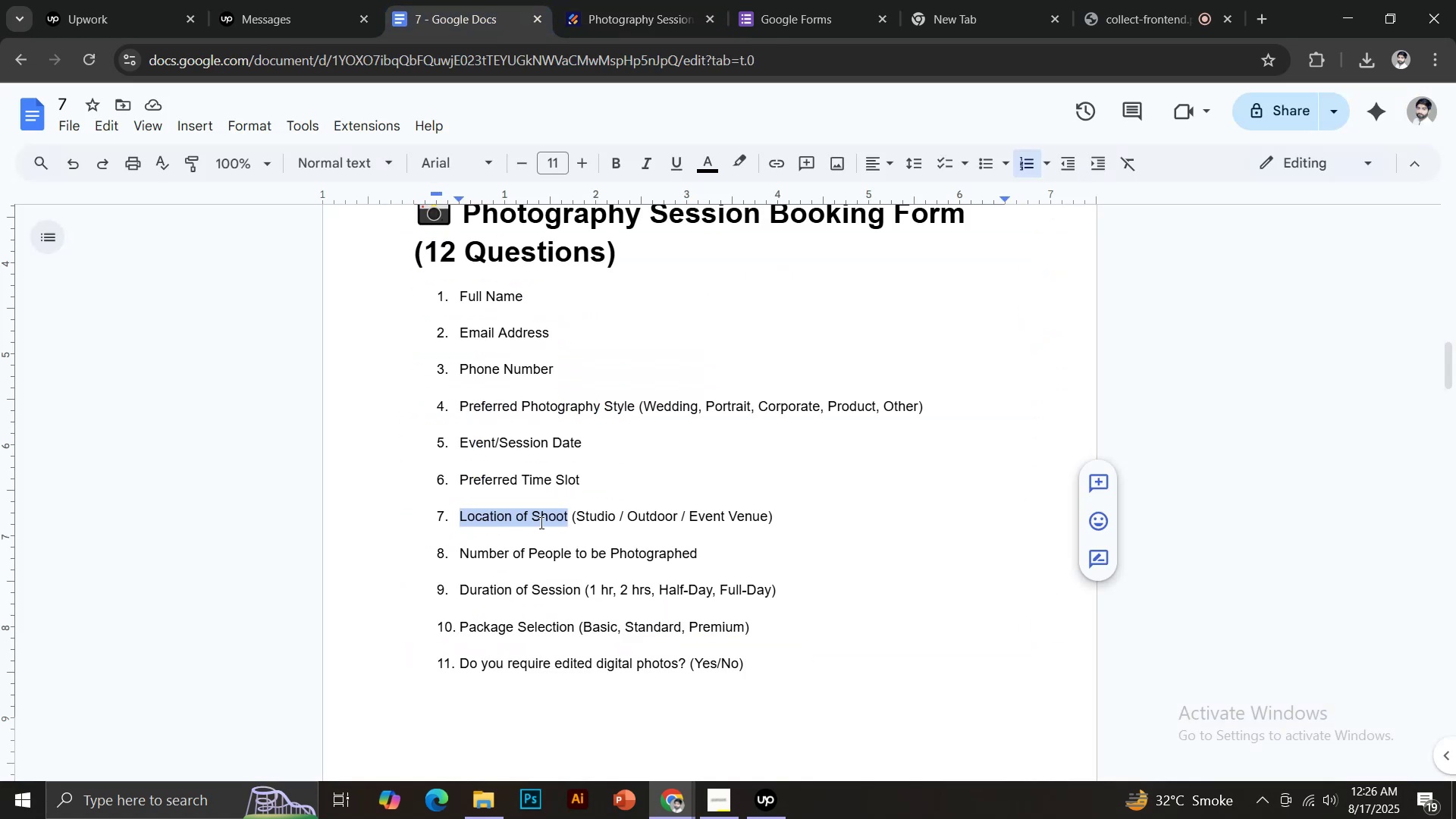 
left_click_drag(start_coordinate=[576, 517], to_coordinate=[614, 522])
 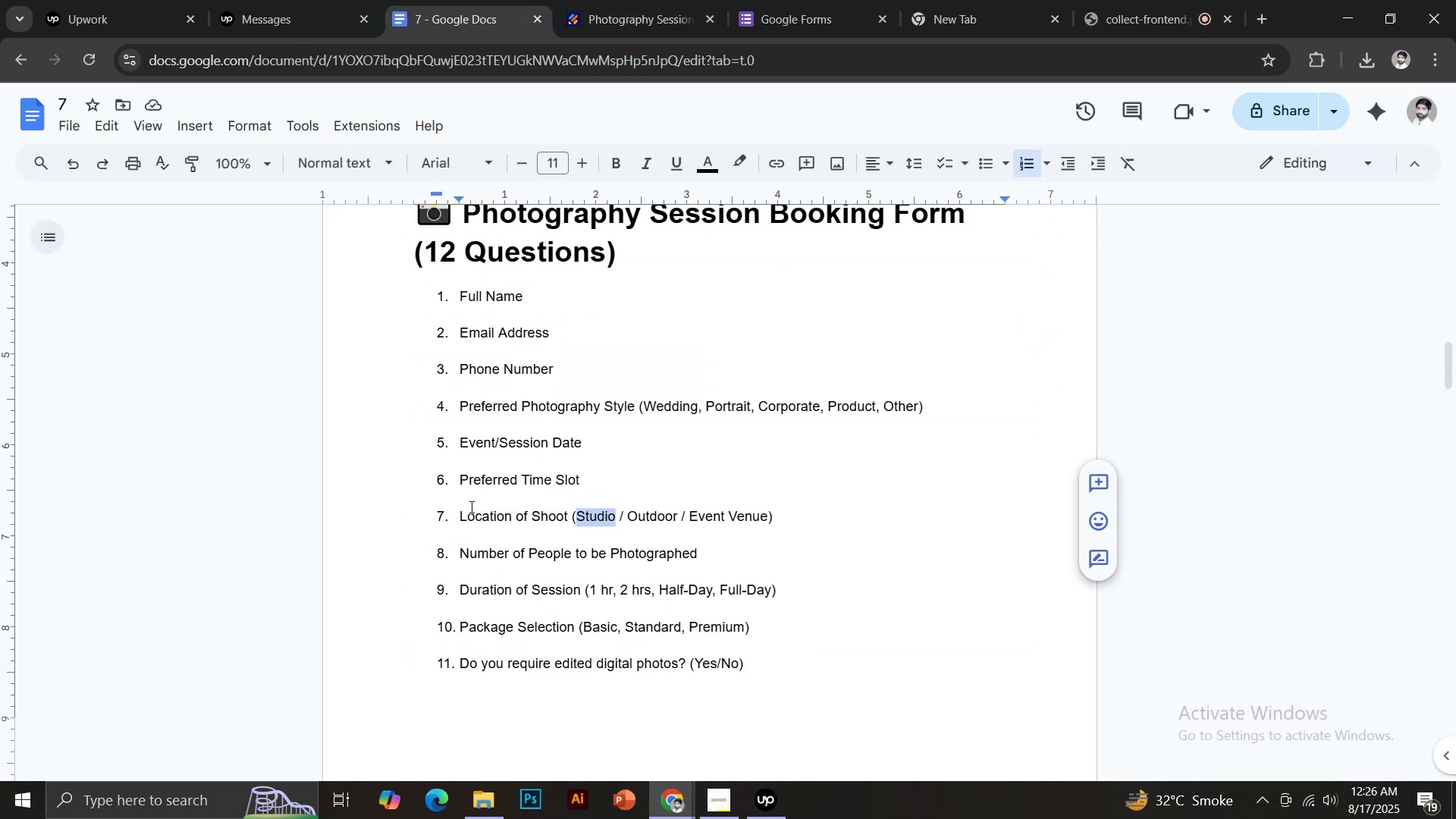 
left_click_drag(start_coordinate=[458, 513], to_coordinate=[568, 519])
 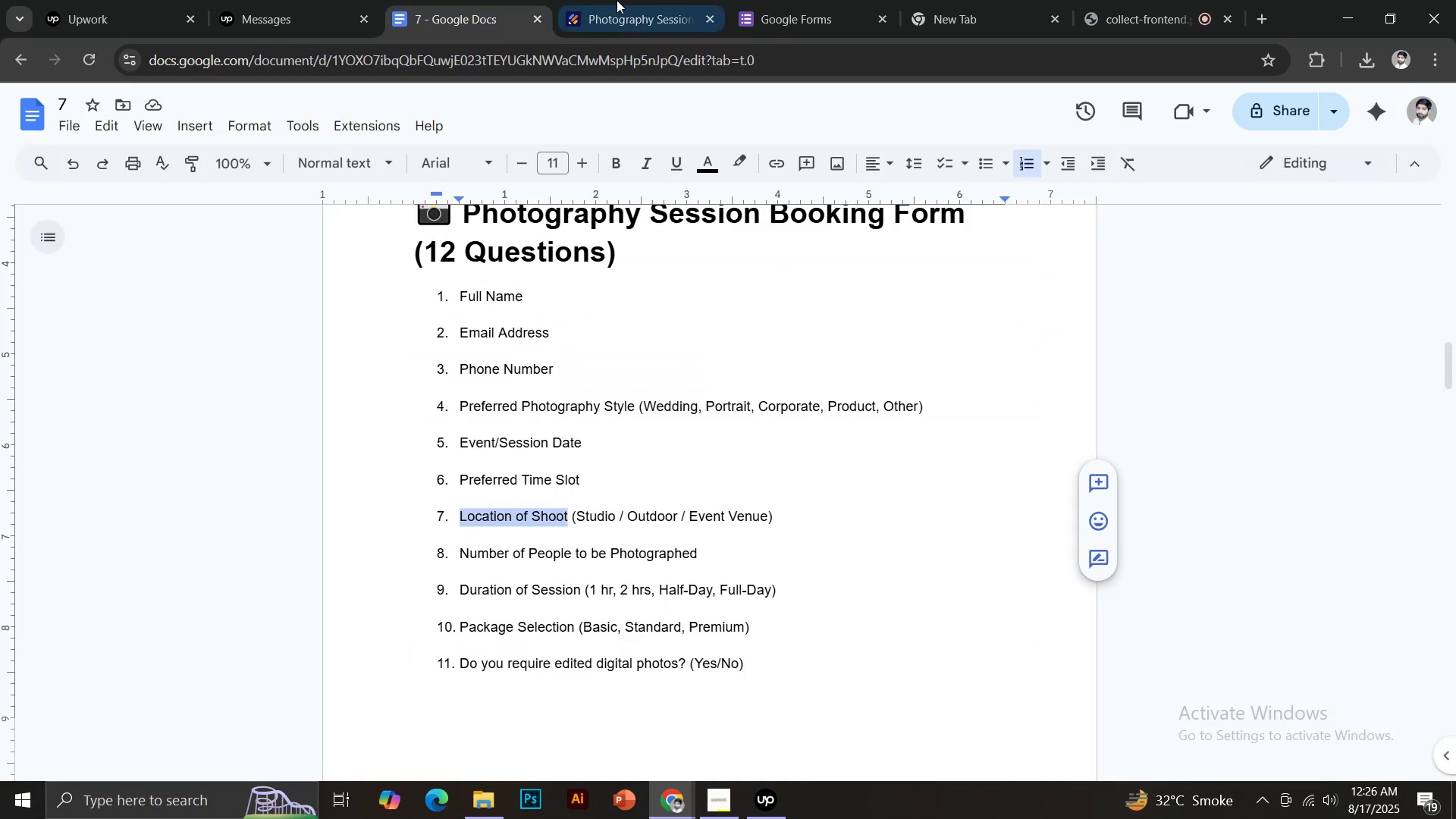 
key(Control+C)
 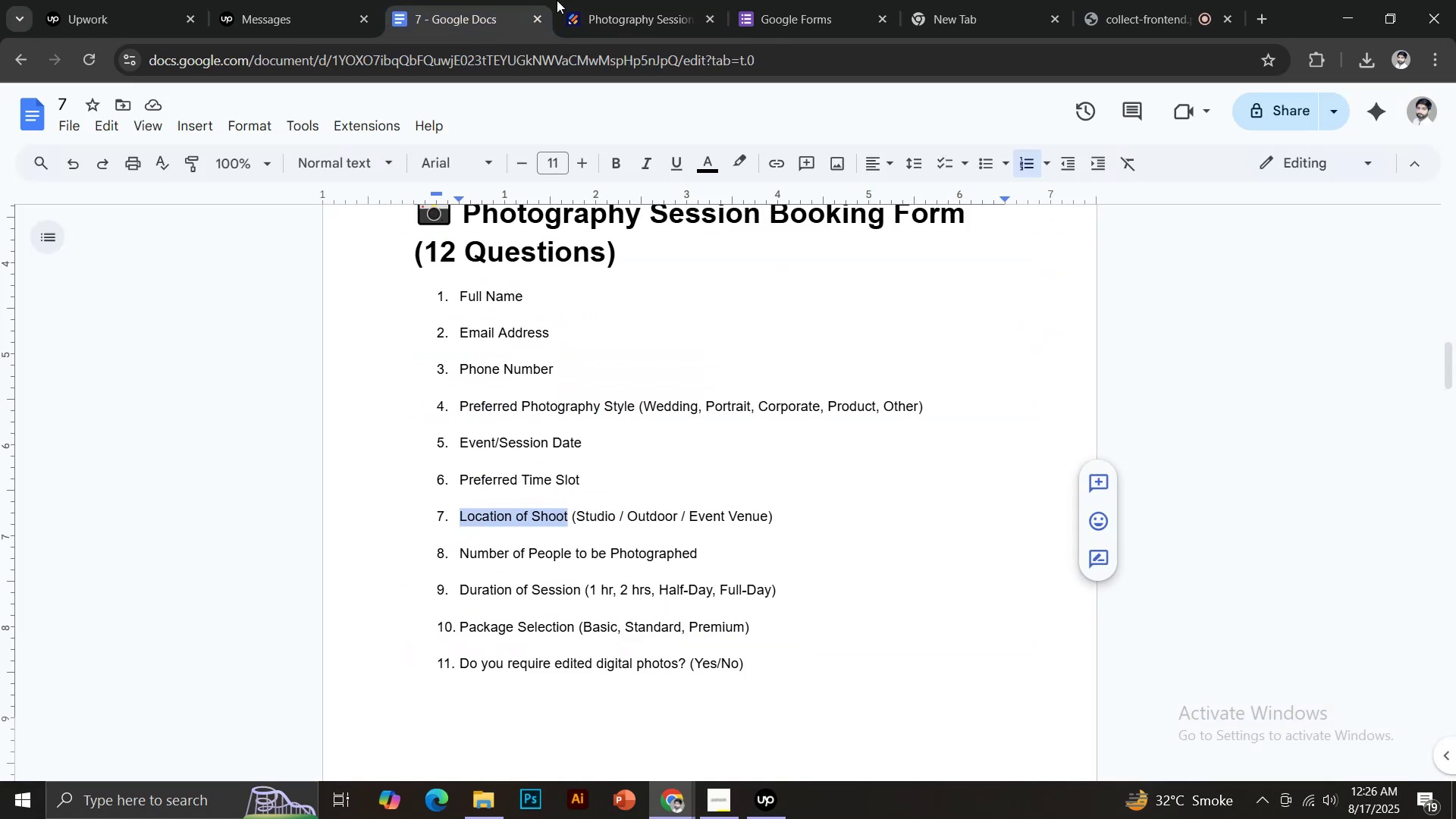 
left_click([623, 0])
 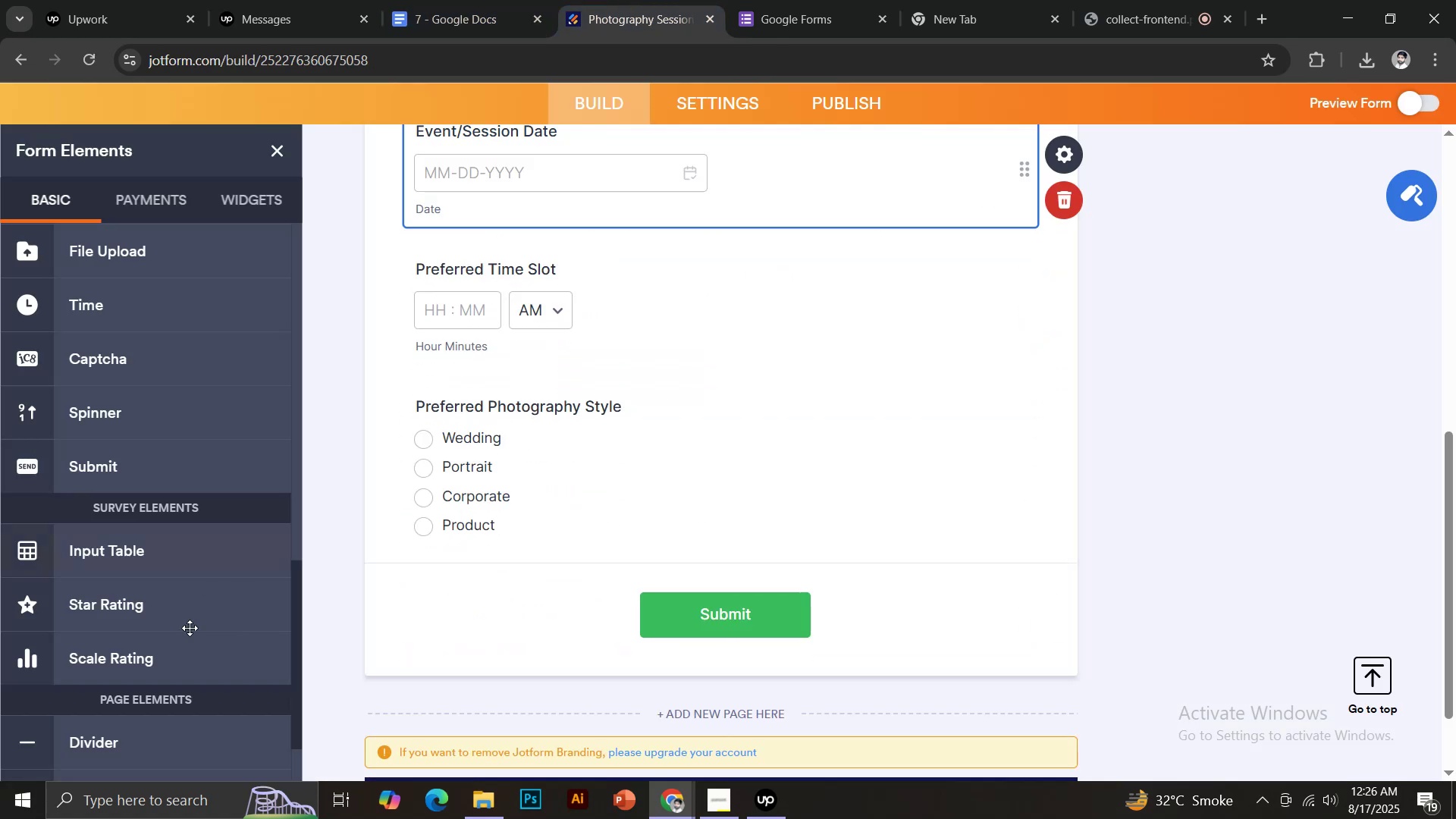 
scroll: coordinate [129, 503], scroll_direction: none, amount: 0.0
 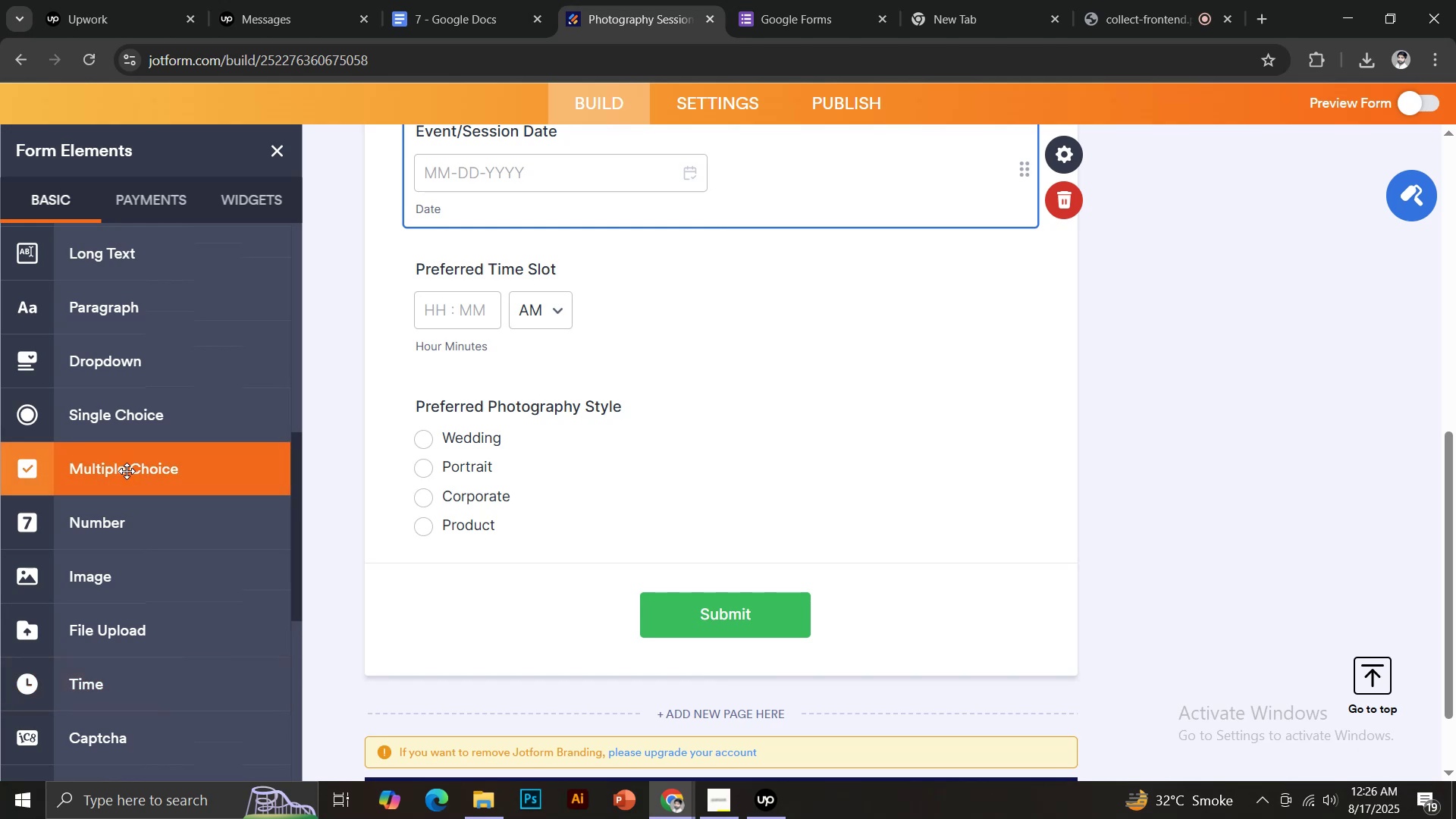 
left_click([121, 421])
 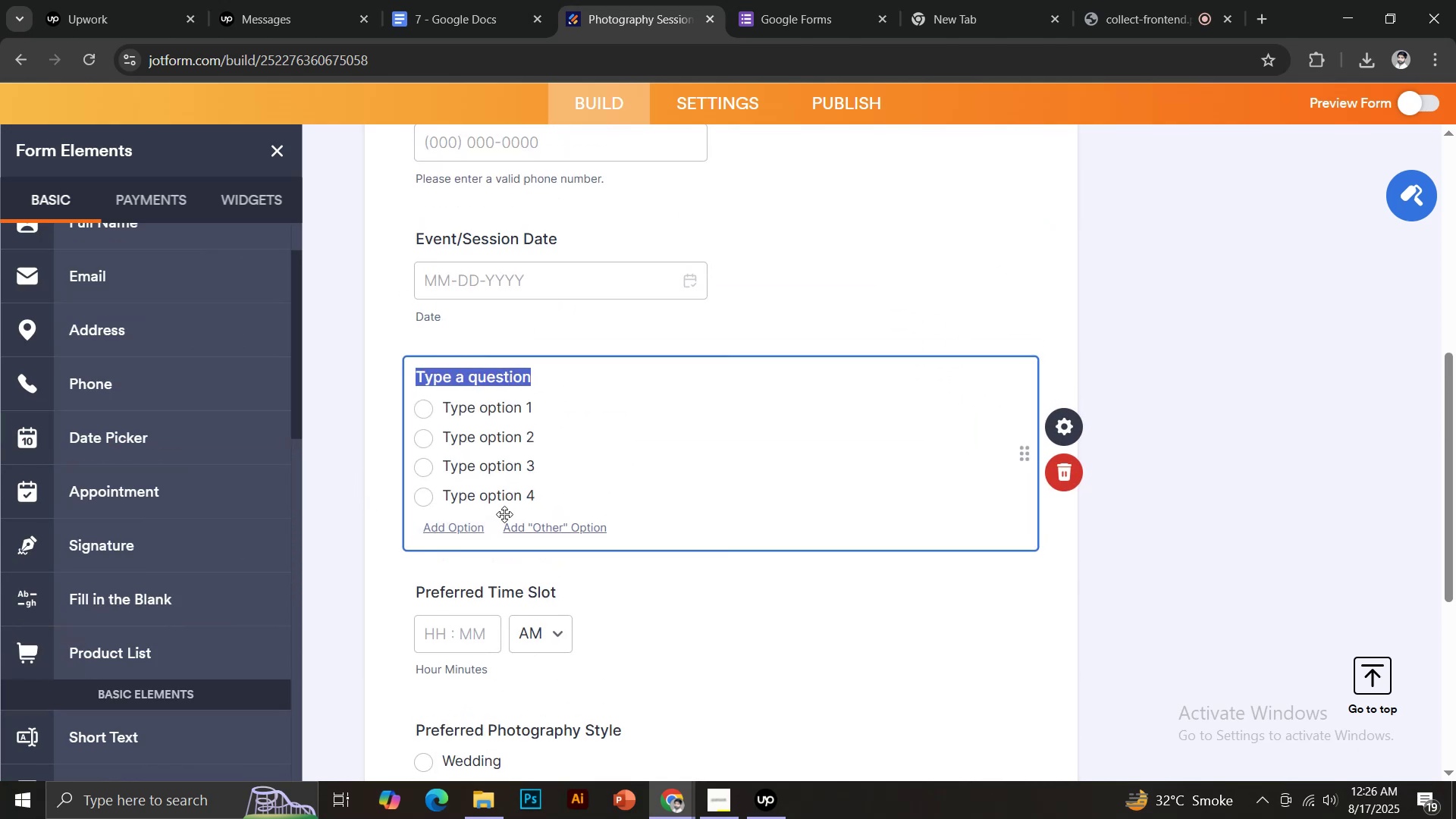 
key(Control+Z)
 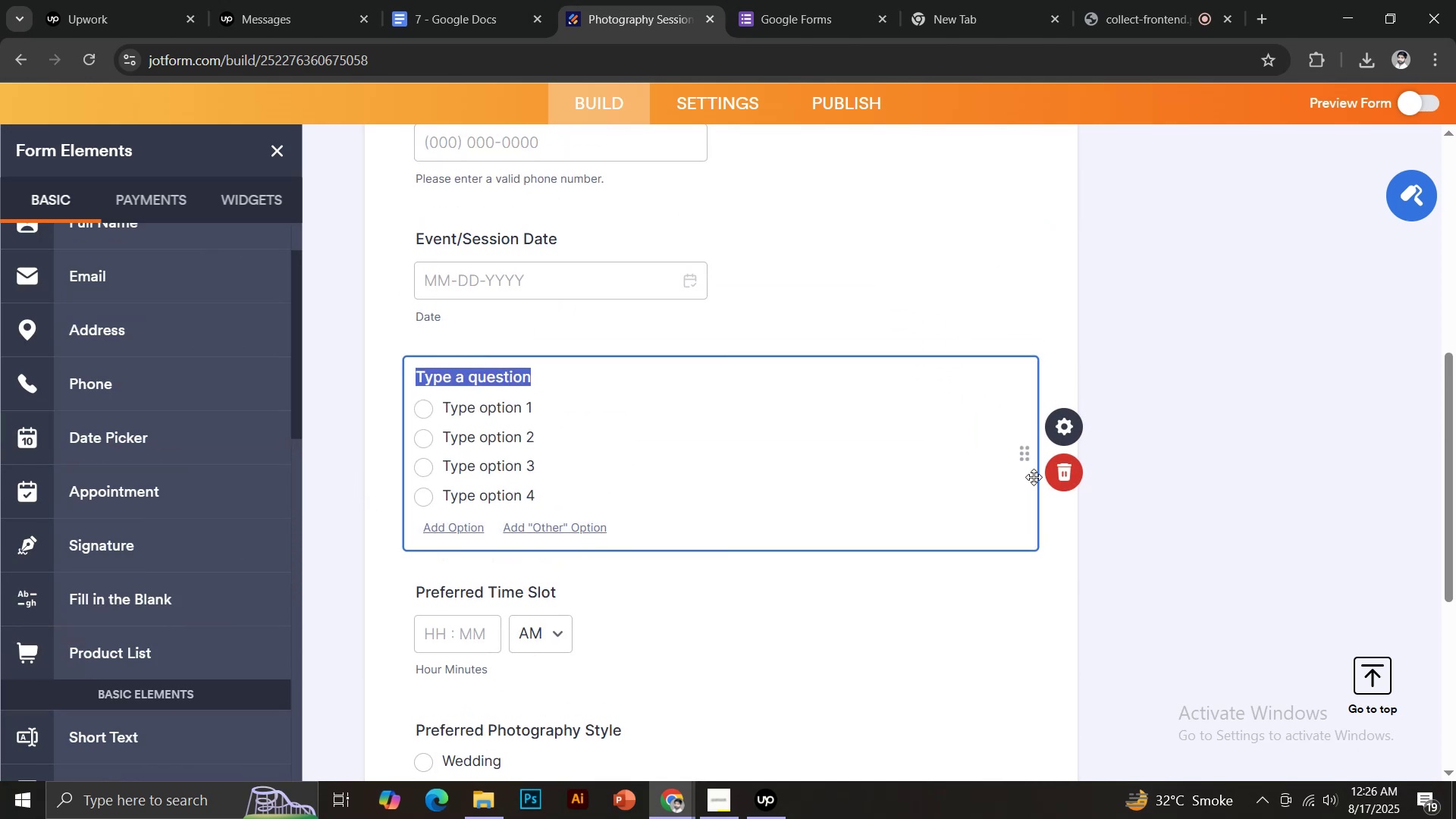 
left_click([1060, 479])
 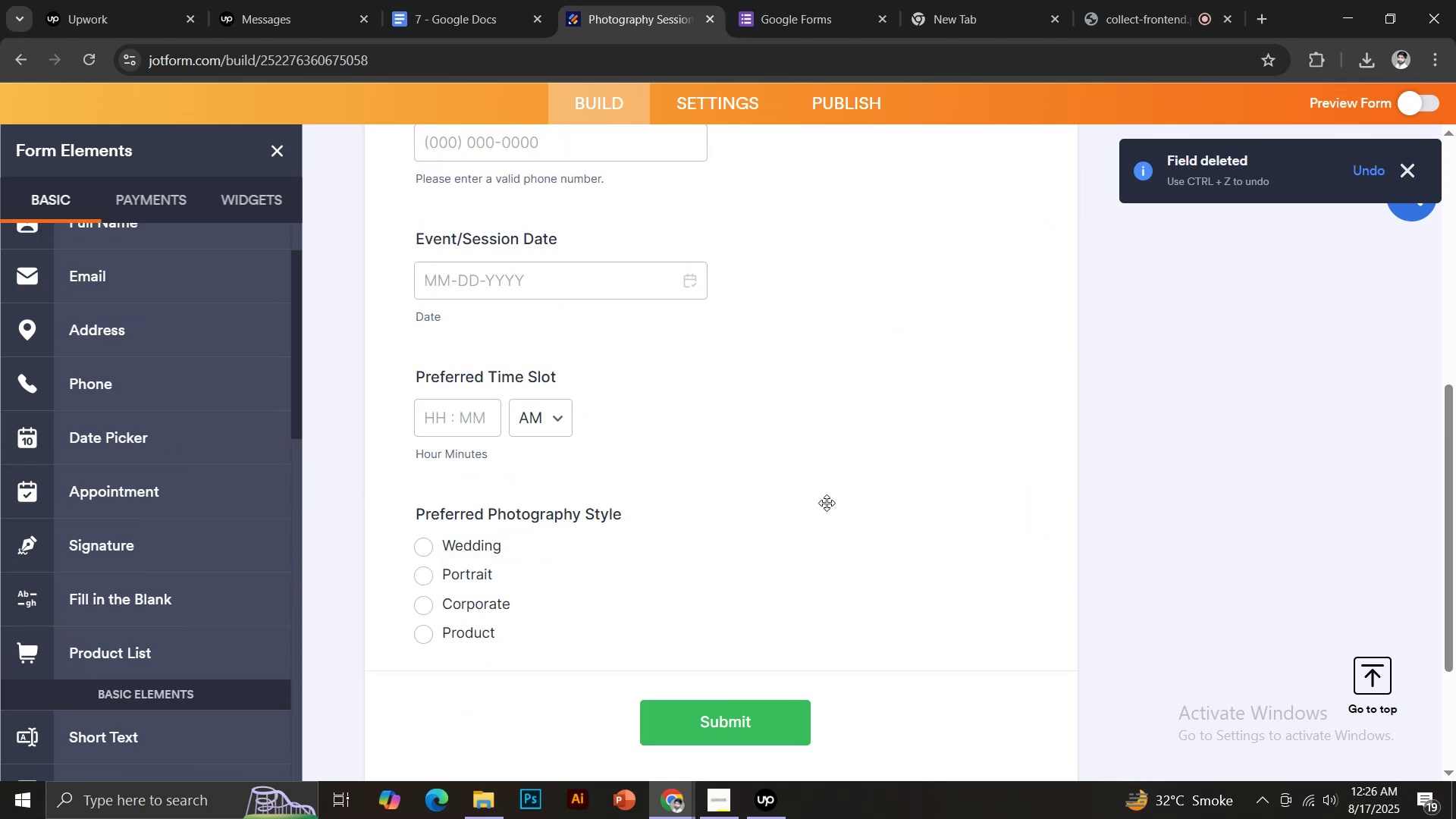 
scroll: coordinate [178, 548], scroll_direction: down, amount: 4.0
 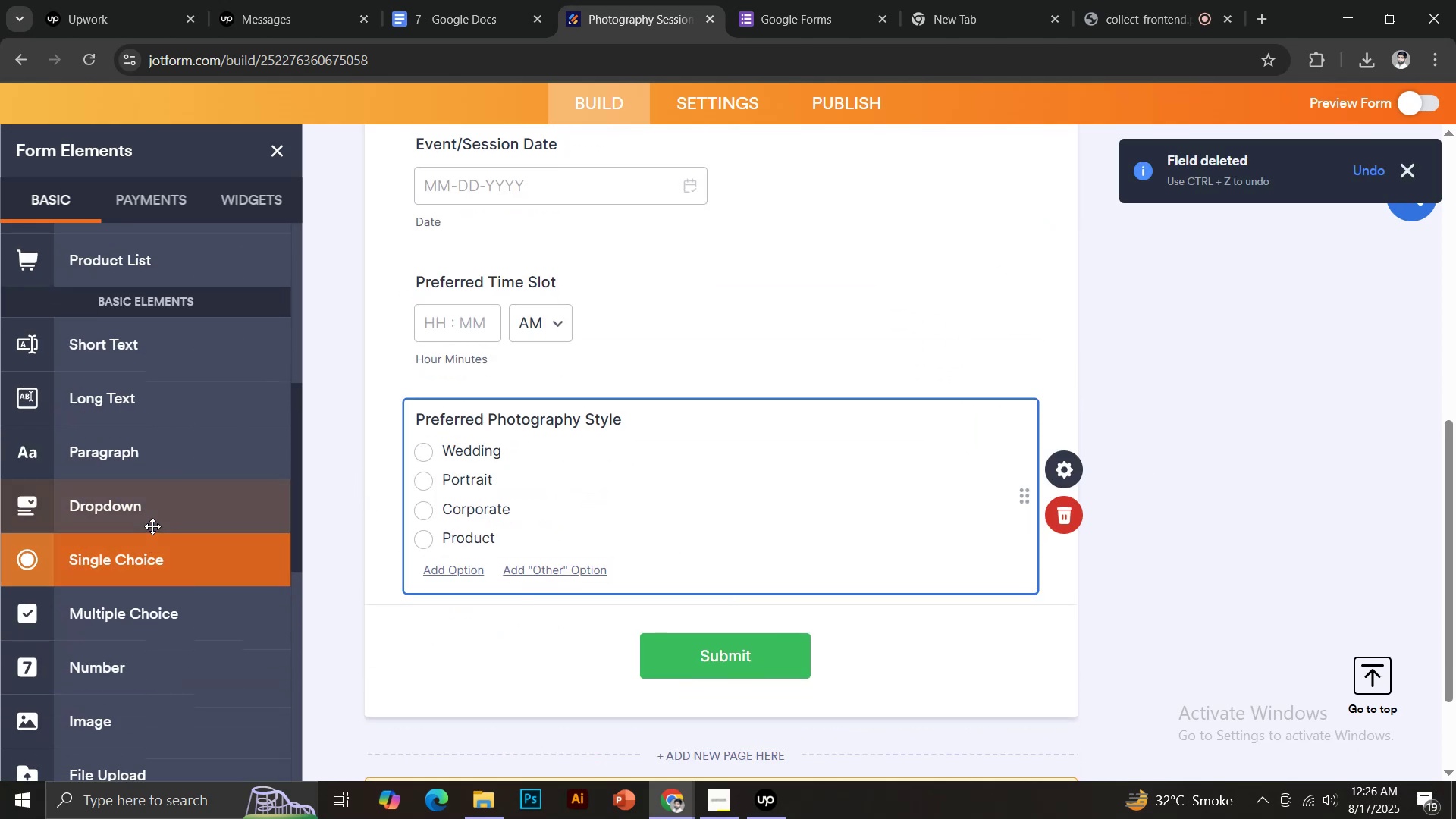 
left_click([159, 555])
 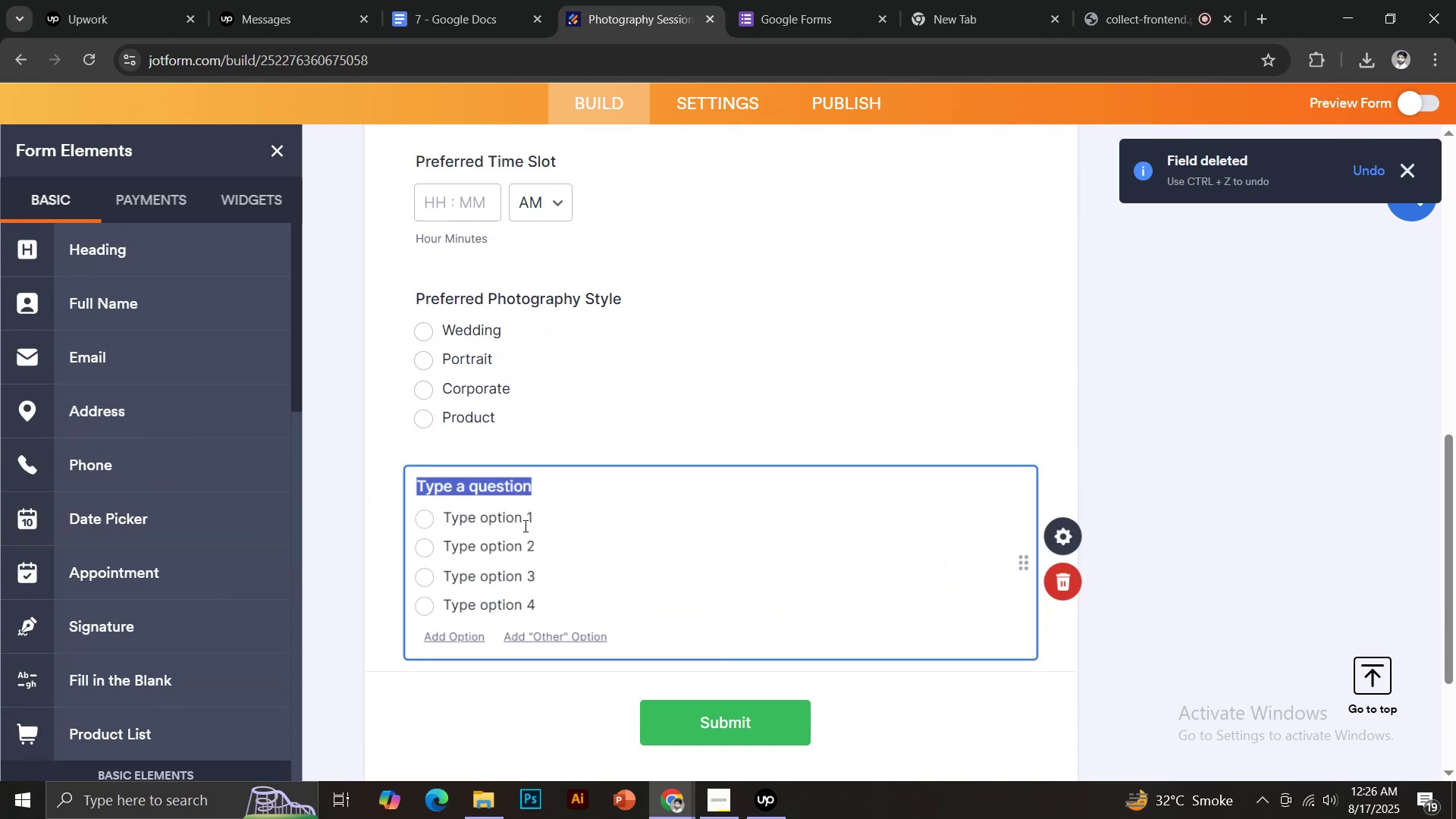 
key(Control+V)
 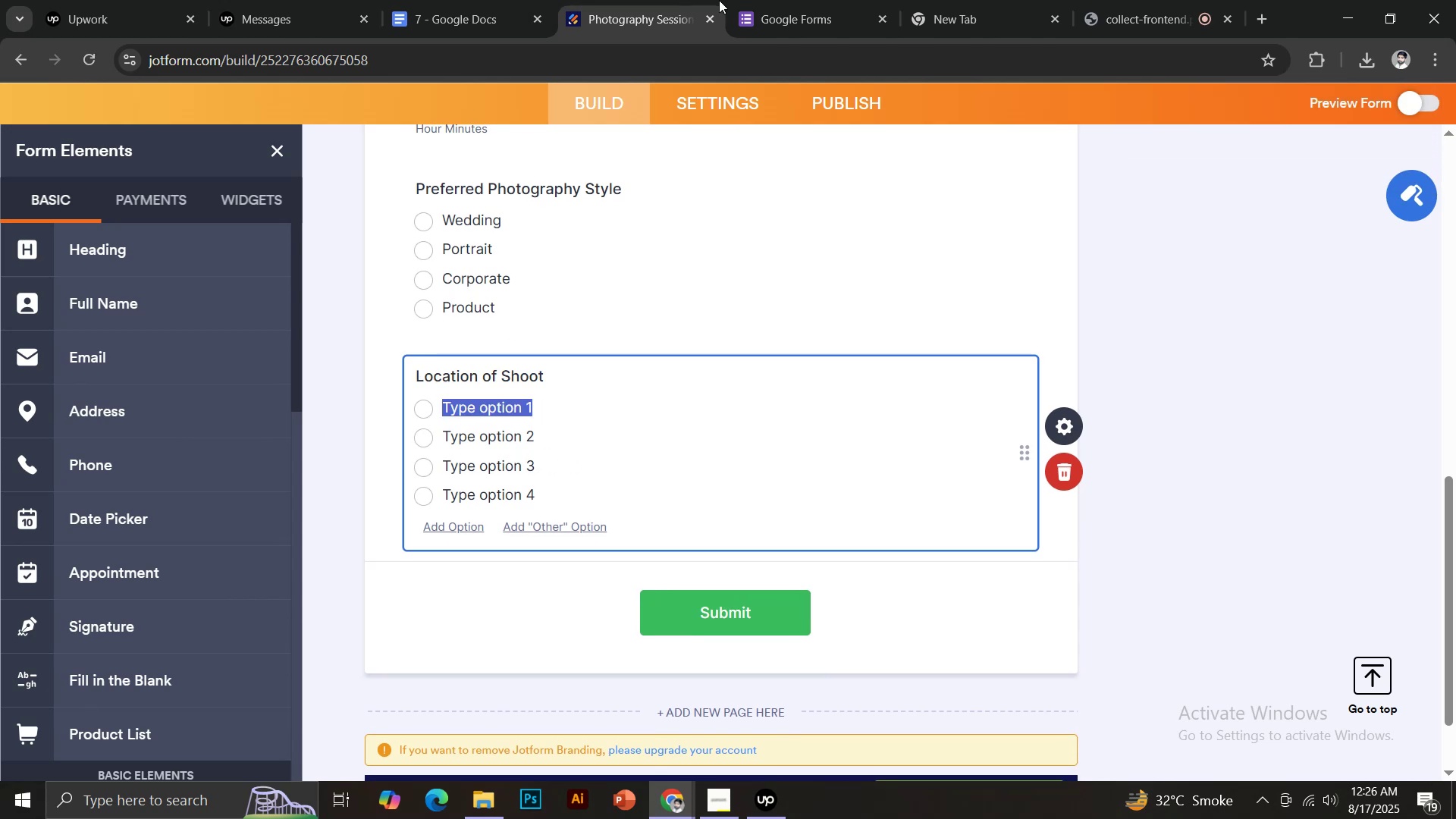 
left_click([761, 0])
 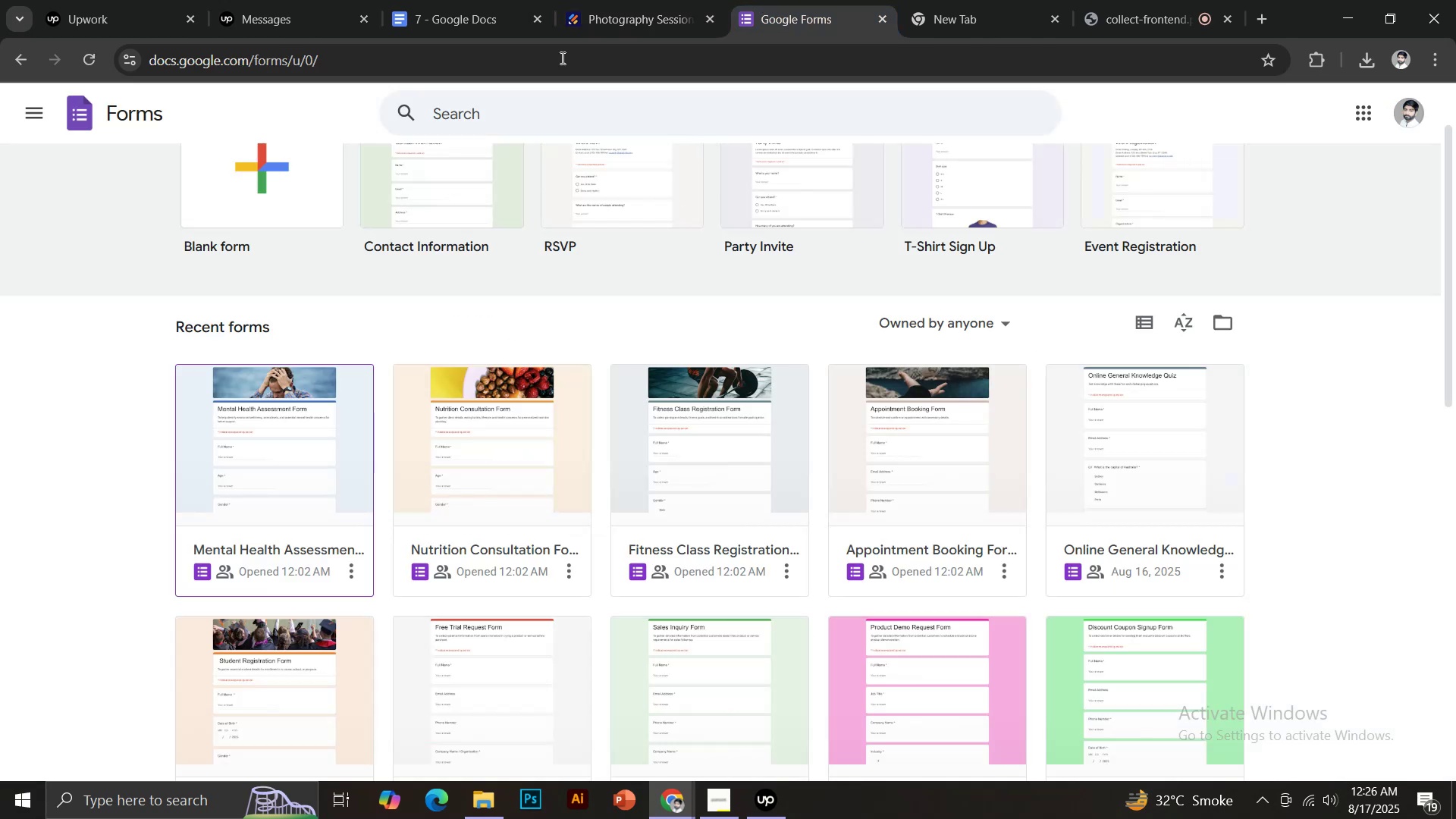 
left_click([490, 0])
 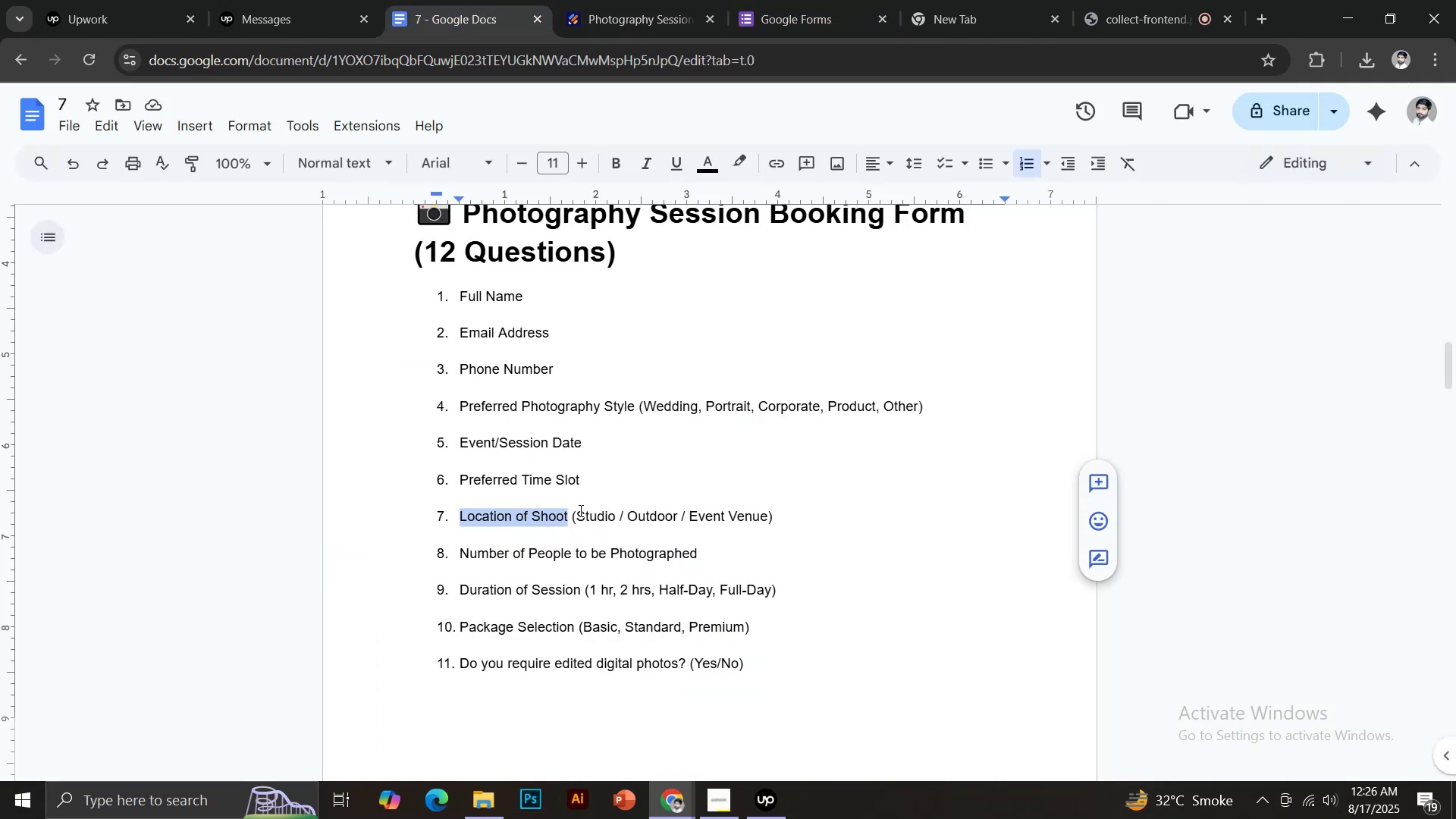 
left_click_drag(start_coordinate=[579, 511], to_coordinate=[616, 516])
 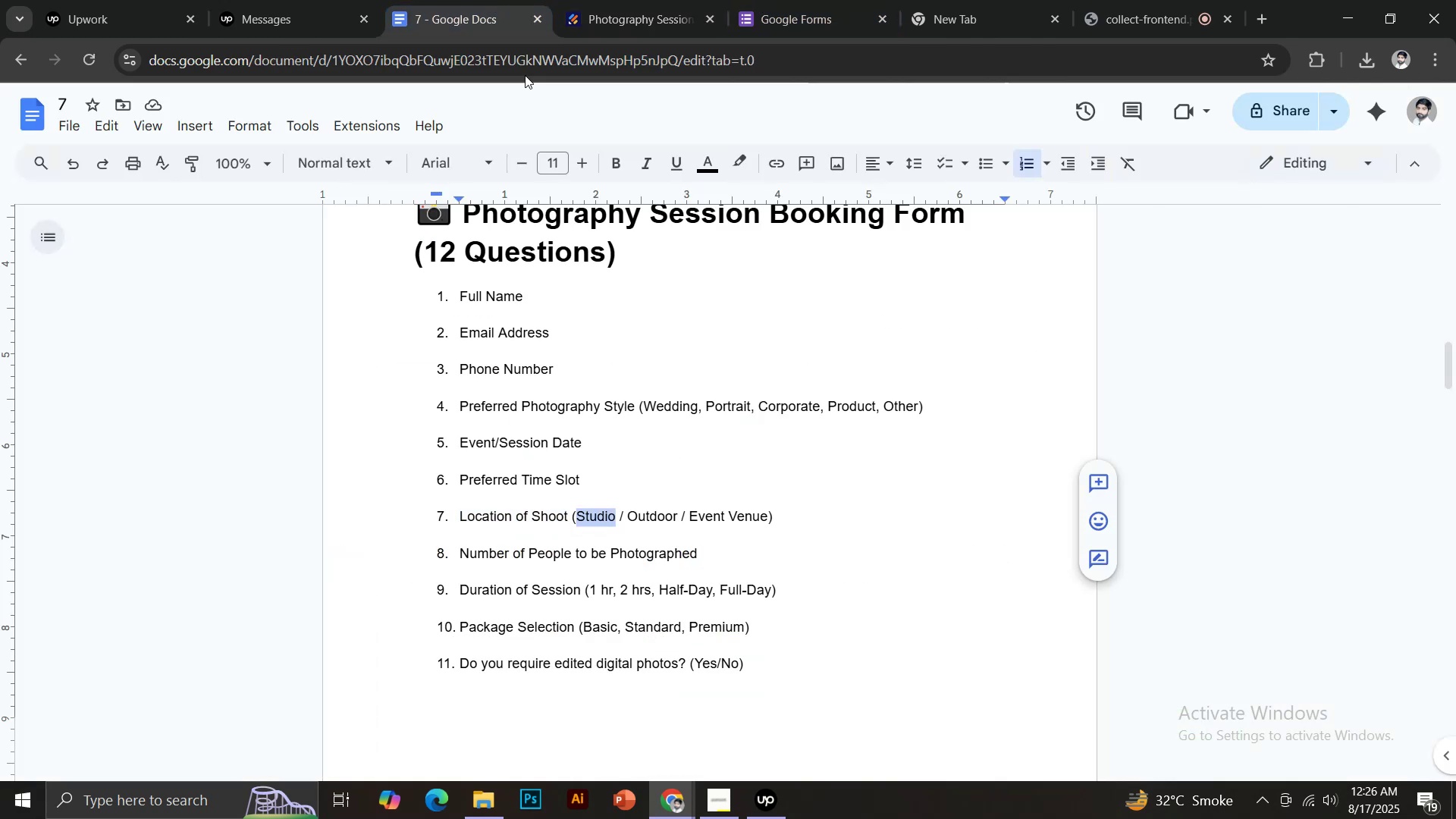 
key(Control+C)
 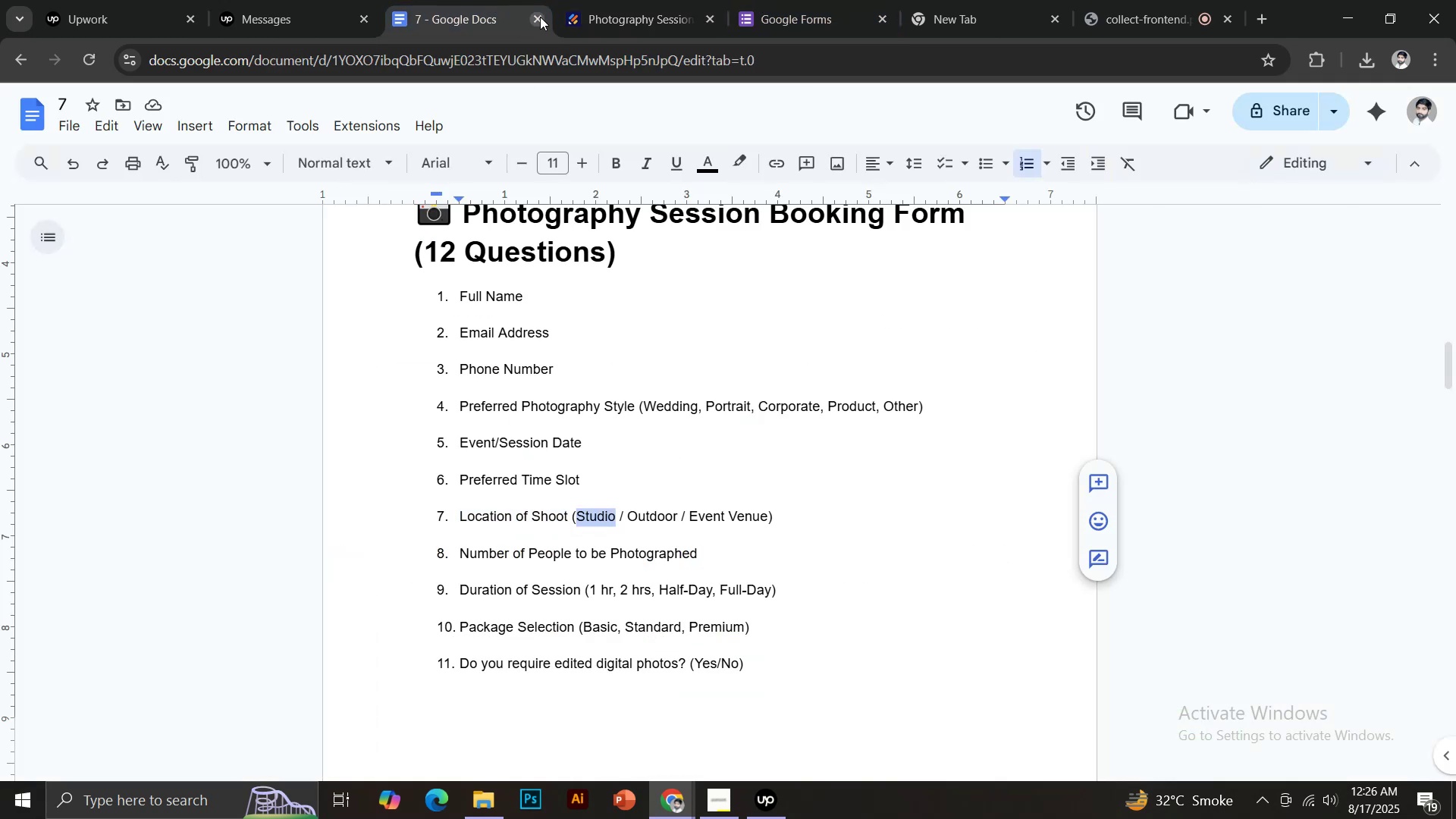 
left_click([605, 0])
 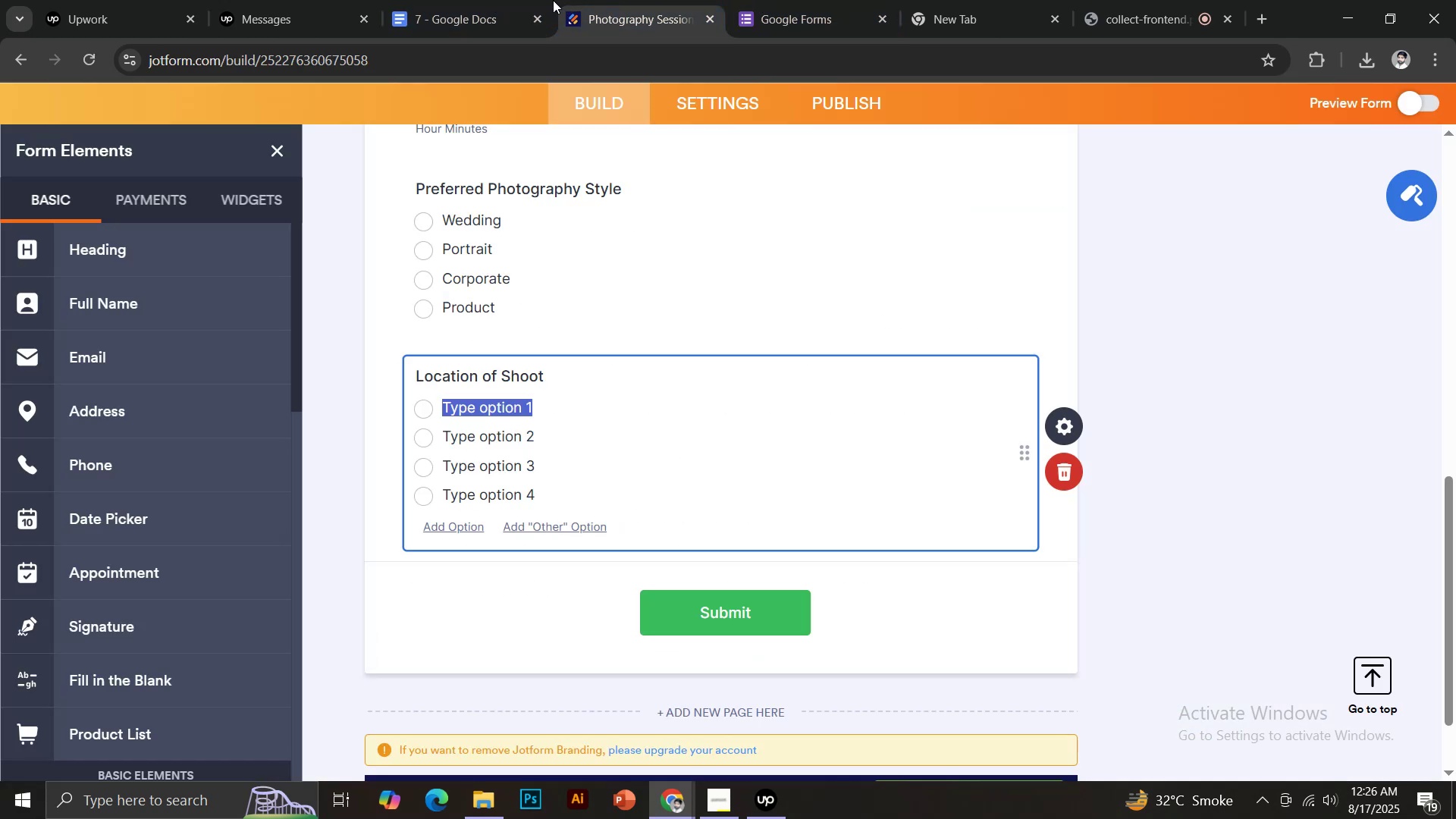 
key(Control+ControlLeft)
 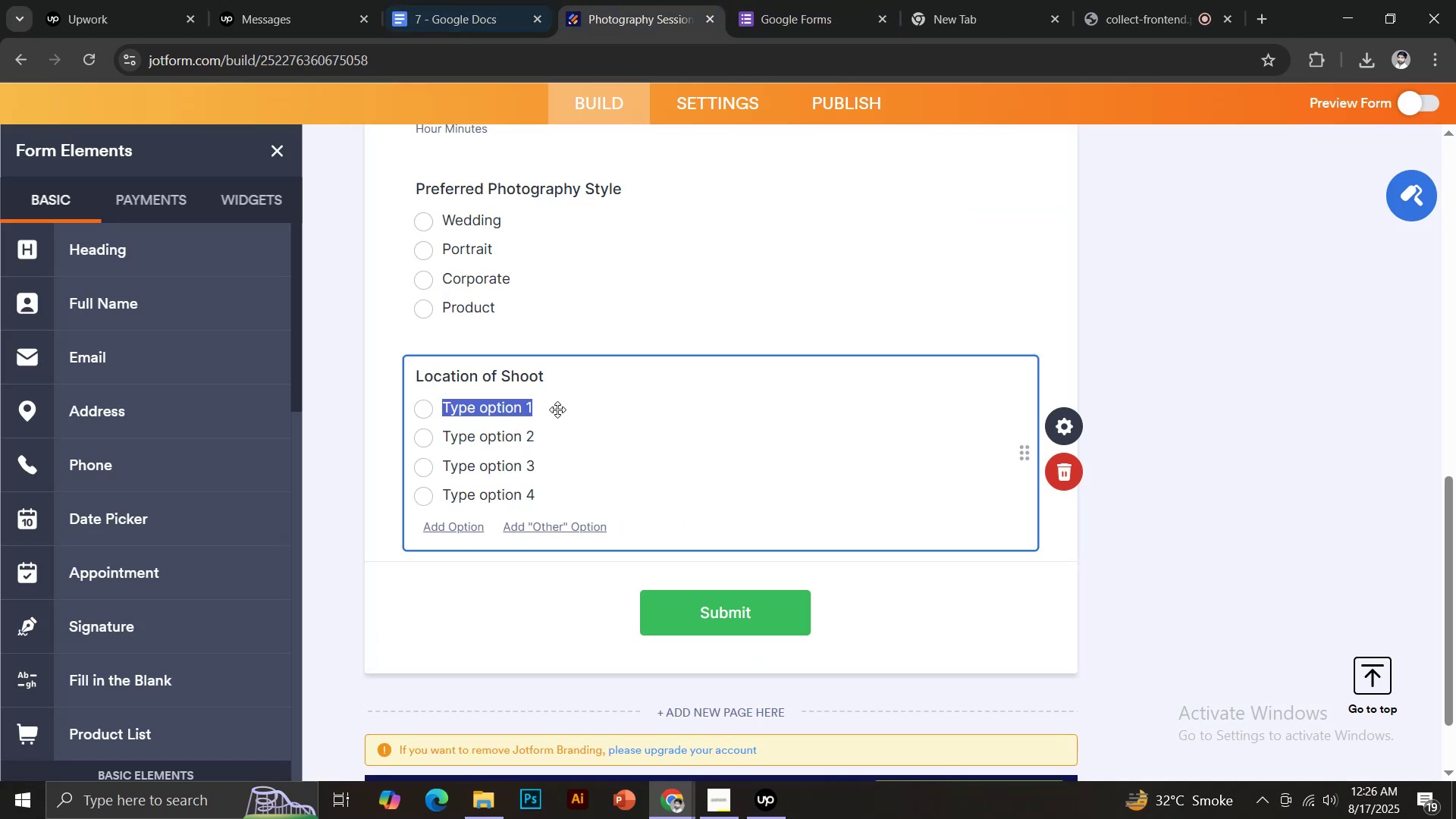 
key(Control+V)
 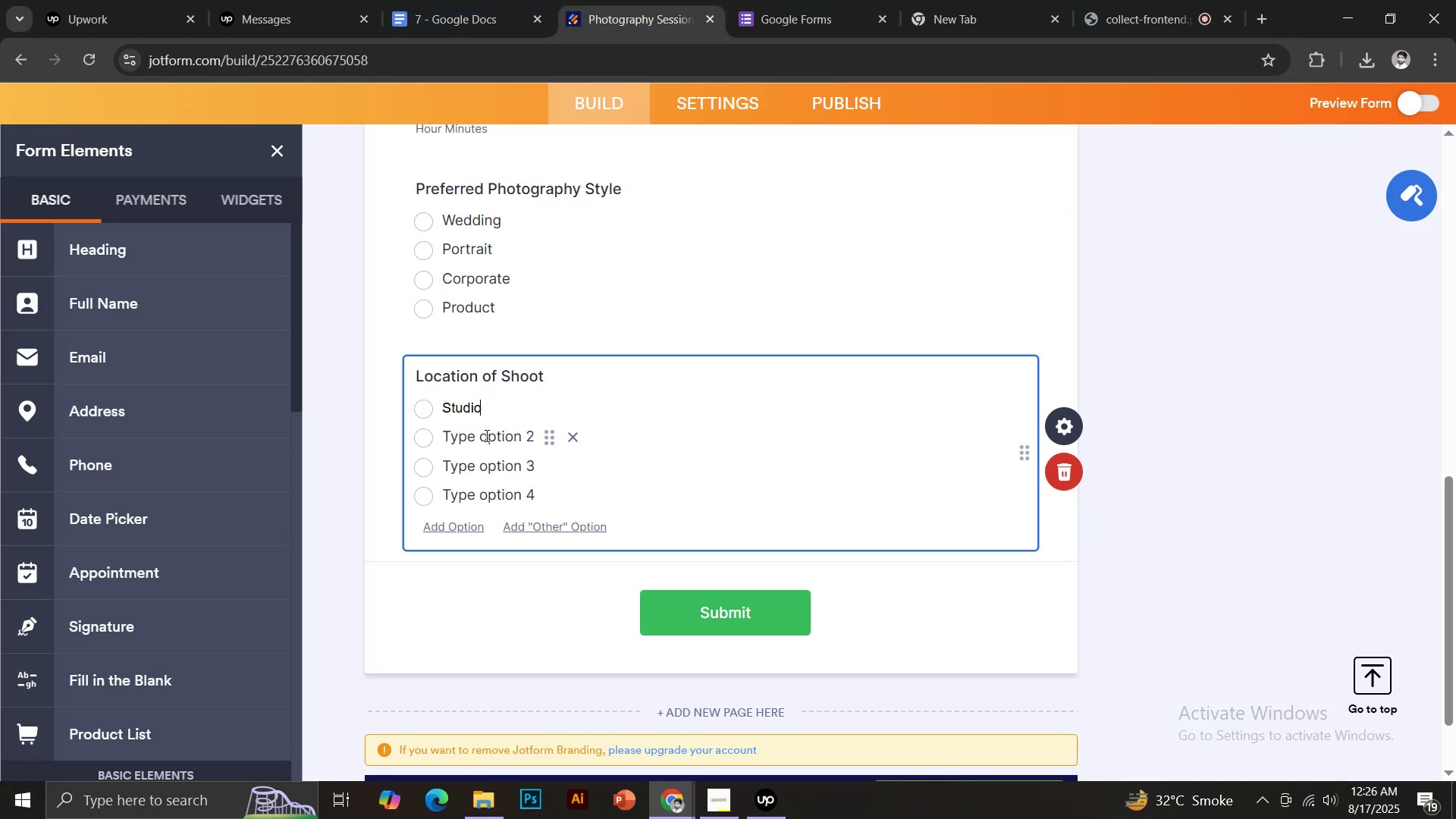 
left_click([485, 435])
 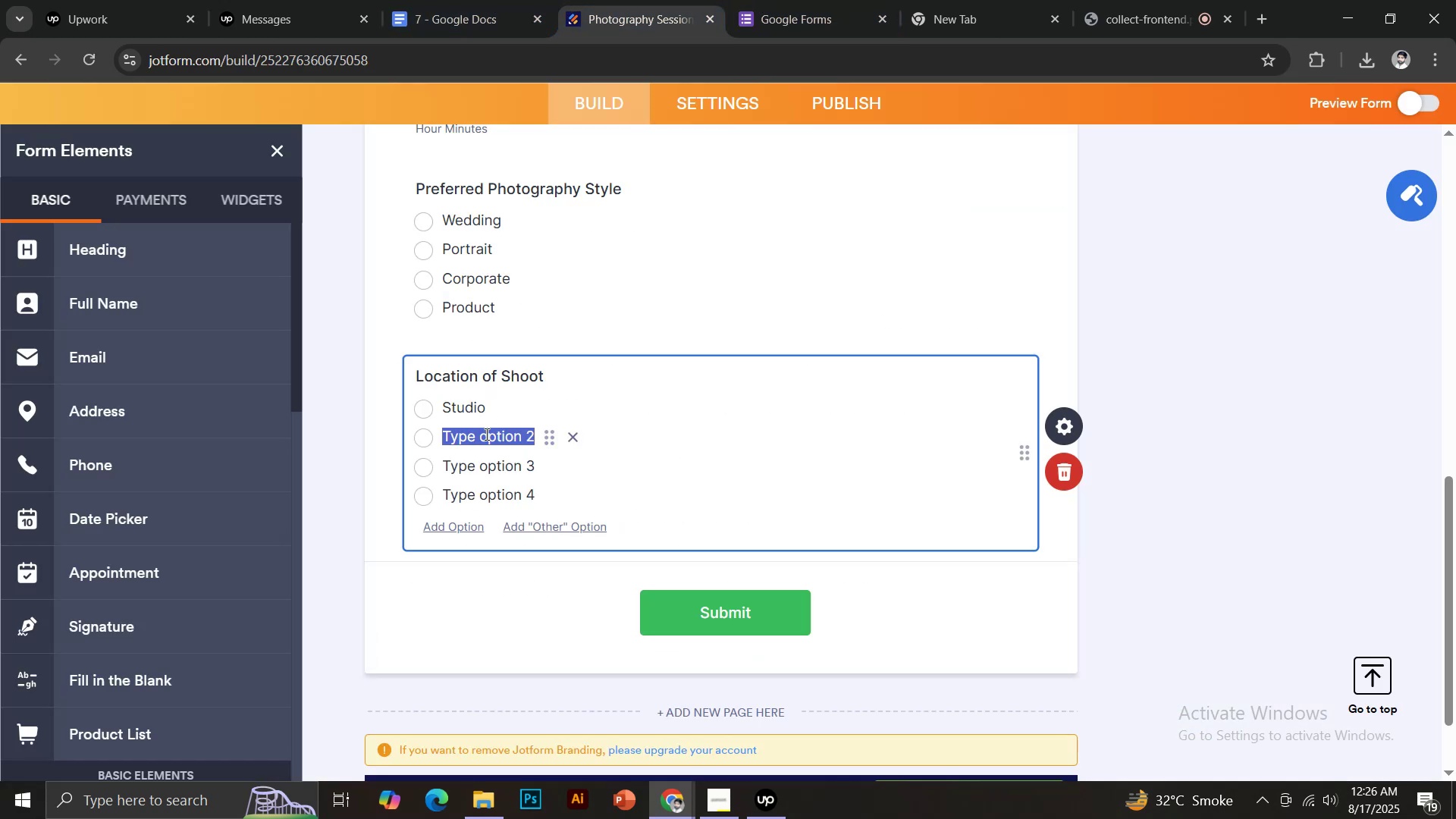 
type(Outdoor)
 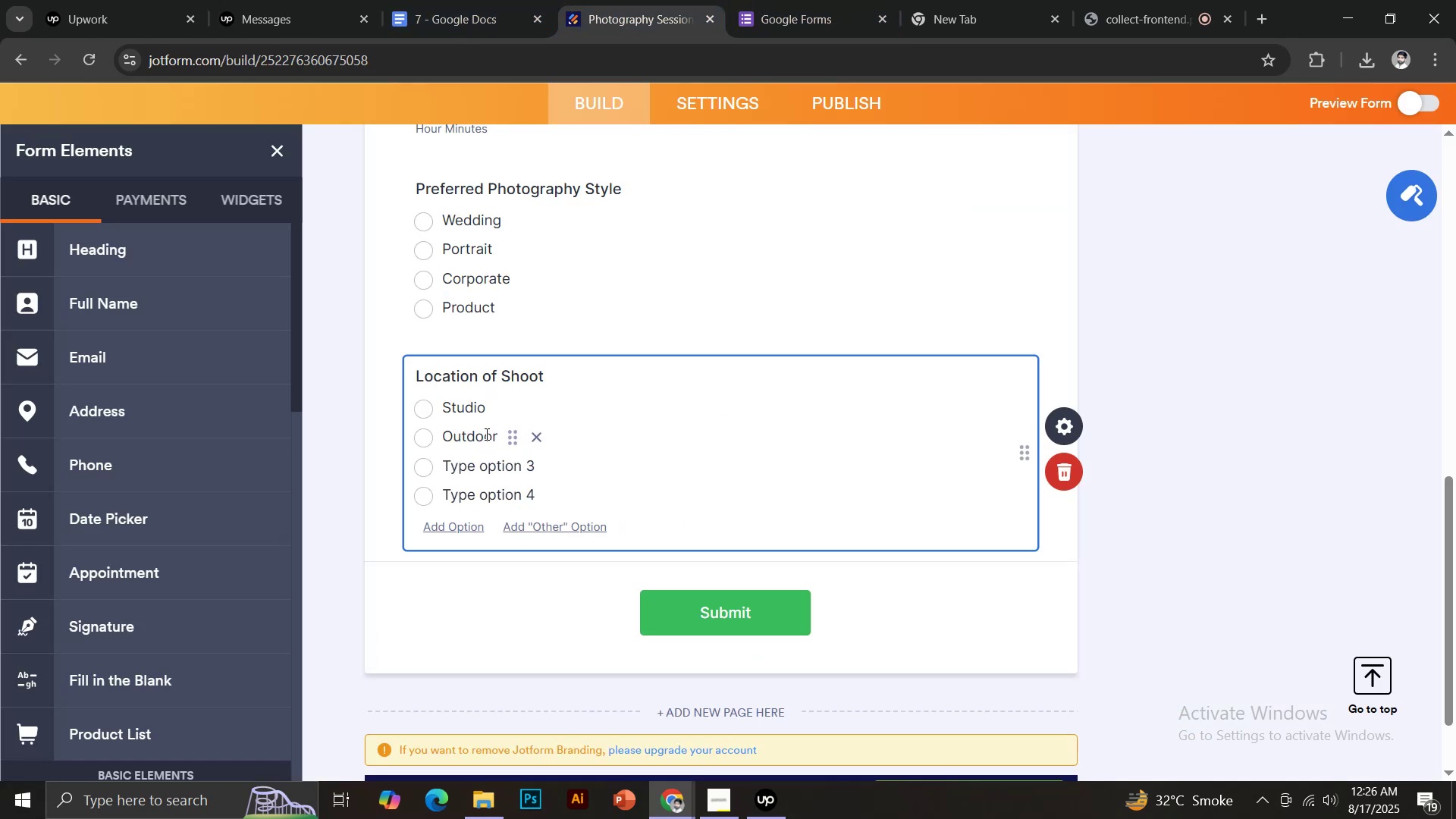 
key(Enter)
 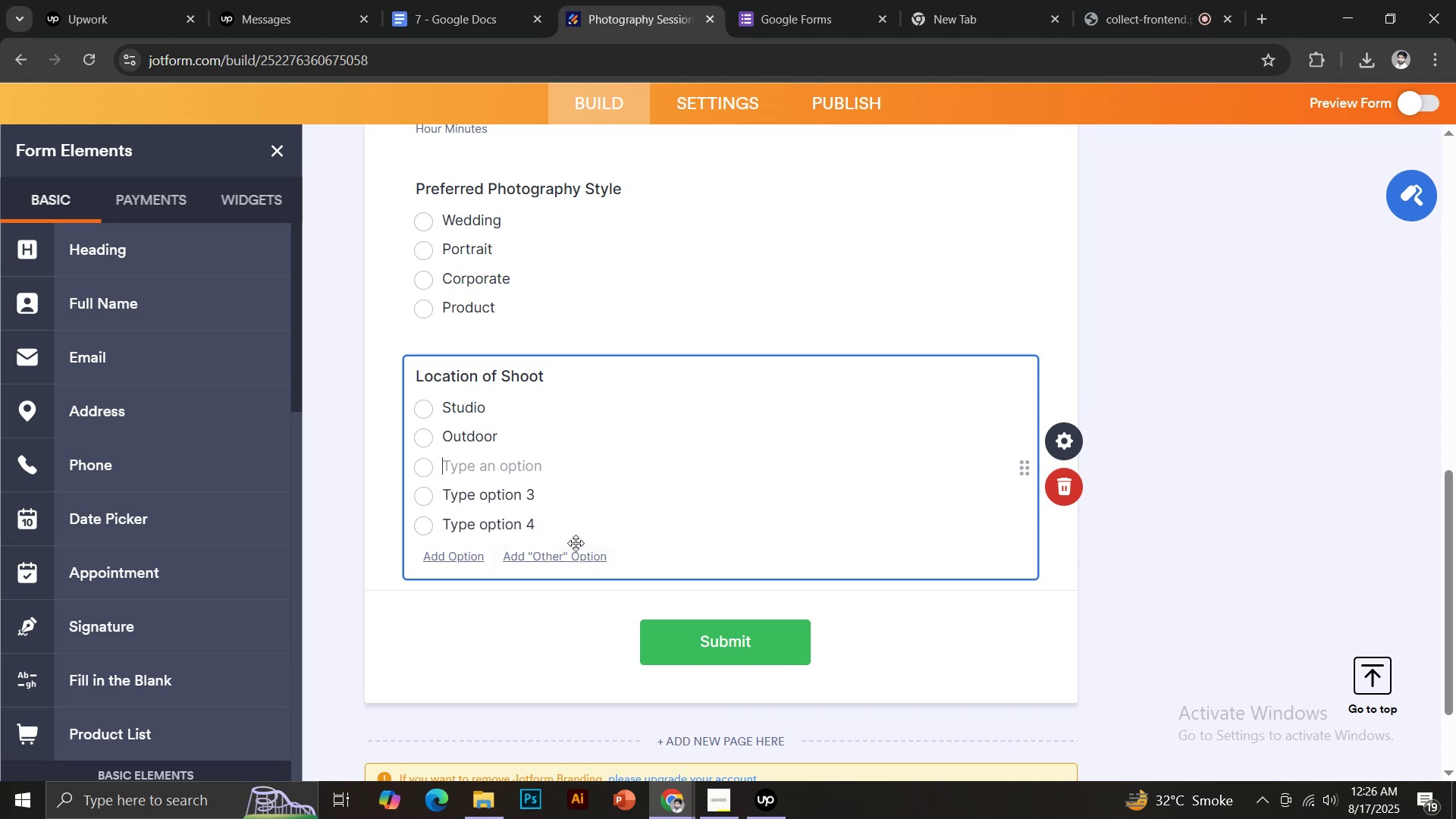 
left_click([567, 523])
 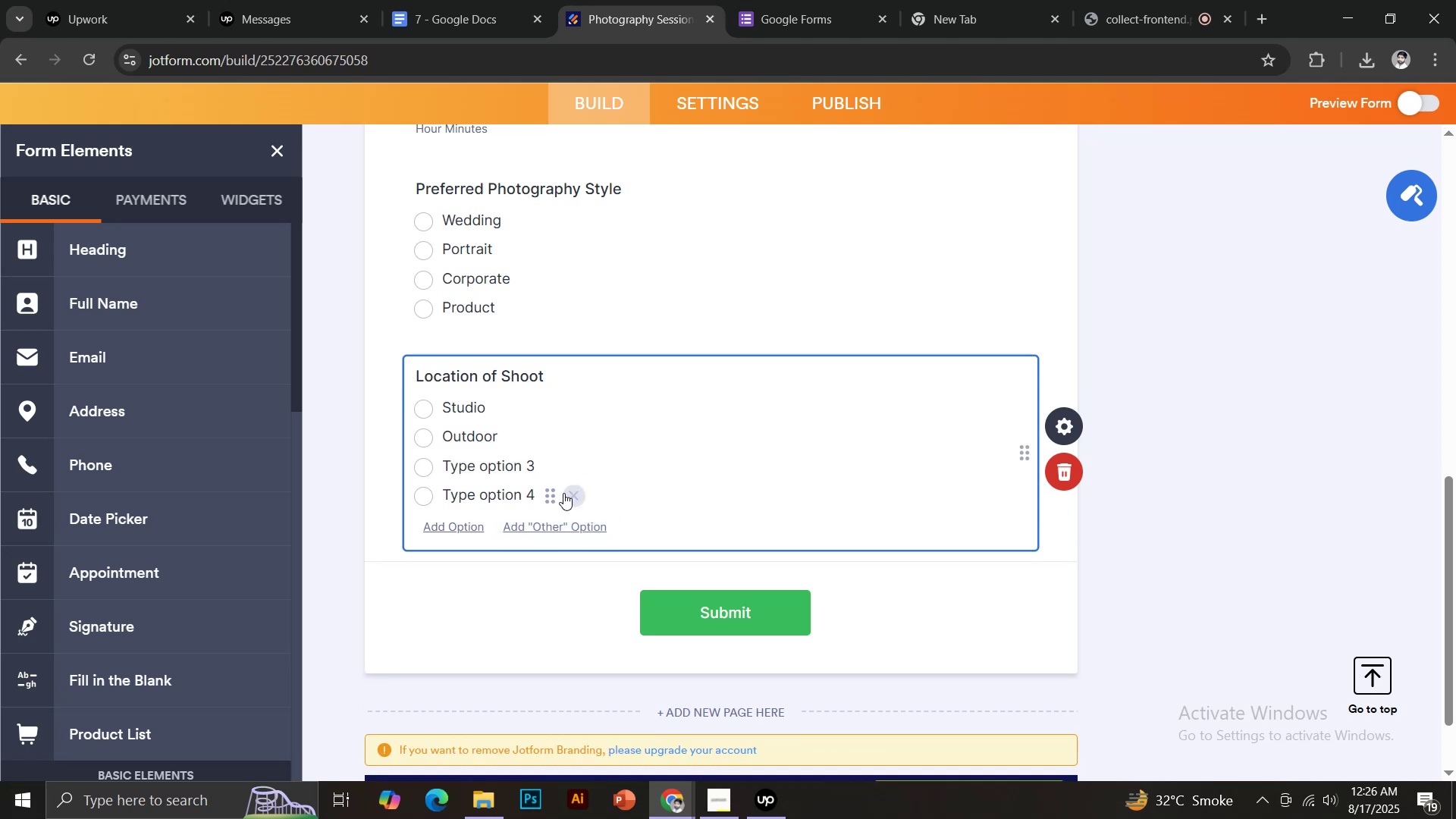 
left_click([576, 494])
 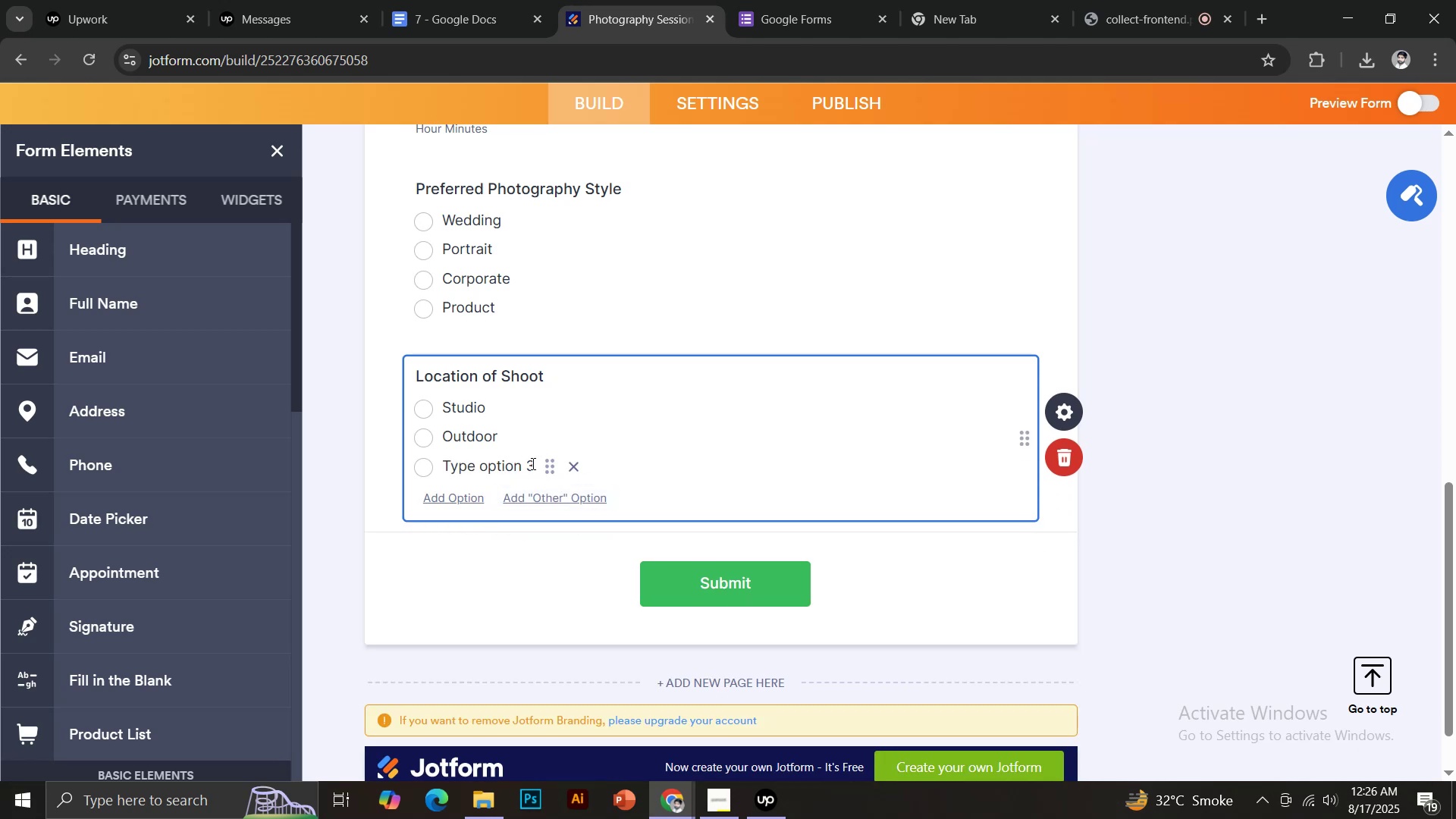 
left_click([570, 463])
 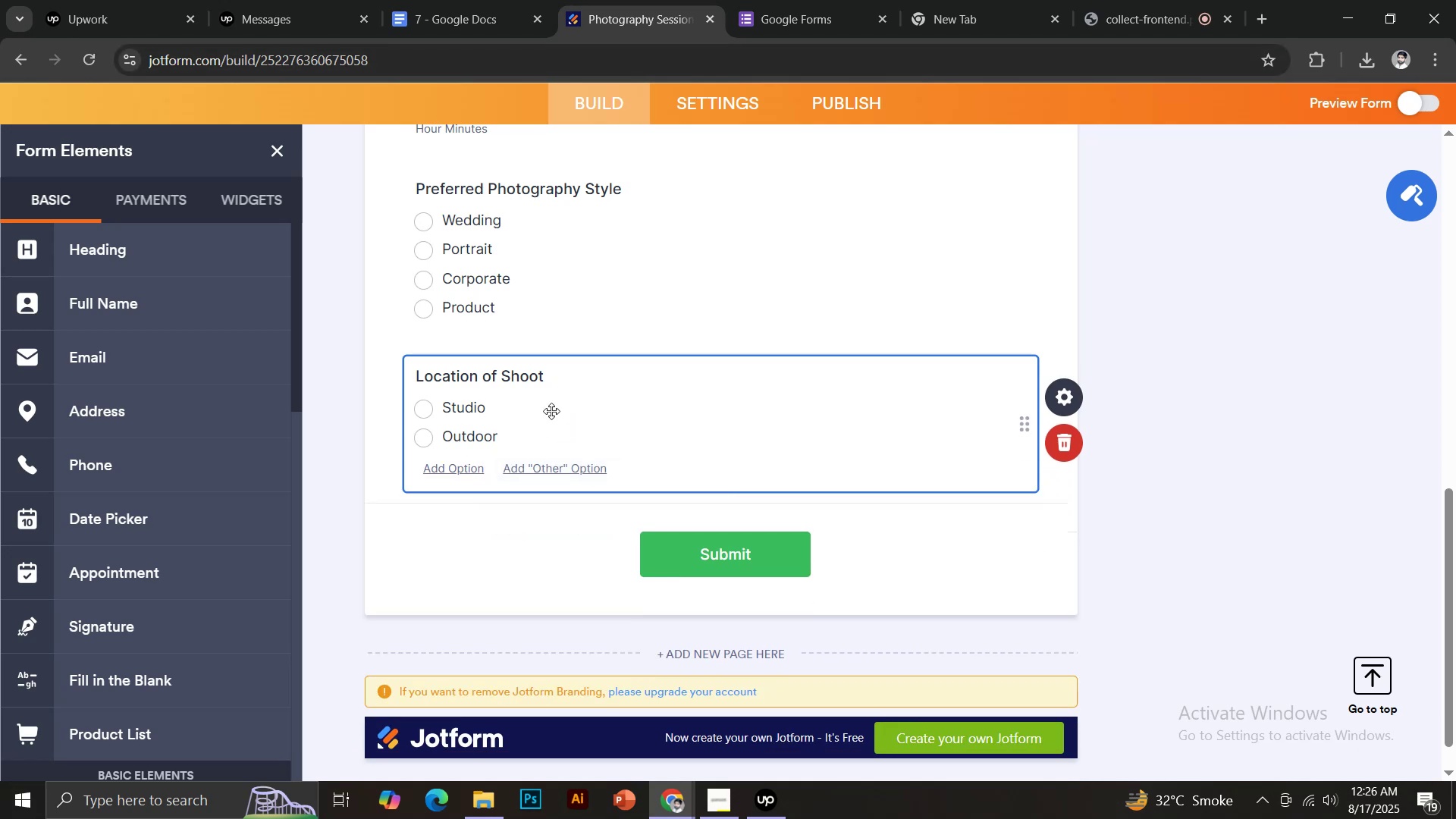 
left_click([469, 469])
 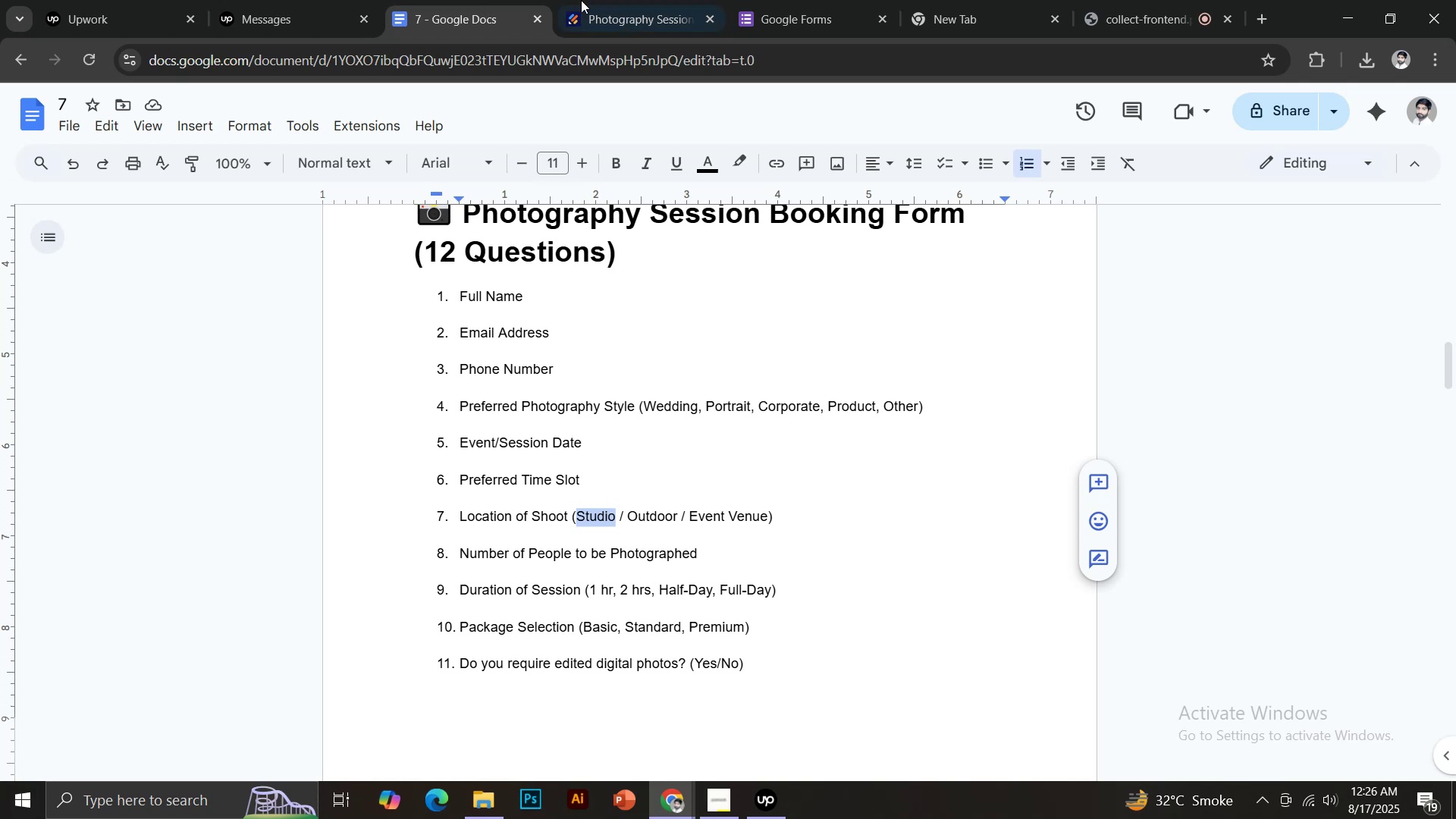 
left_click_drag(start_coordinate=[689, 516], to_coordinate=[767, 522])
 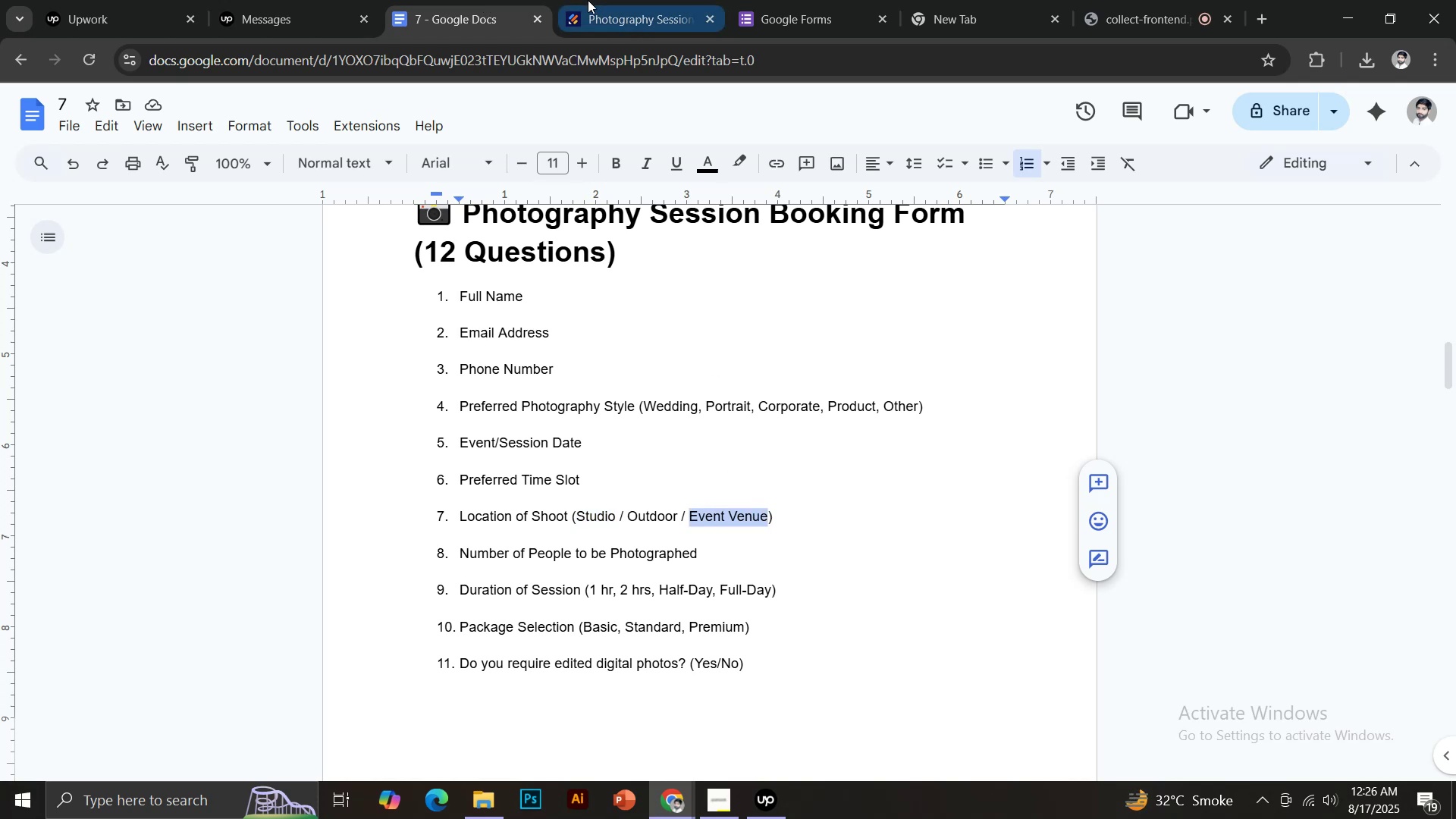 
key(Control+C)
 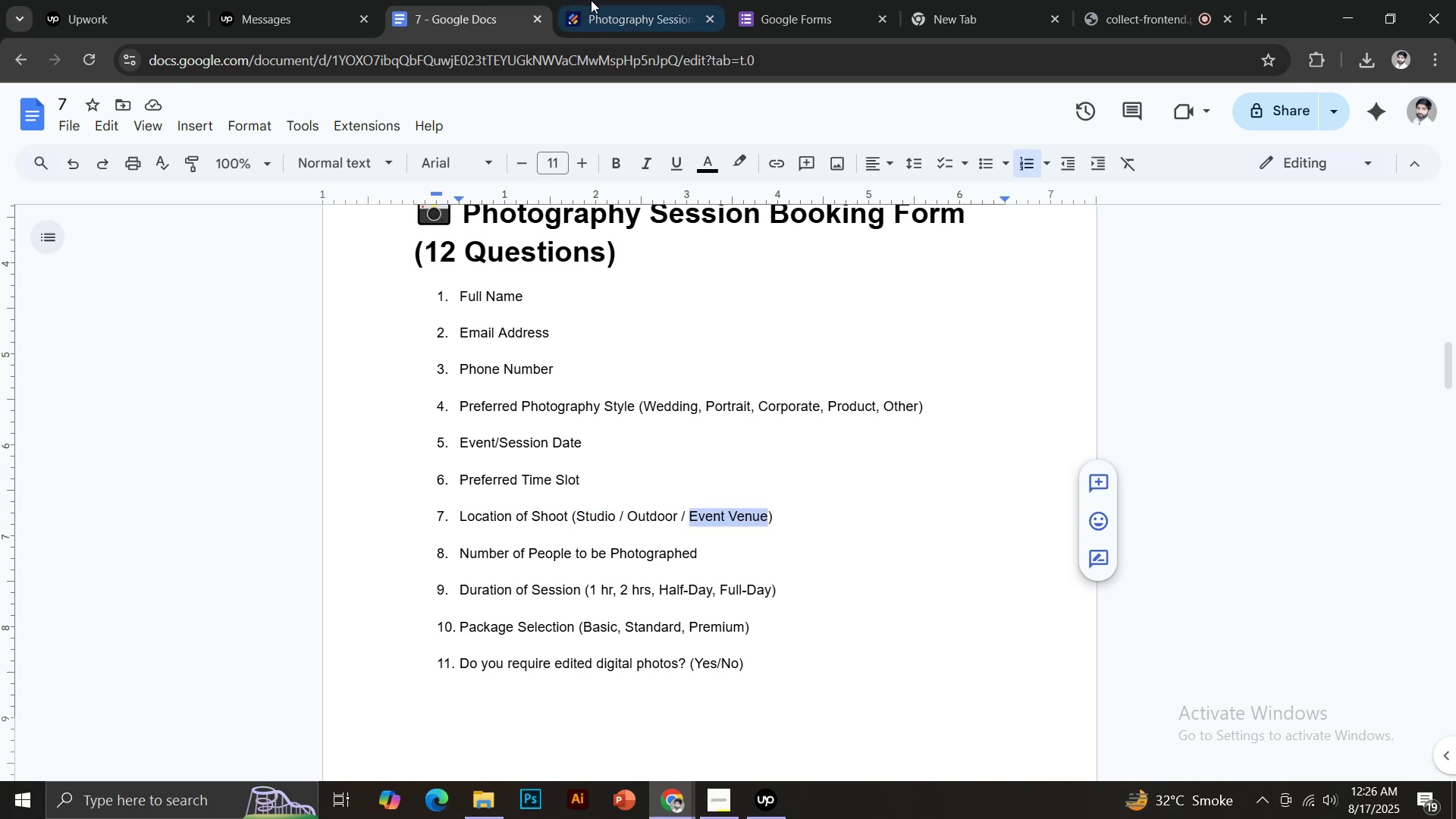 
left_click([588, 0])
 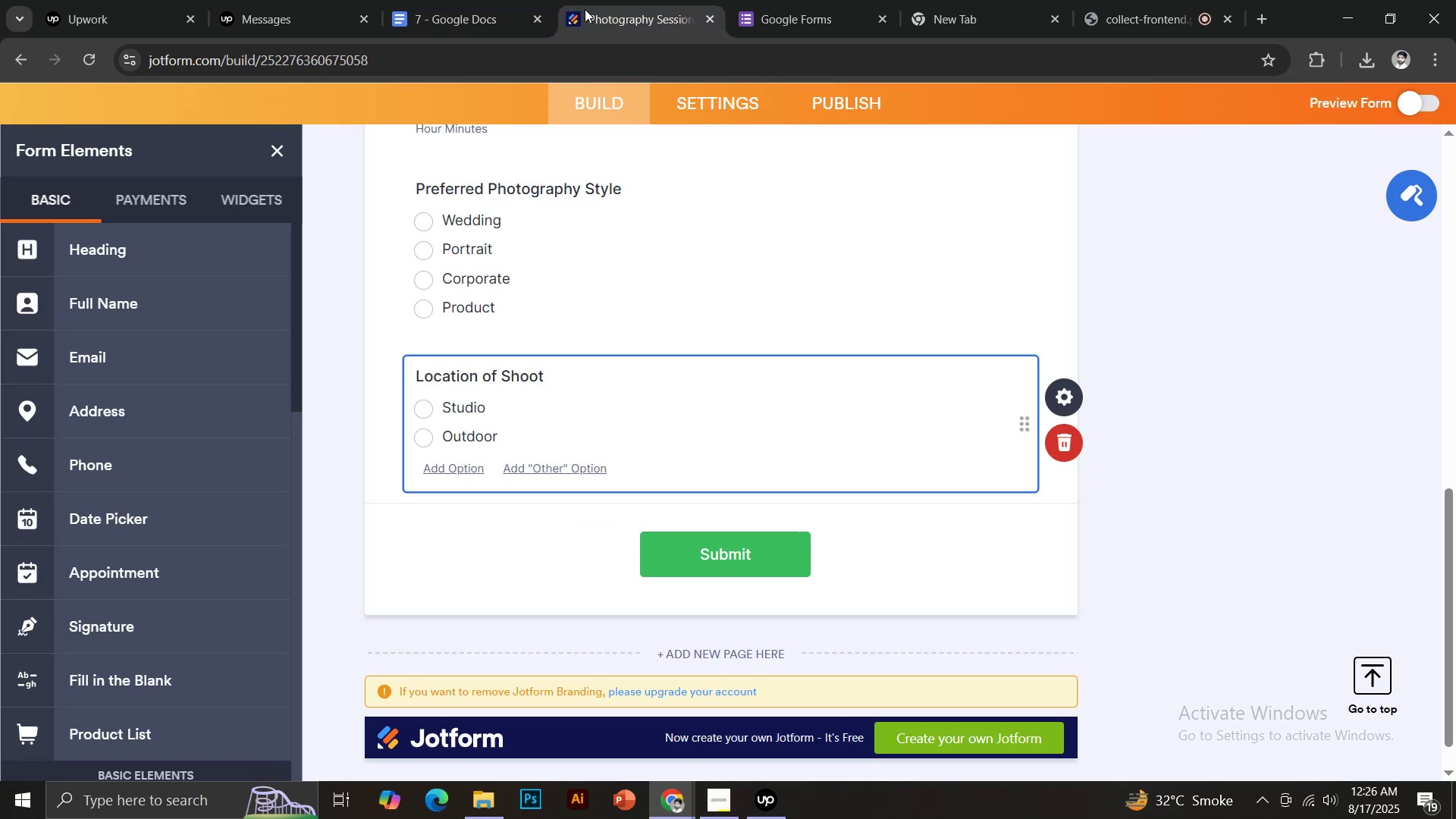 
key(Control+ControlLeft)
 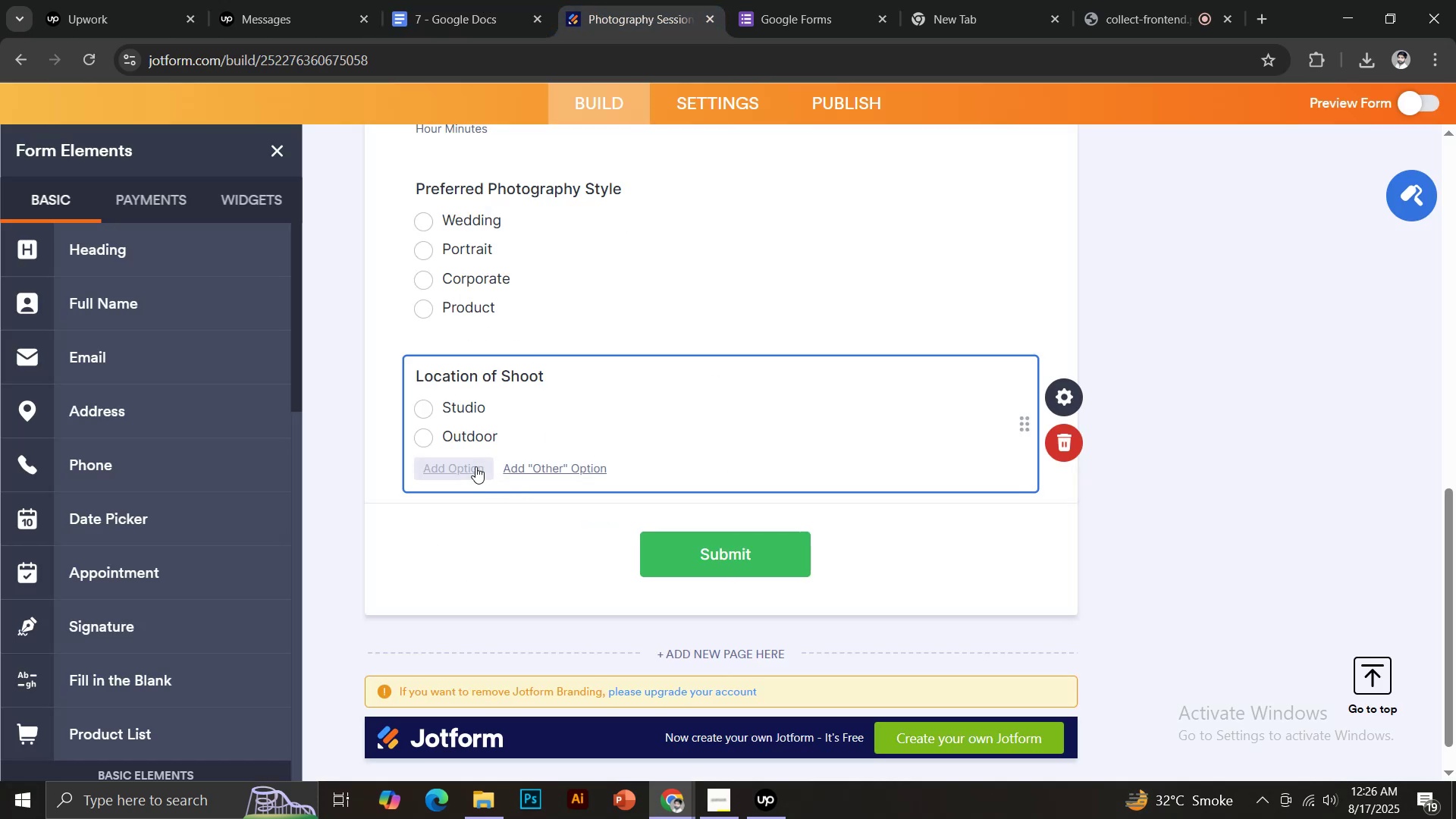 
left_click([468, 466])
 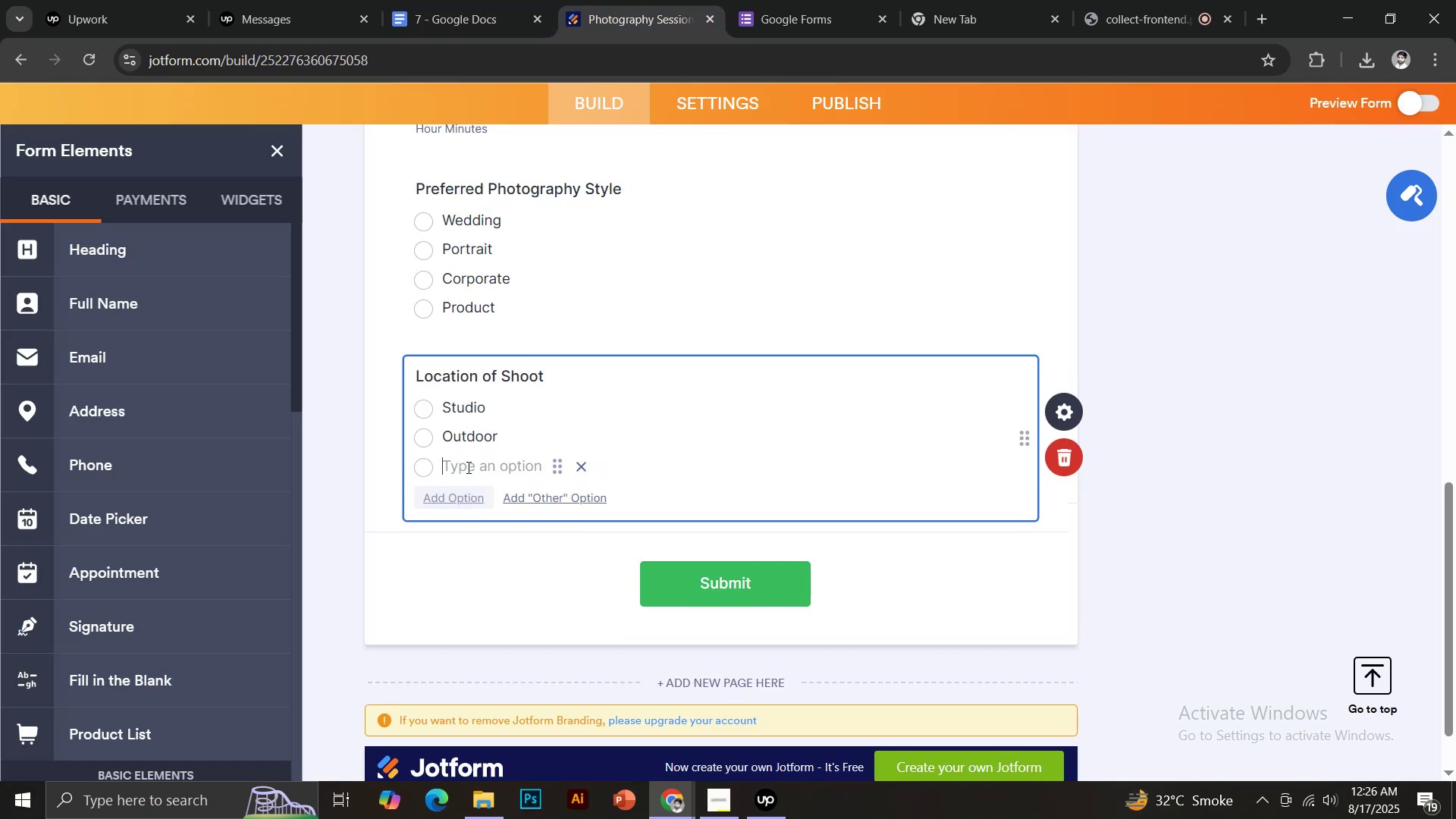 
key(Control+ControlLeft)
 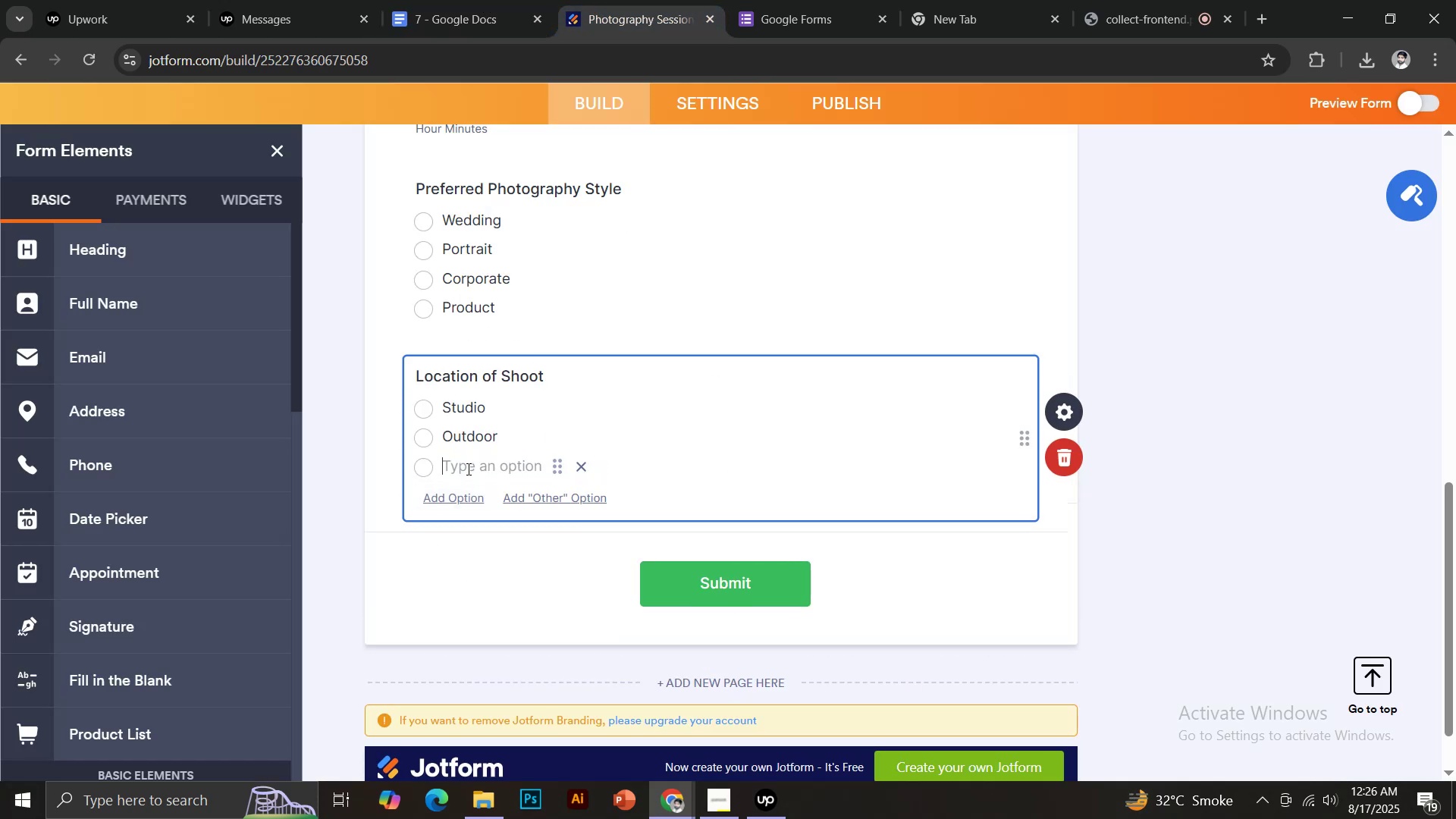 
key(Control+V)
 